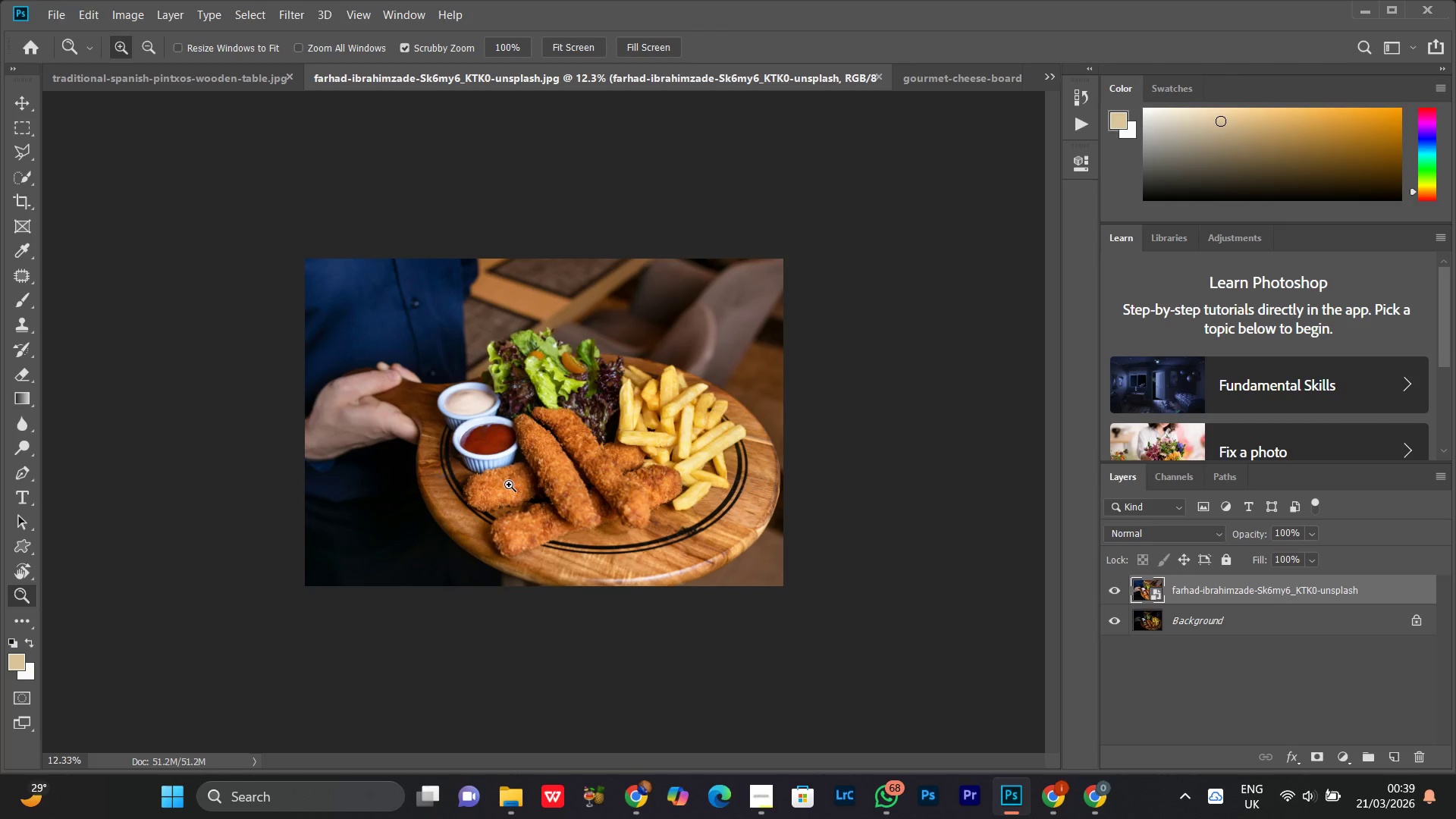 
key(C)
 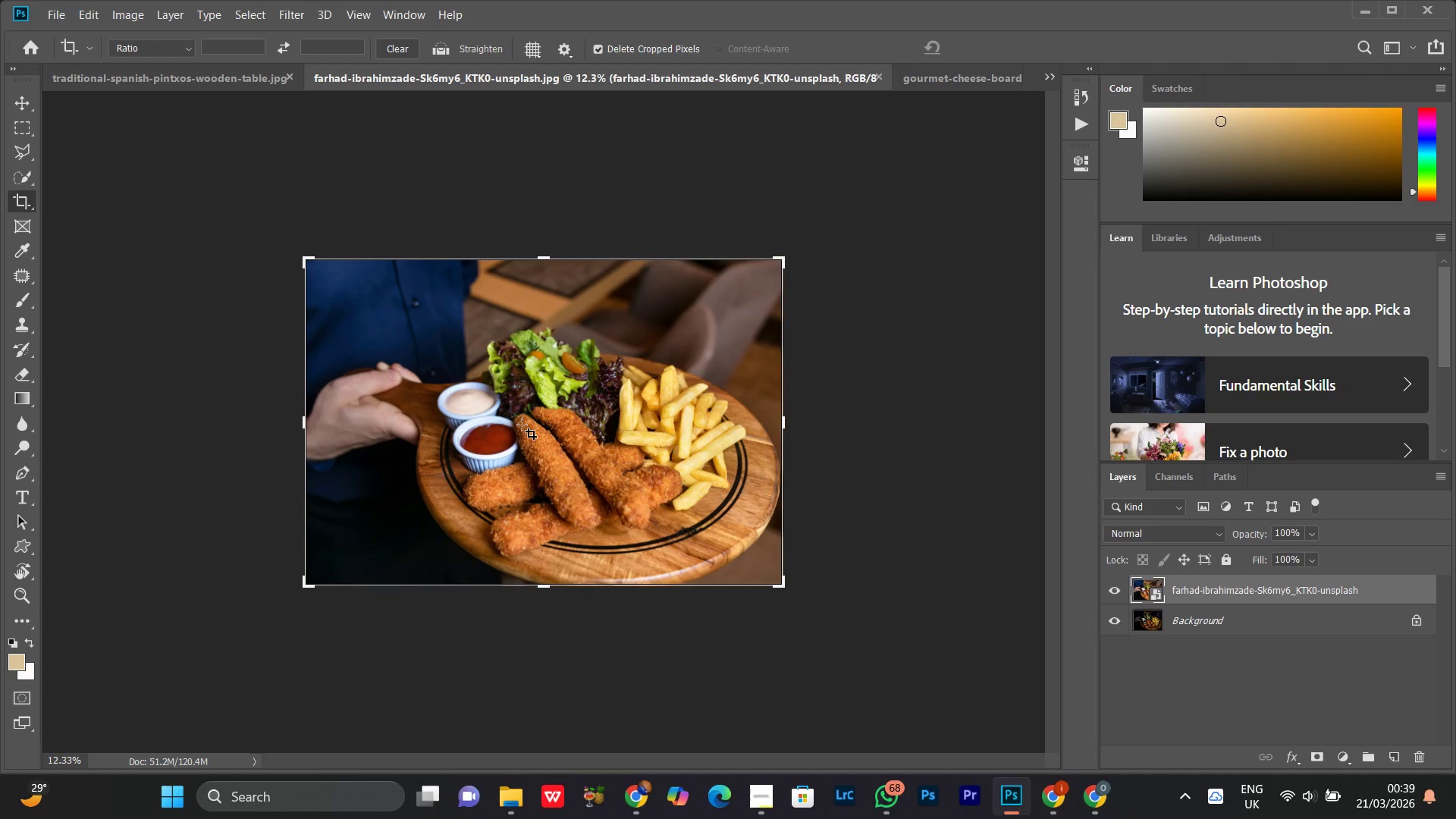 
double_click([522, 425])
 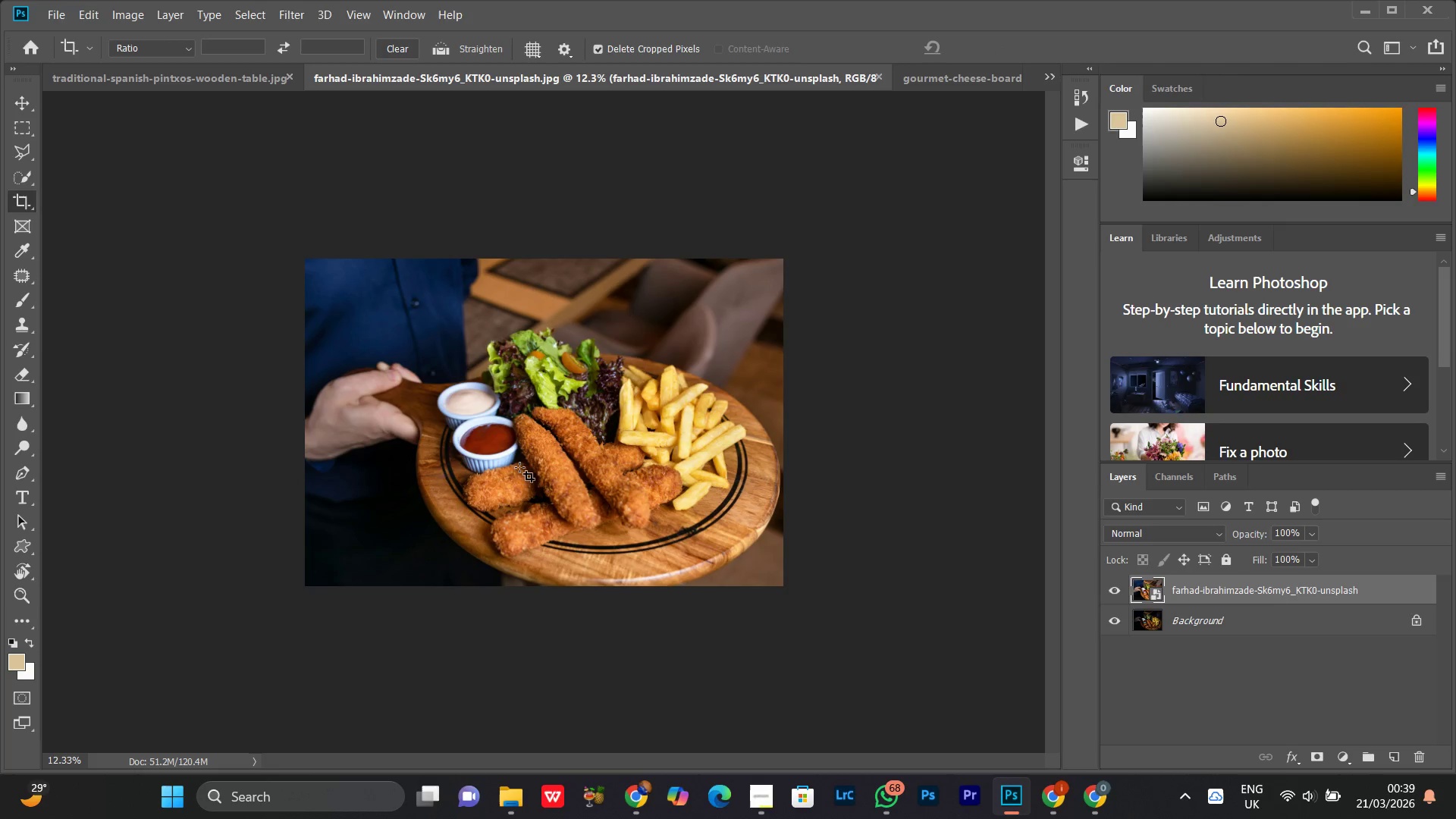 
key(C)
 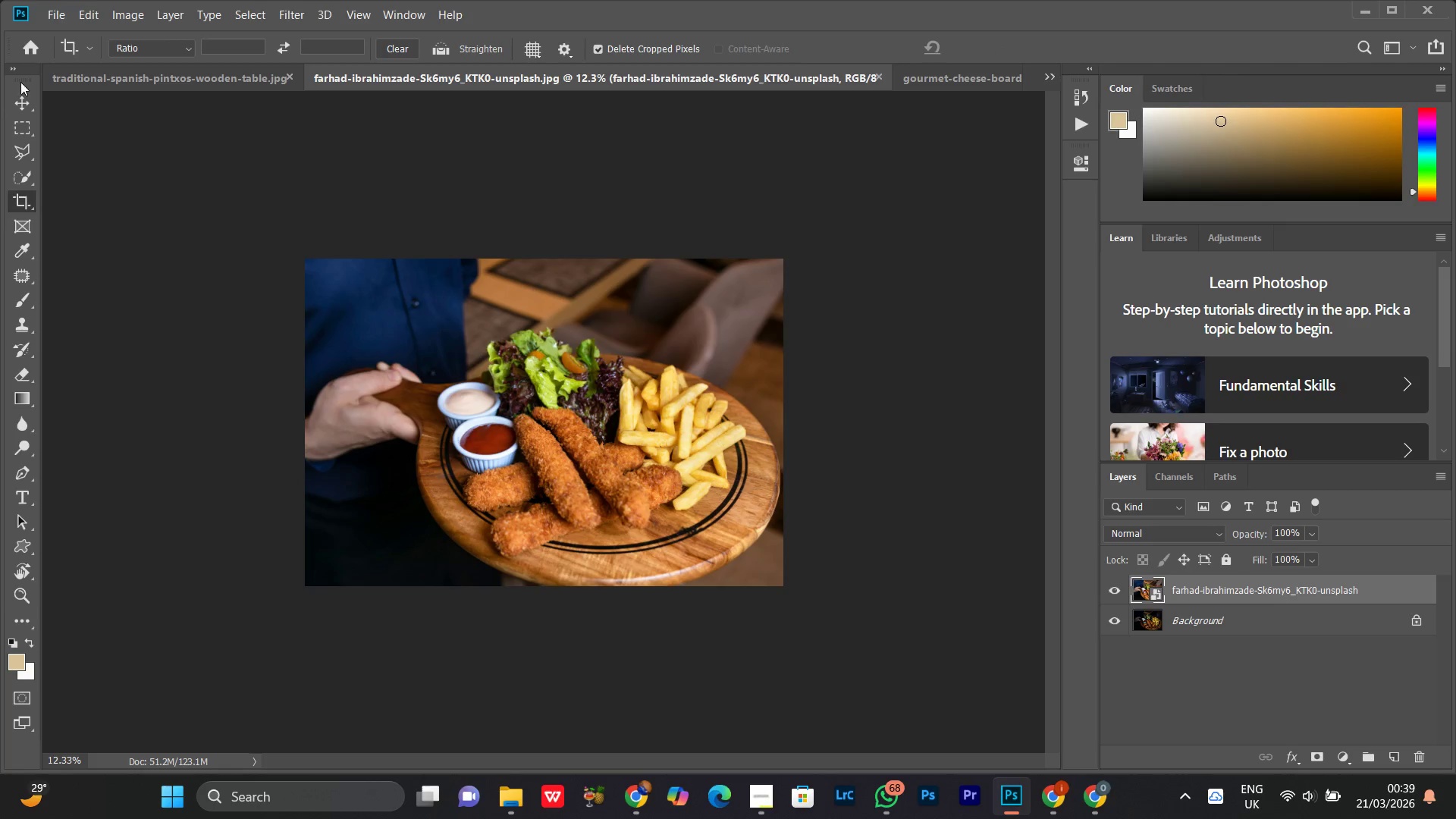 
left_click([24, 99])
 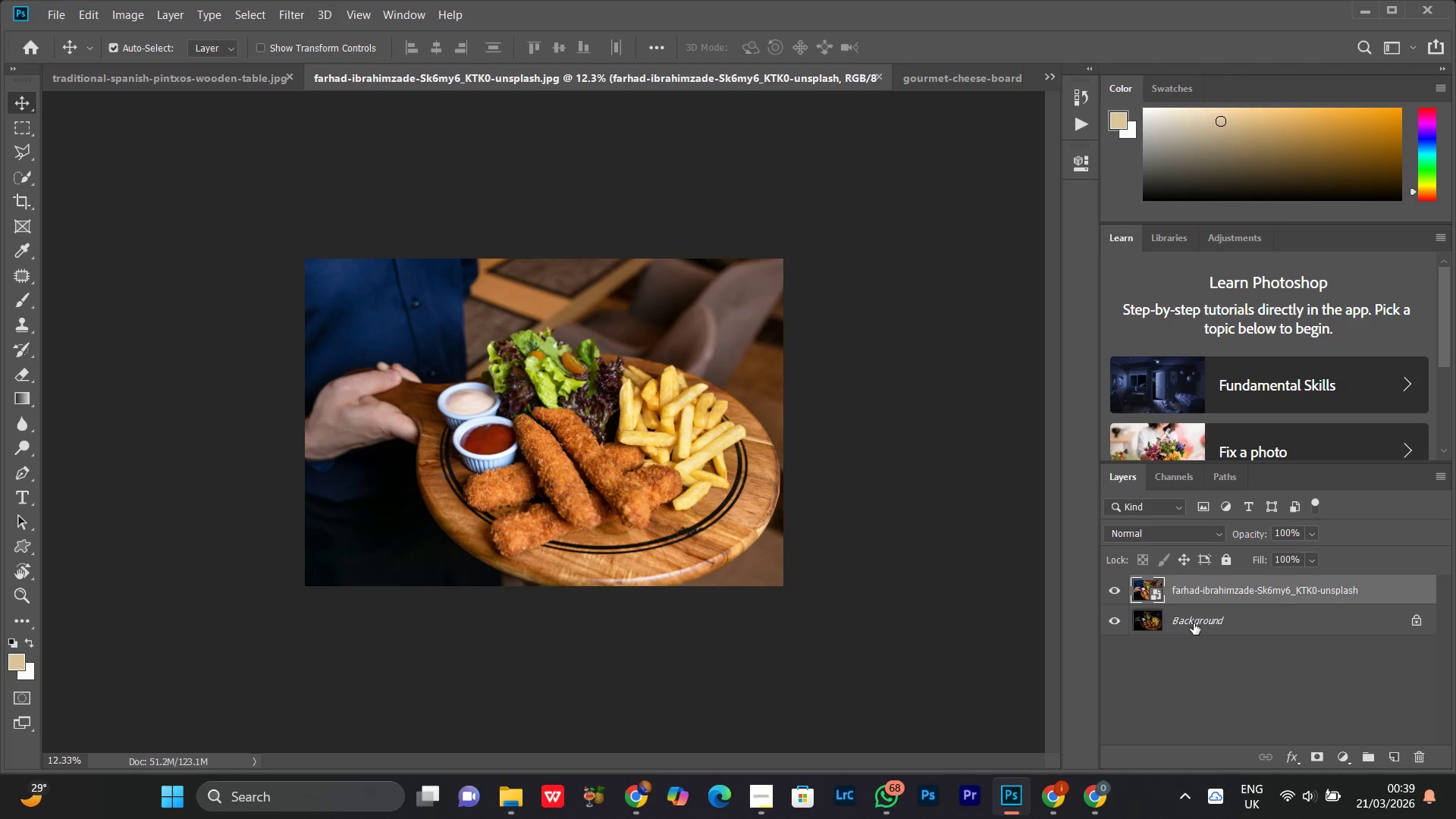 
left_click([1230, 585])
 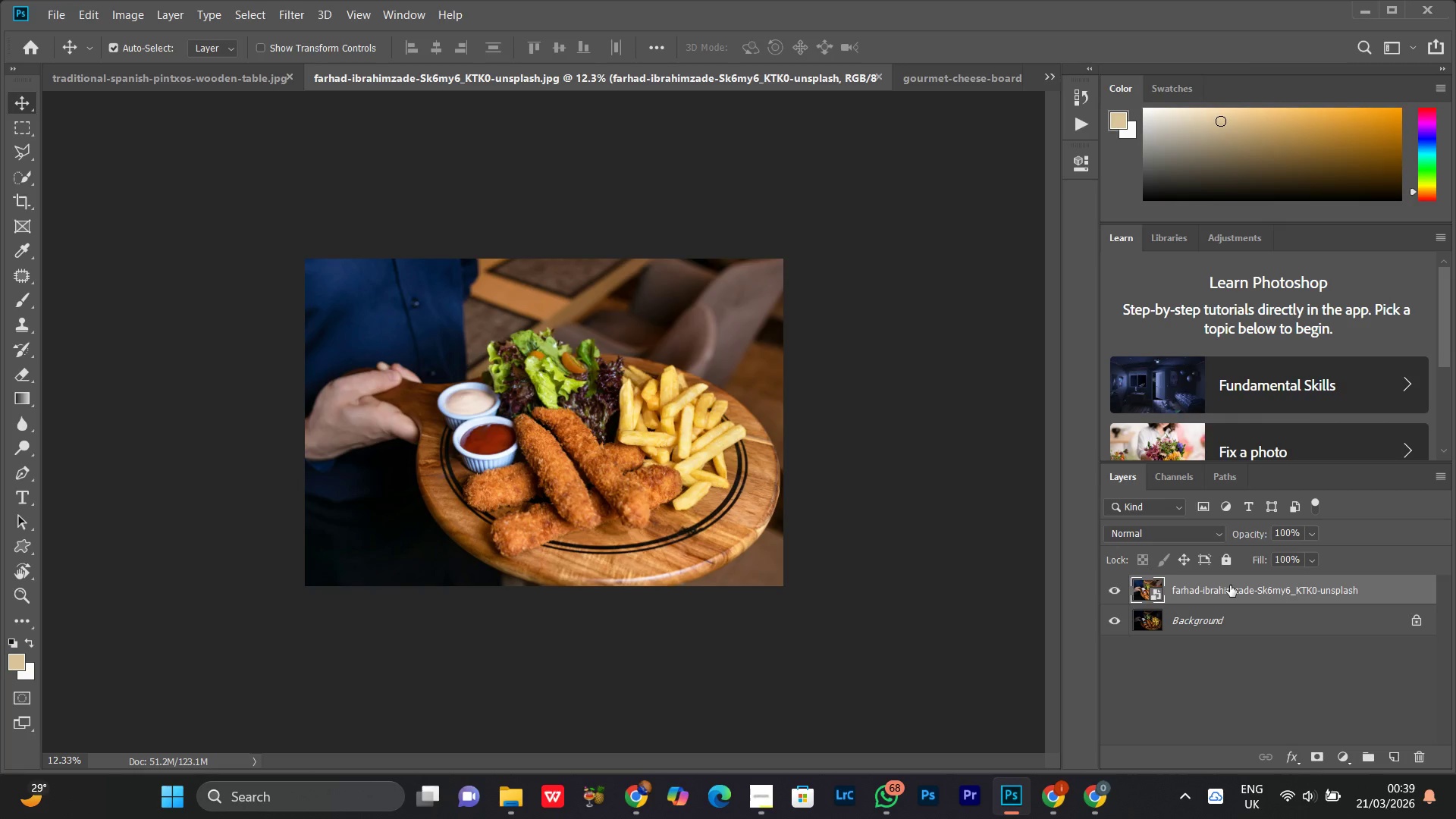 
right_click([1230, 585])
 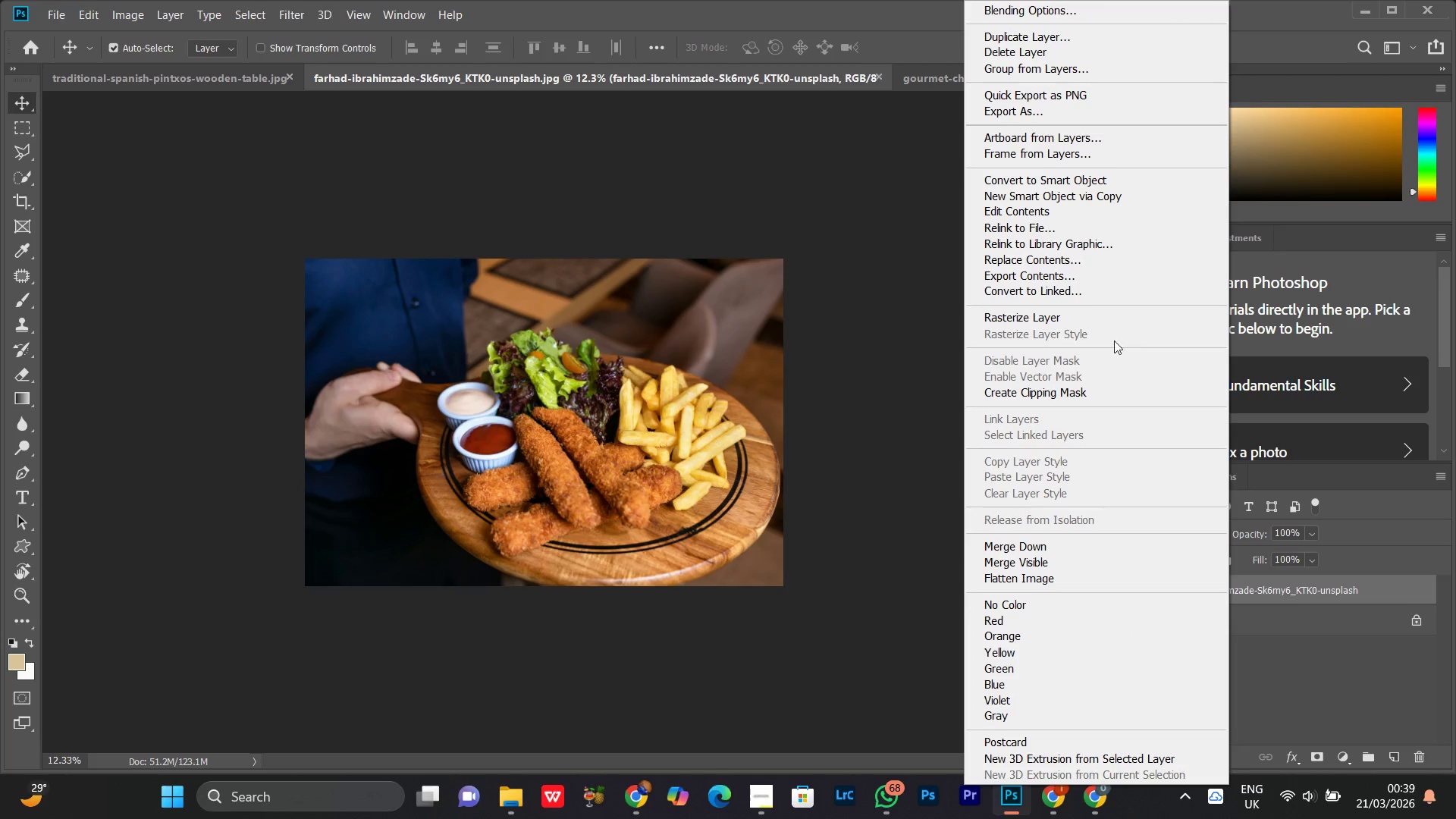 
left_click([1034, 308])
 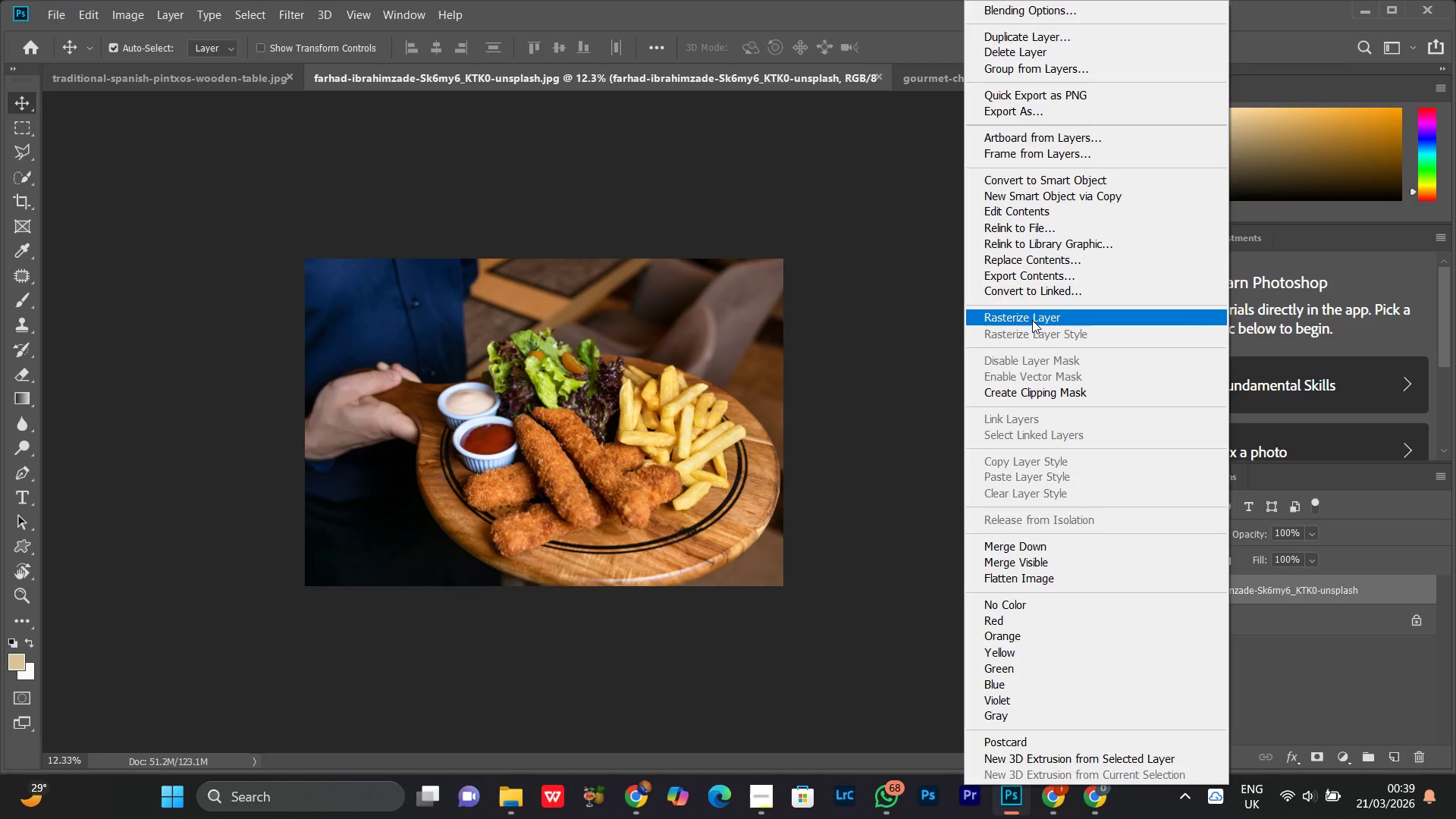 
left_click([1032, 320])
 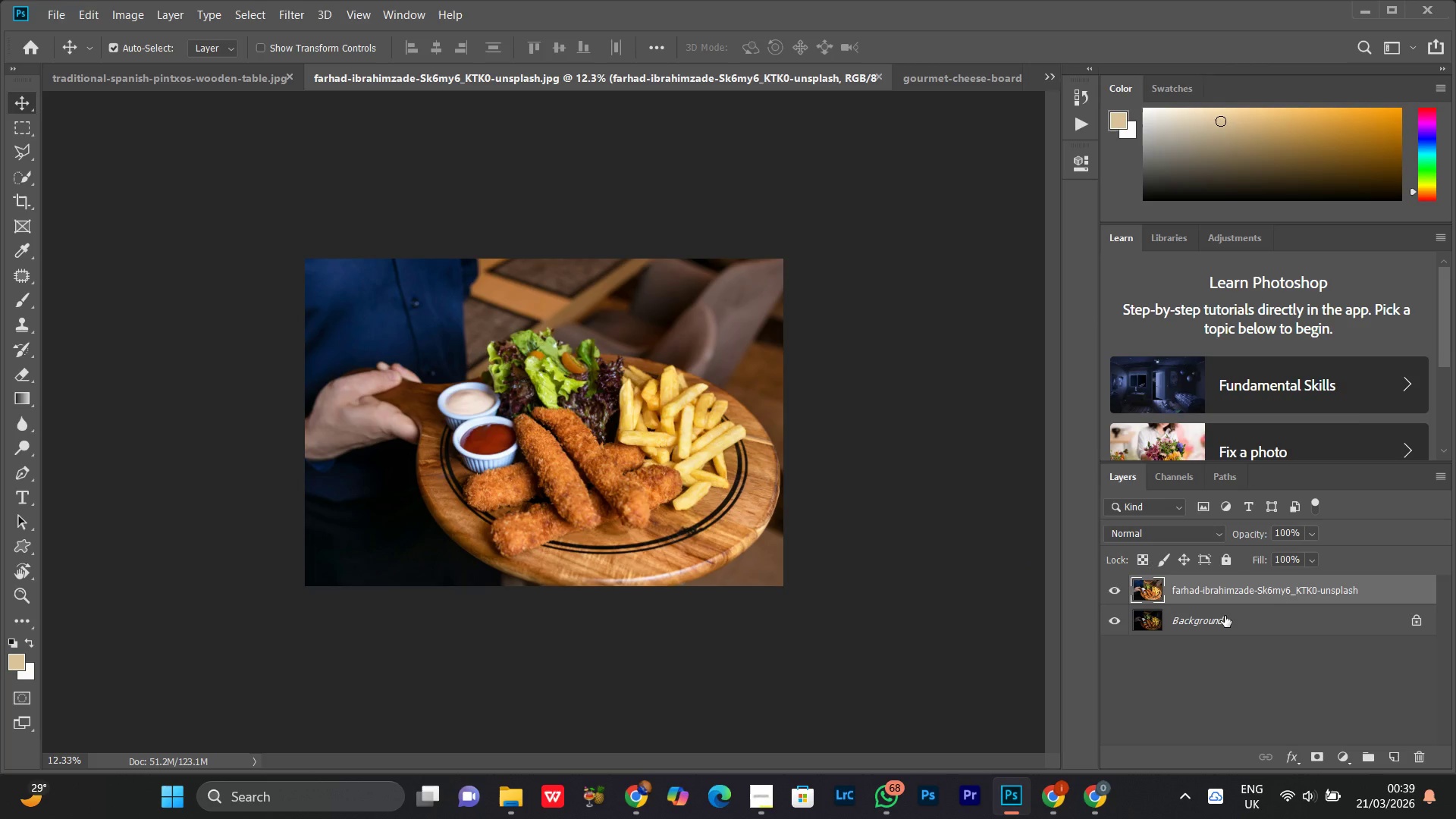 
hold_key(key=ControlLeft, duration=0.34)
left_click([1225, 616])
 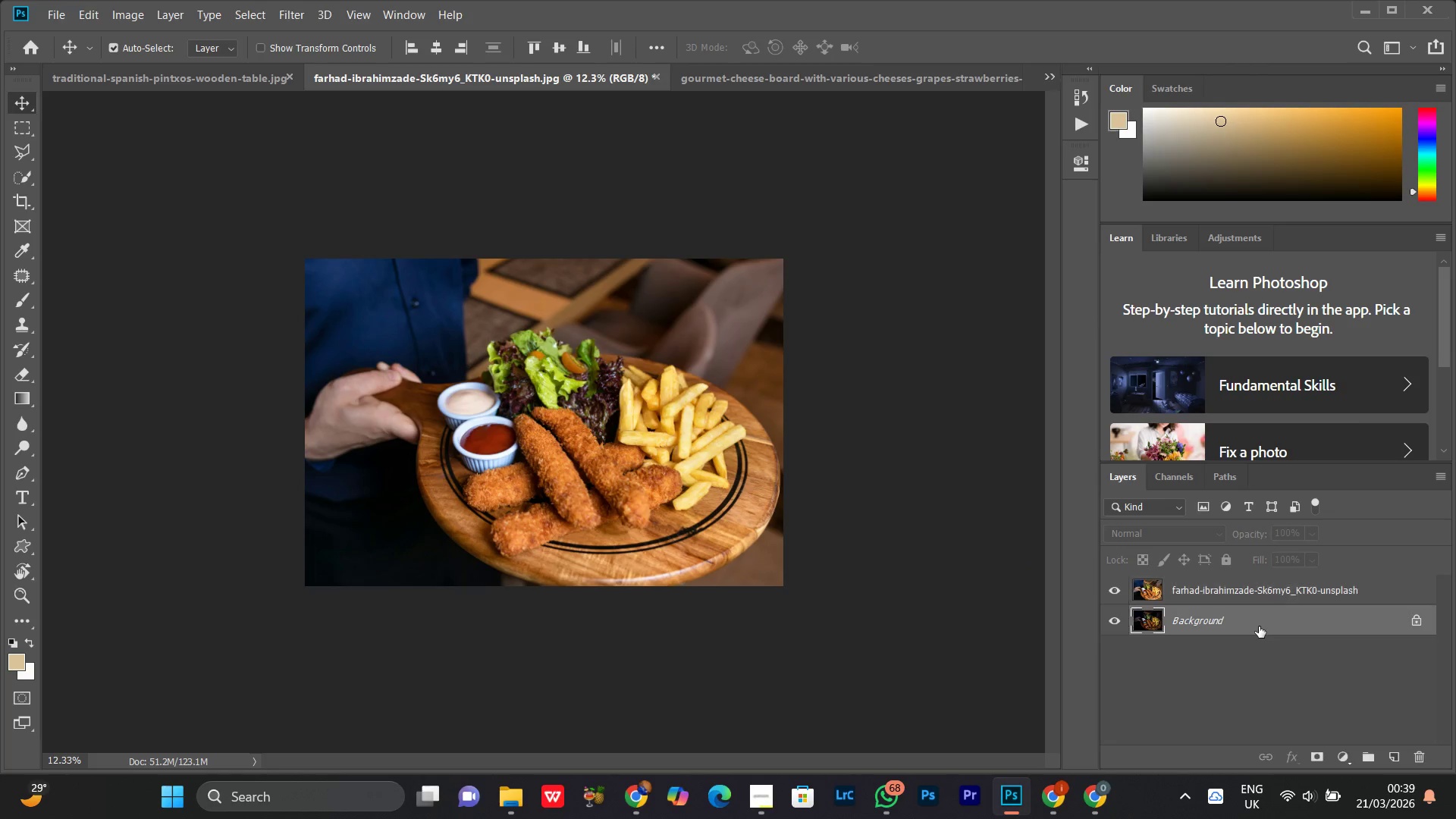 
triple_click([1272, 626])
 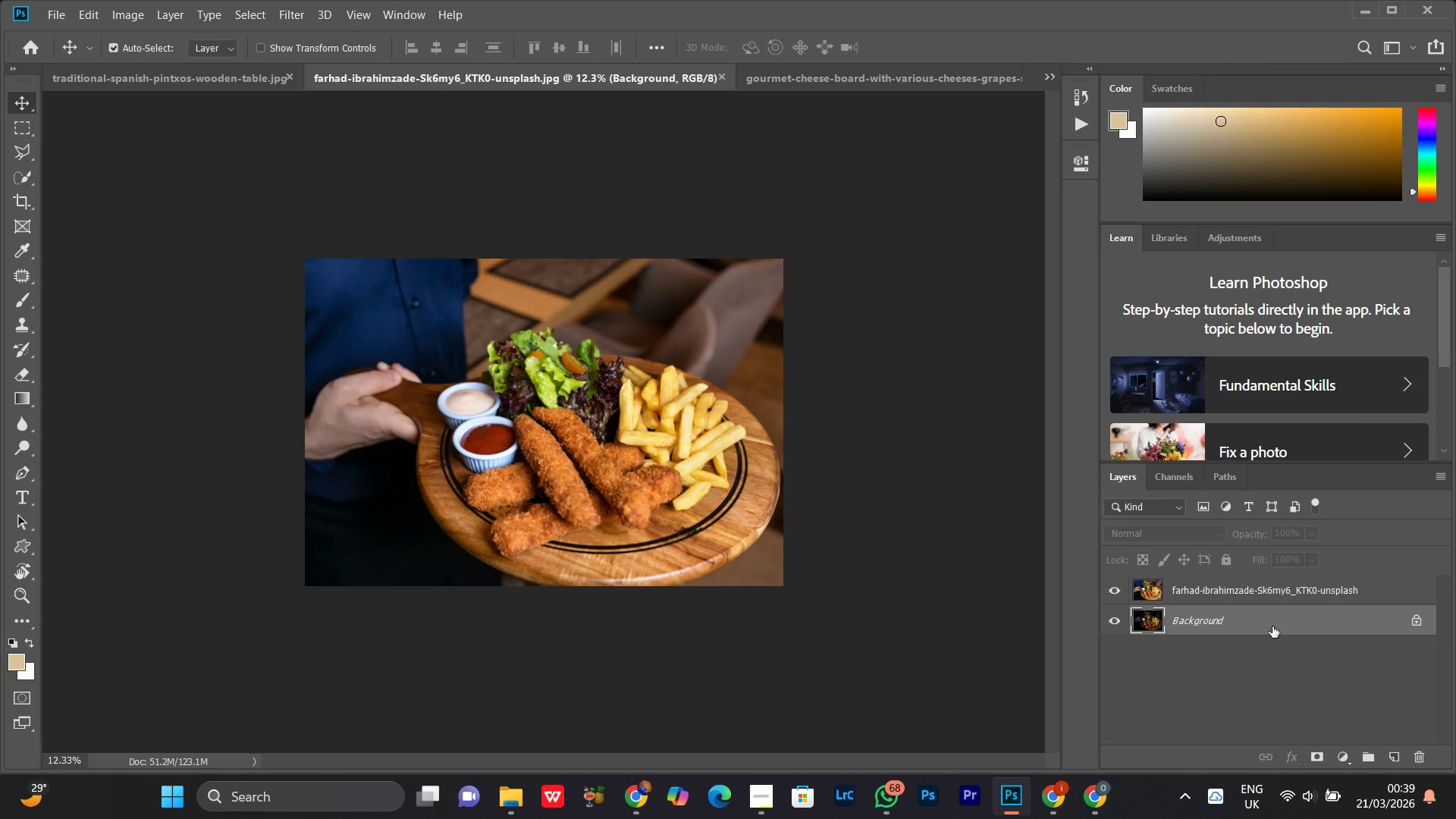 
triple_click([1272, 626])
 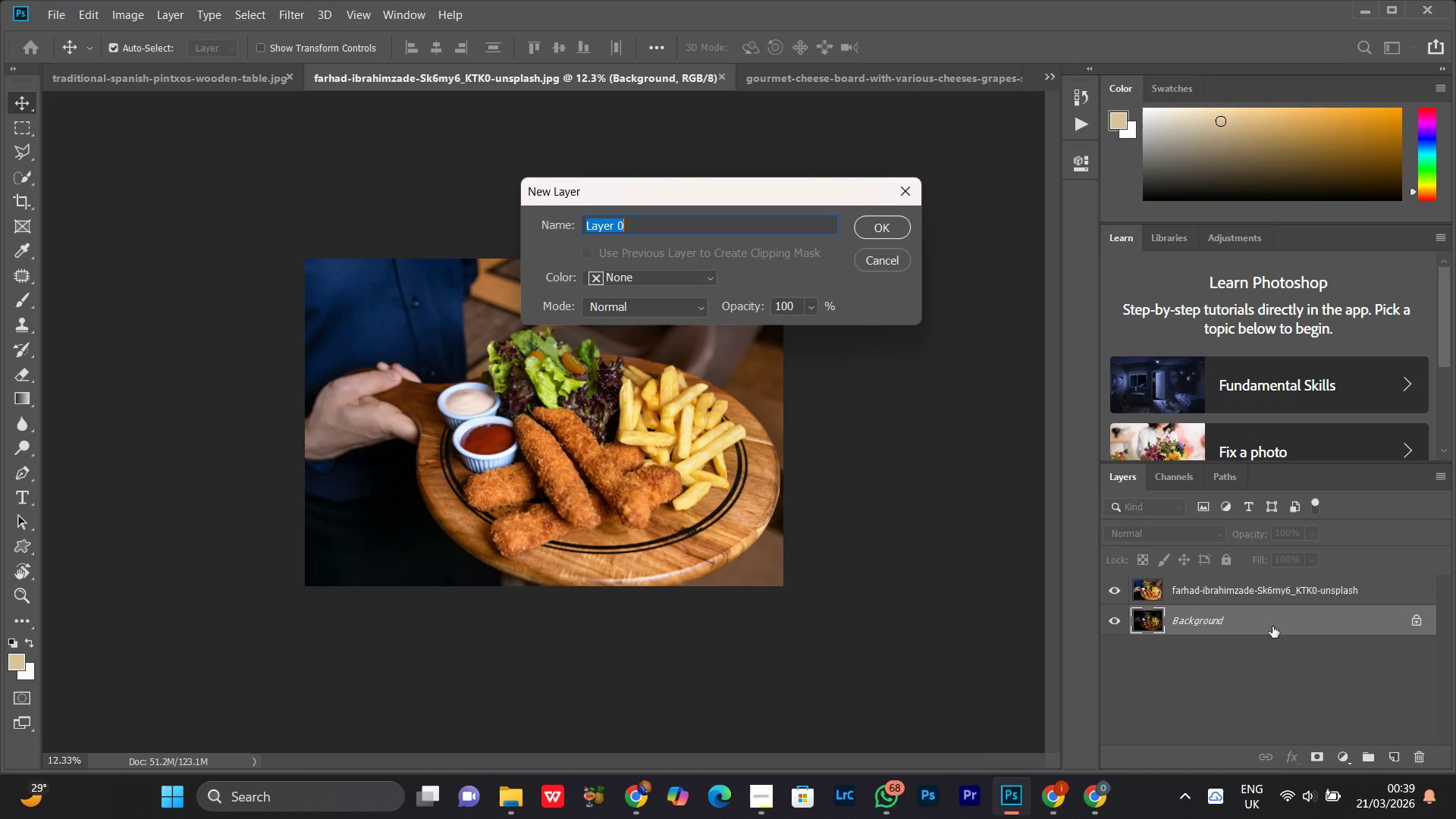 
key(Enter)
 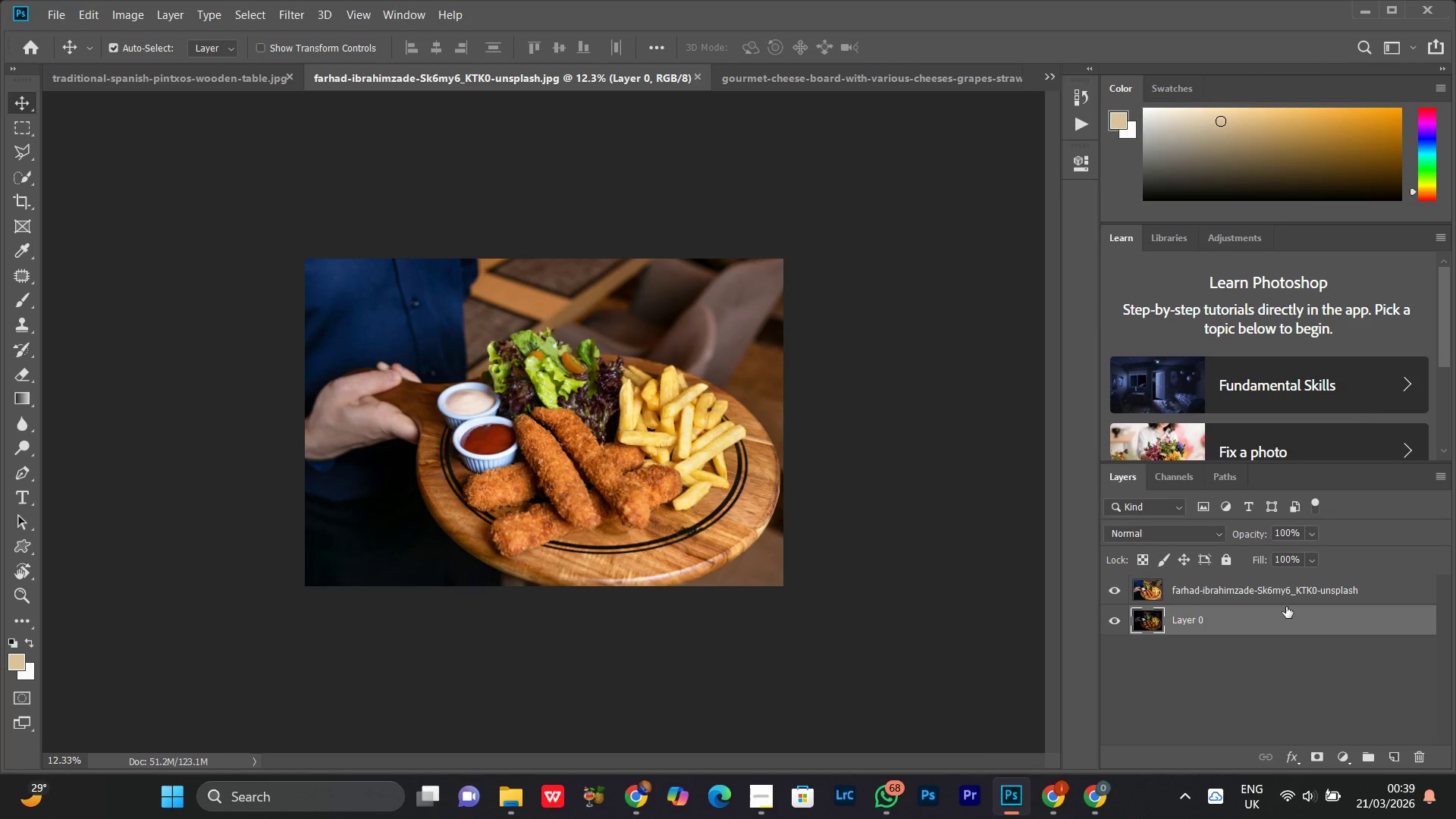 
hold_key(key=ControlLeft, duration=0.45)
left_click([1274, 589])
 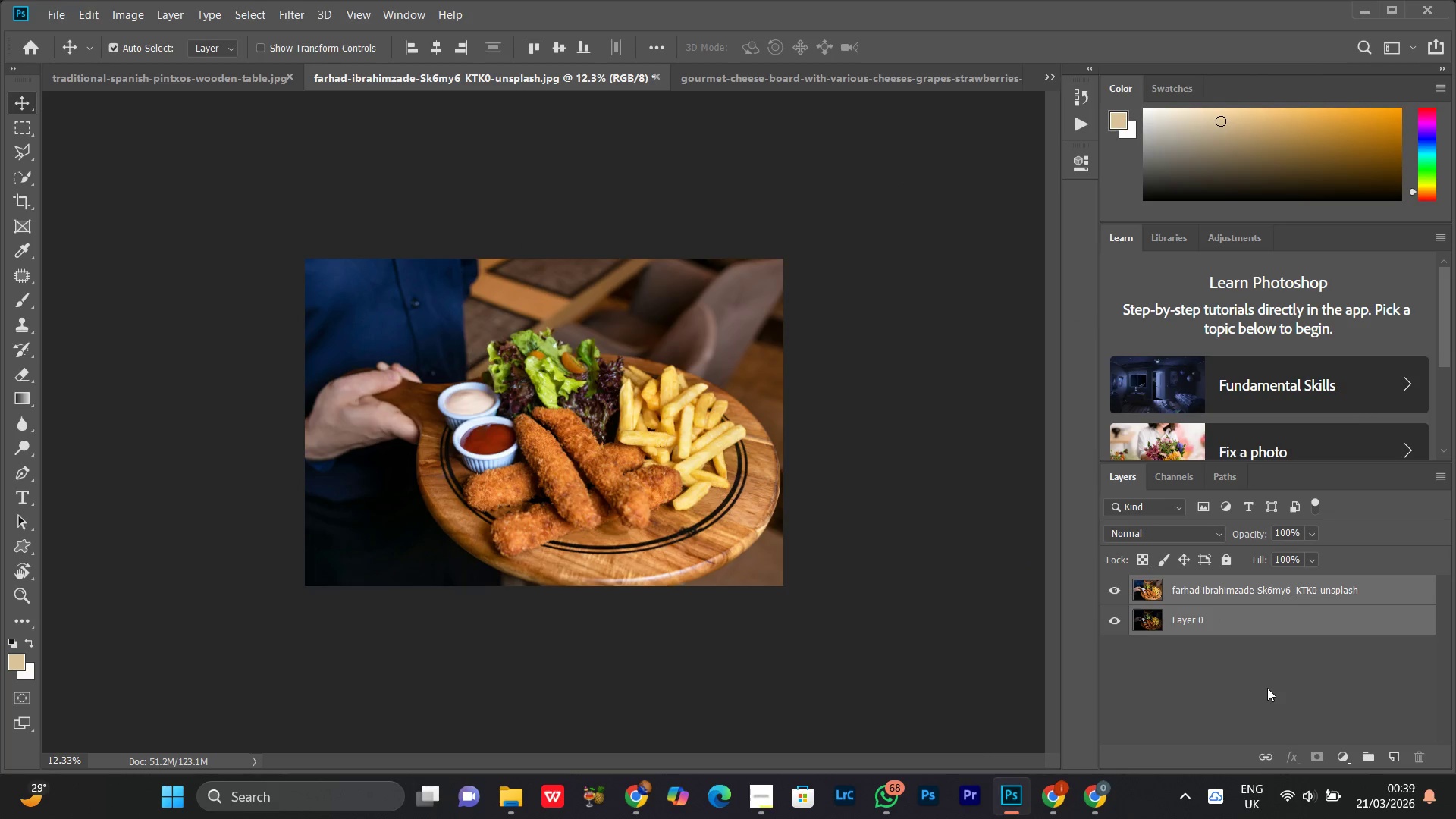 
key(Control+T)
 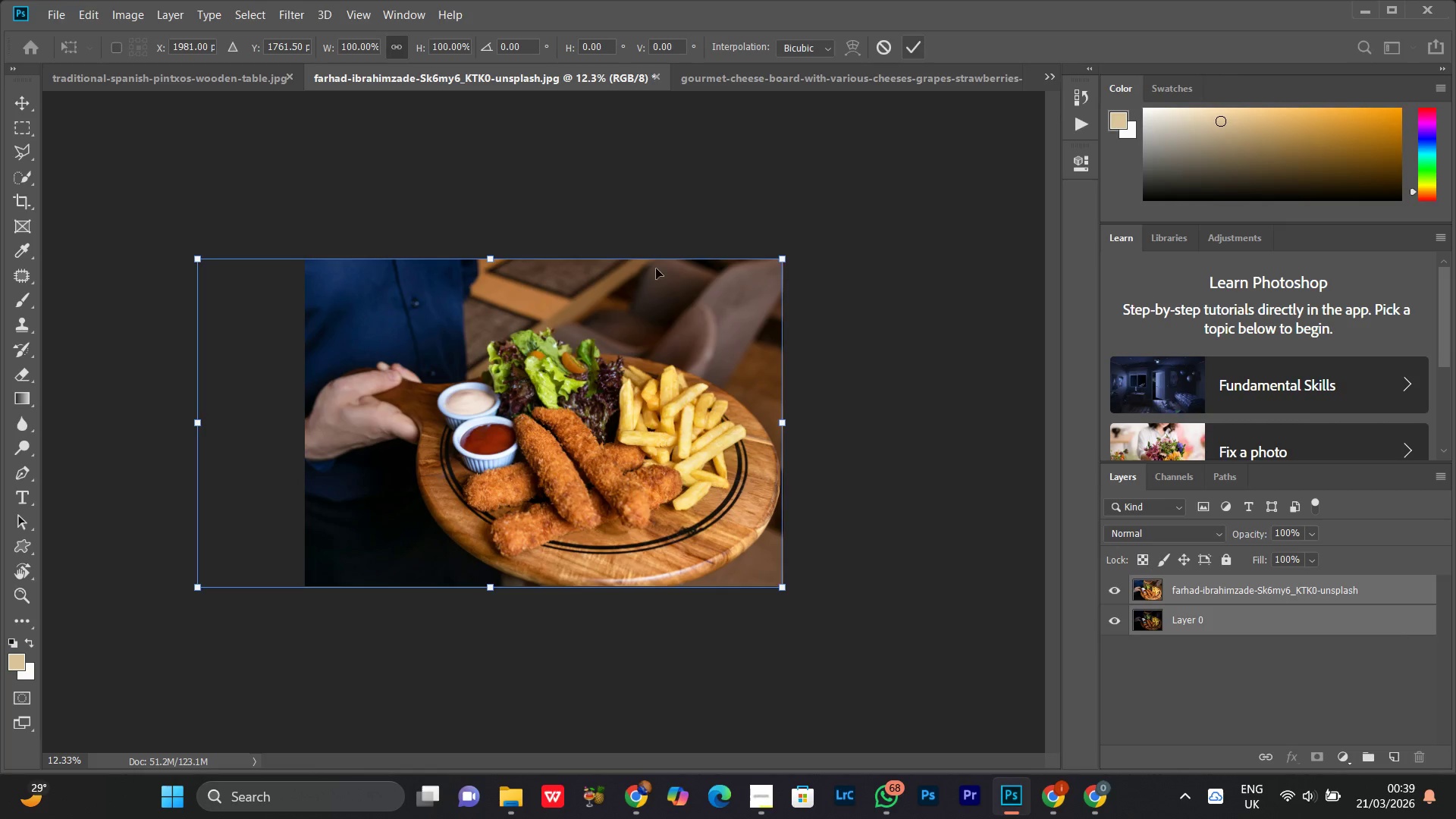 
left_click_drag(start_coordinate=[495, 253], to_coordinate=[524, 260])
 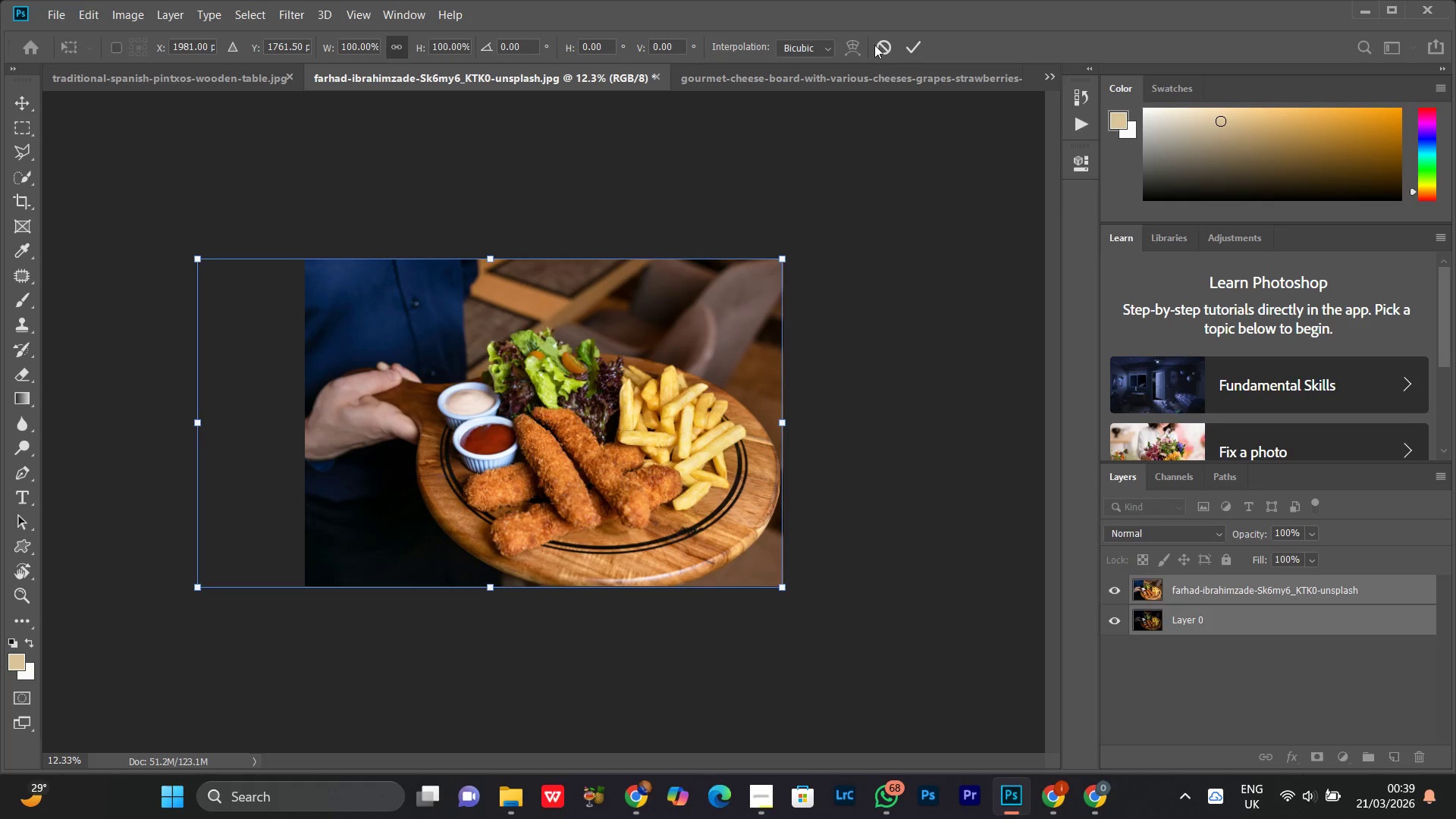 
left_click([880, 46])
 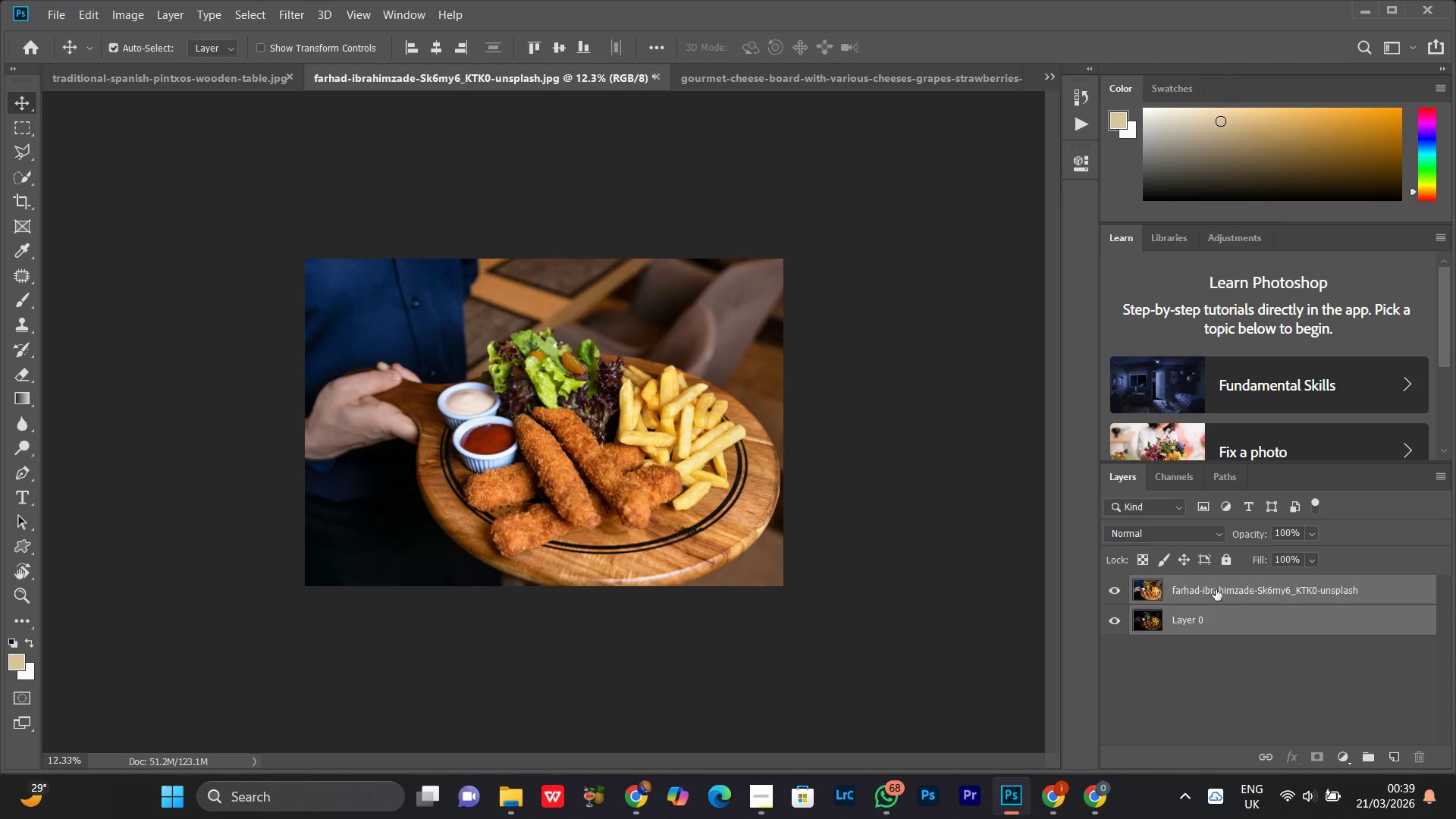 
left_click([1234, 587])
 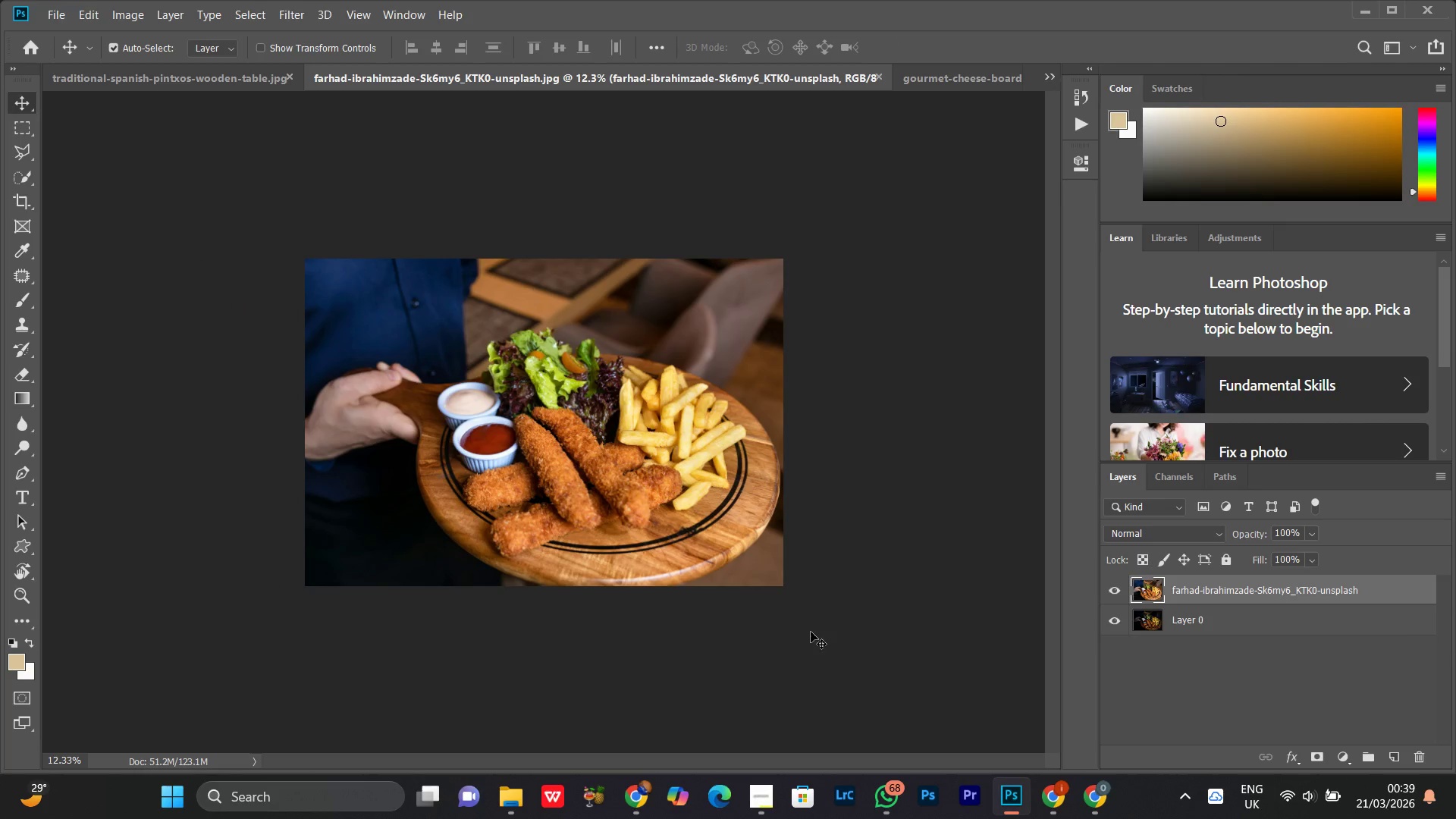 
key(C)
 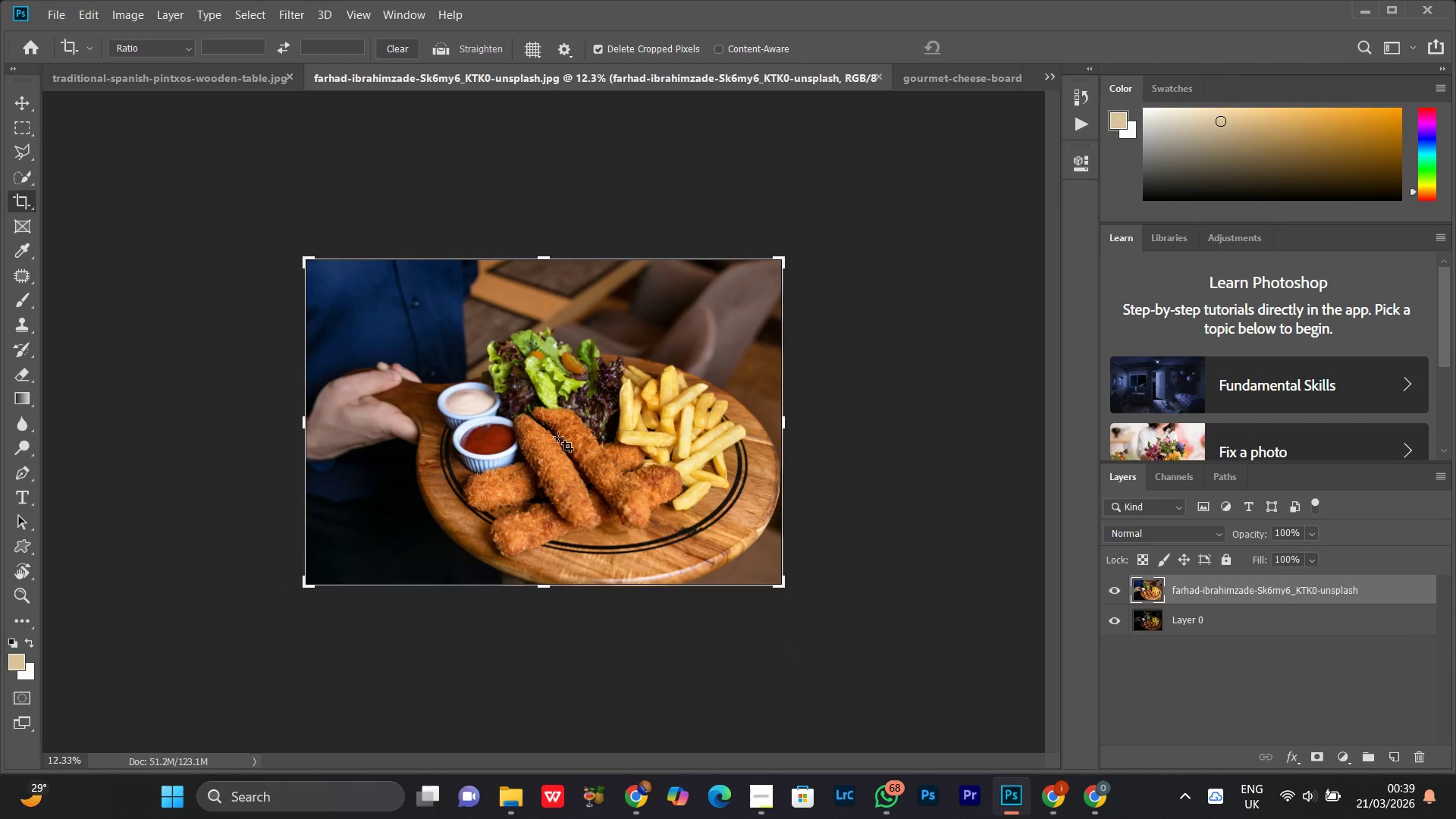 
double_click([558, 437])
 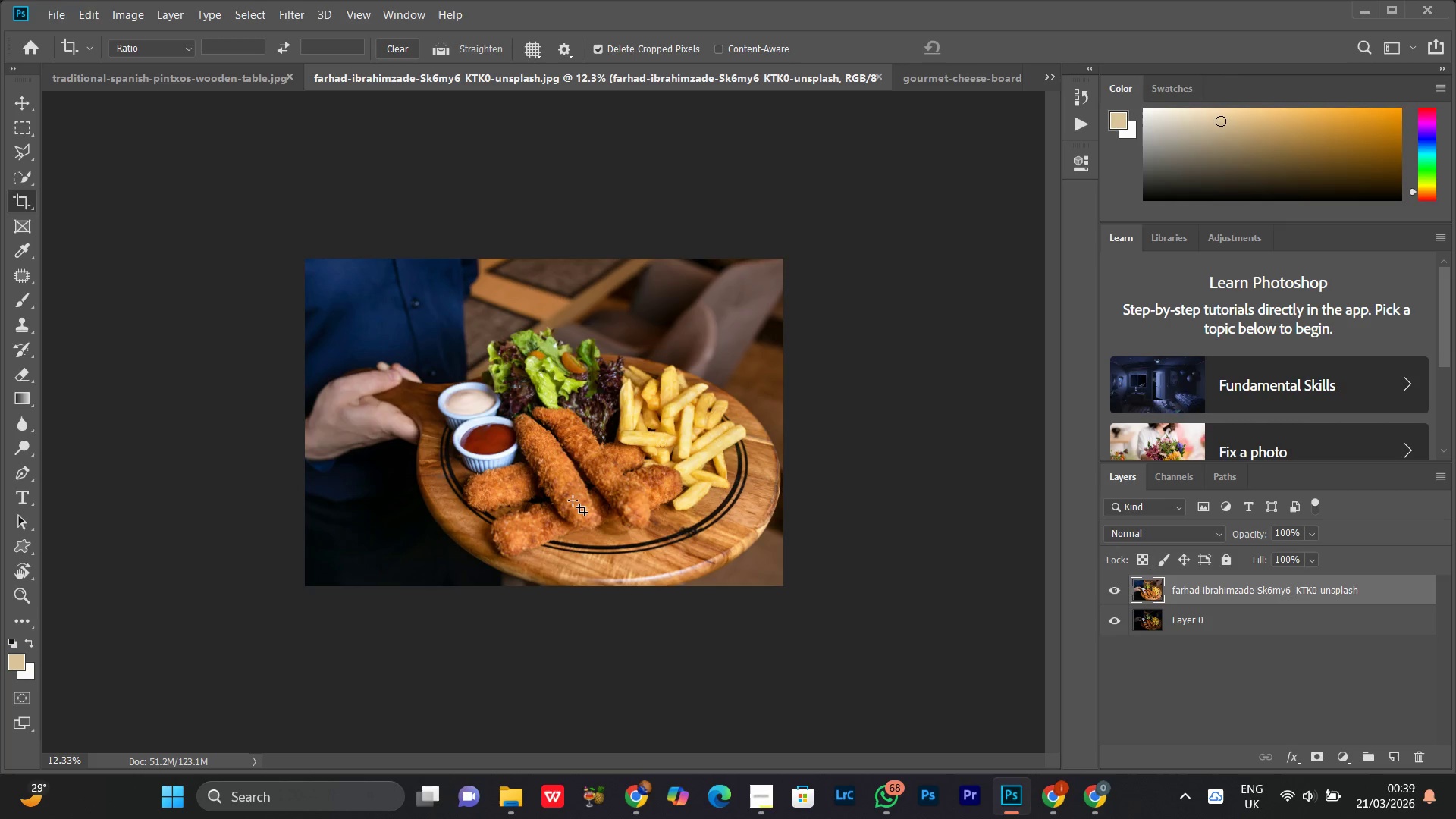 
key(C)
 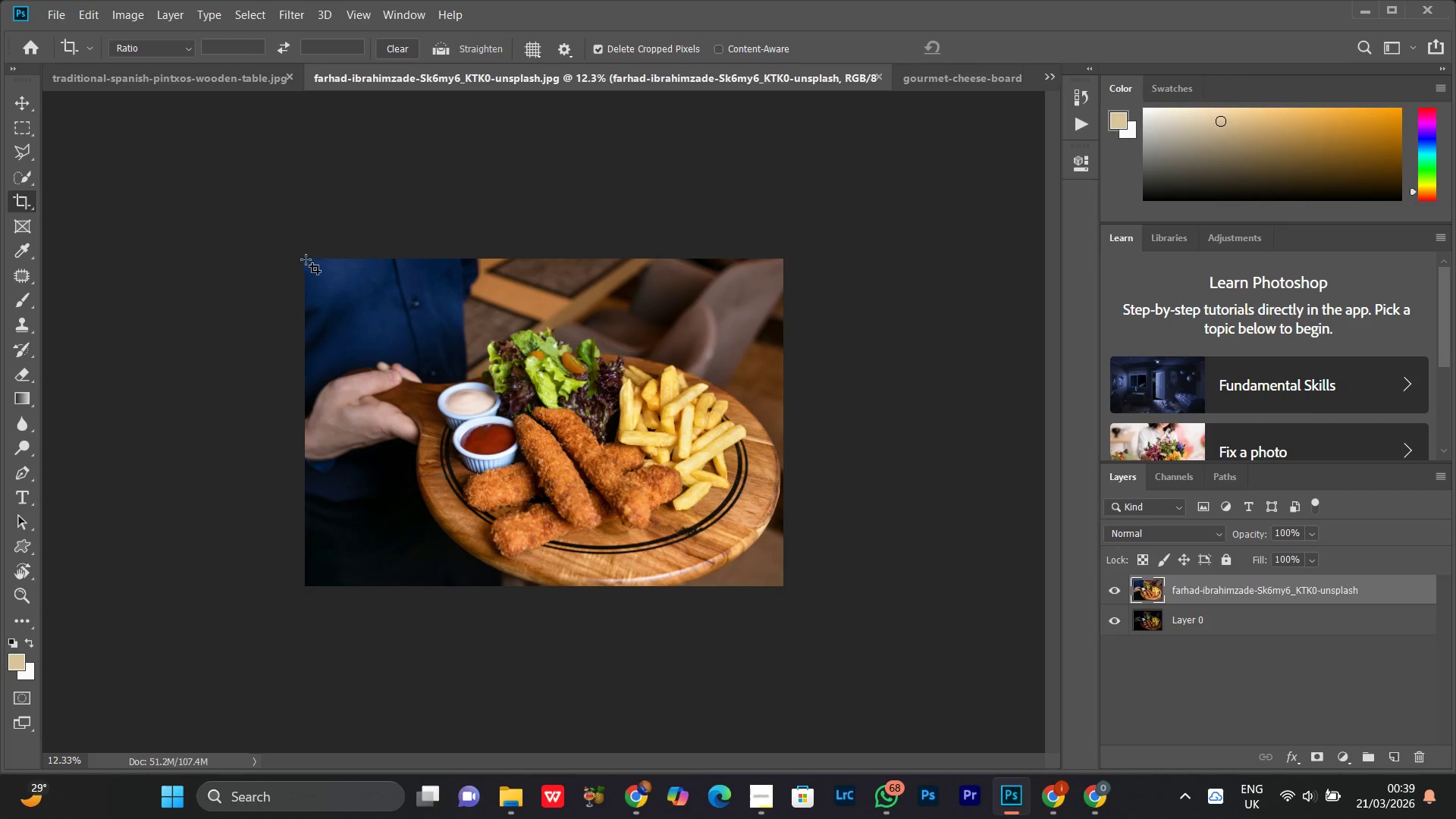 
left_click_drag(start_coordinate=[298, 247], to_coordinate=[848, 697])
 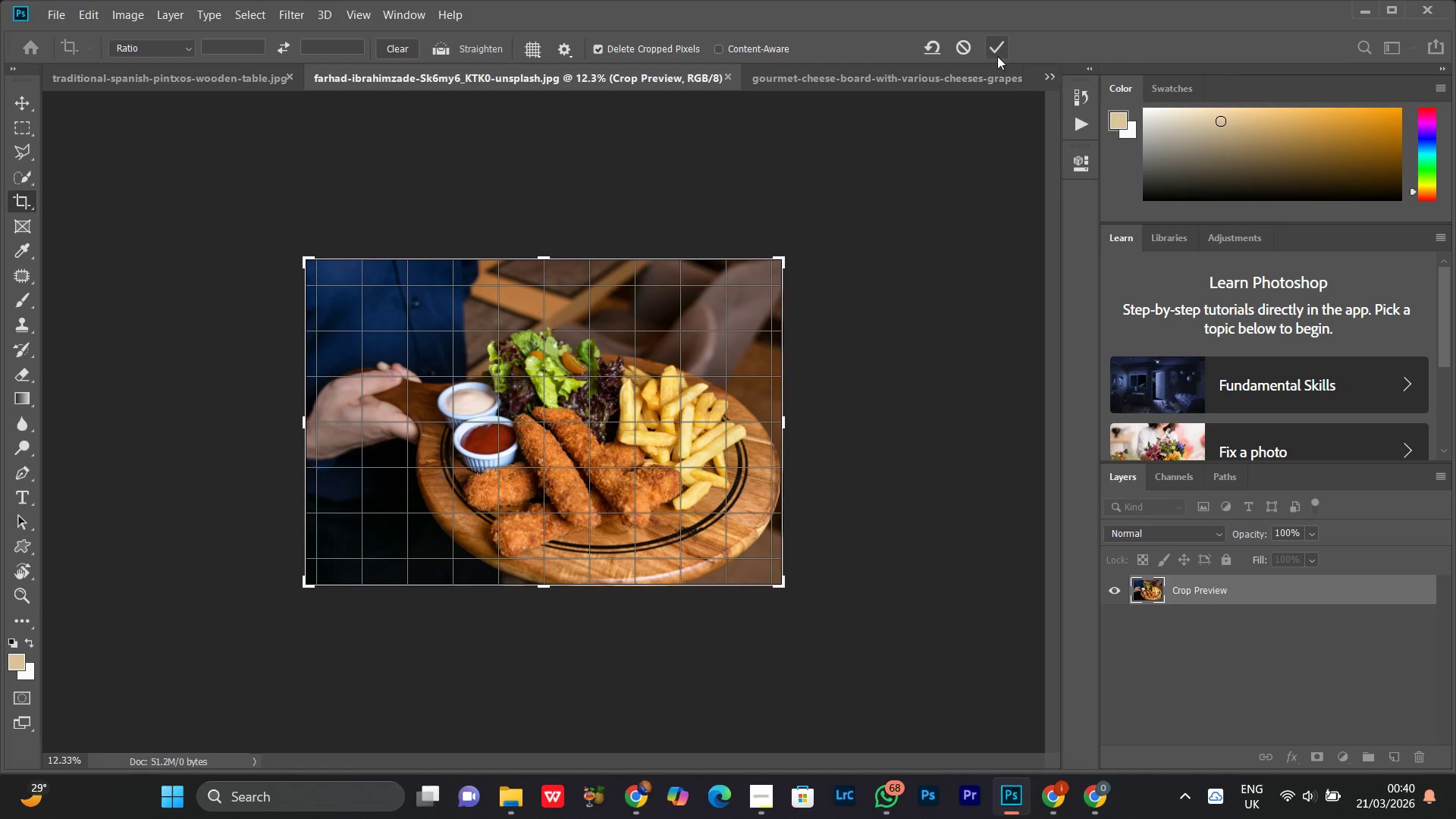 
left_click([993, 49])
 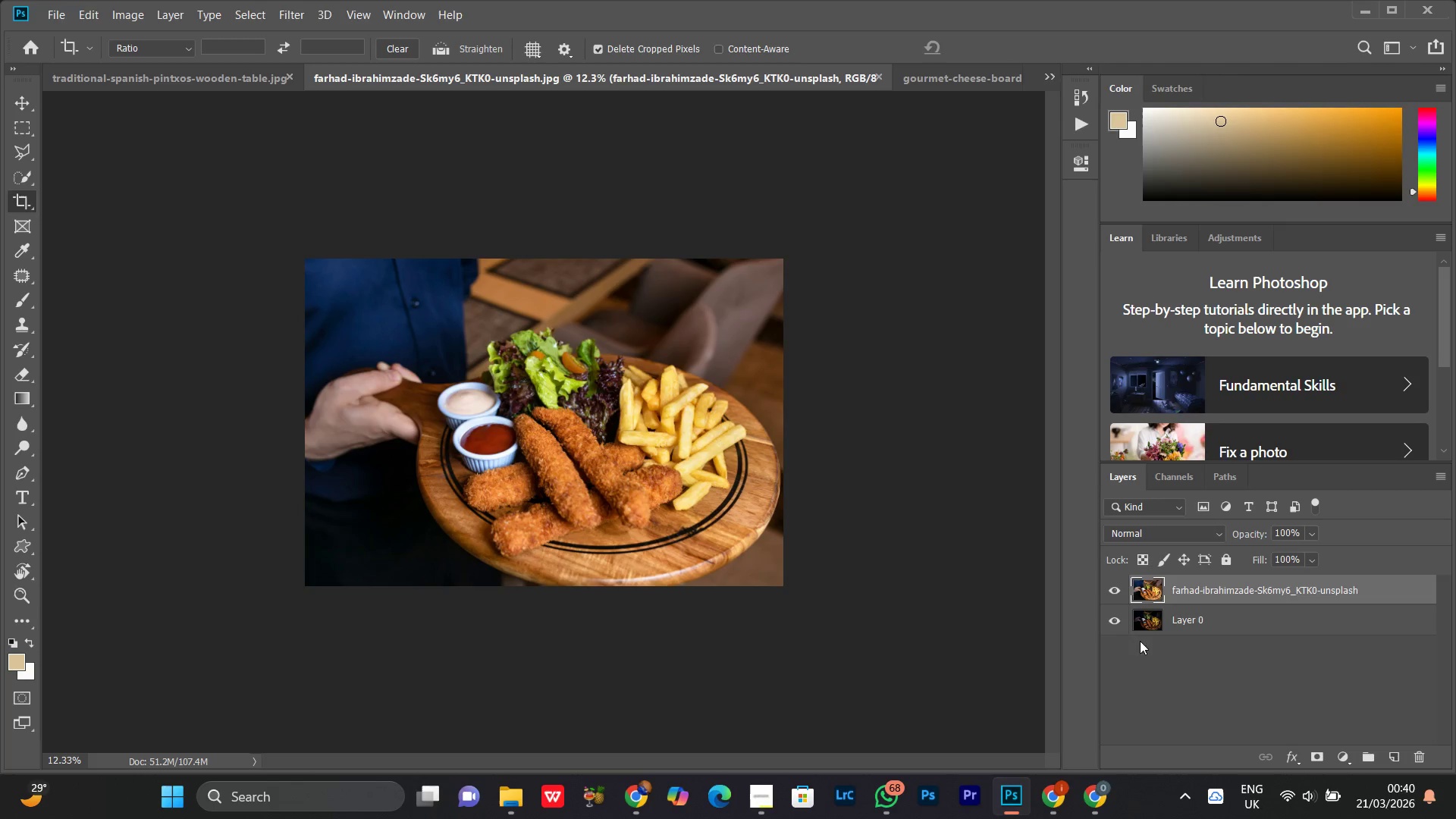 
hold_key(key=ControlLeft, duration=0.53)
left_click([1249, 625])
 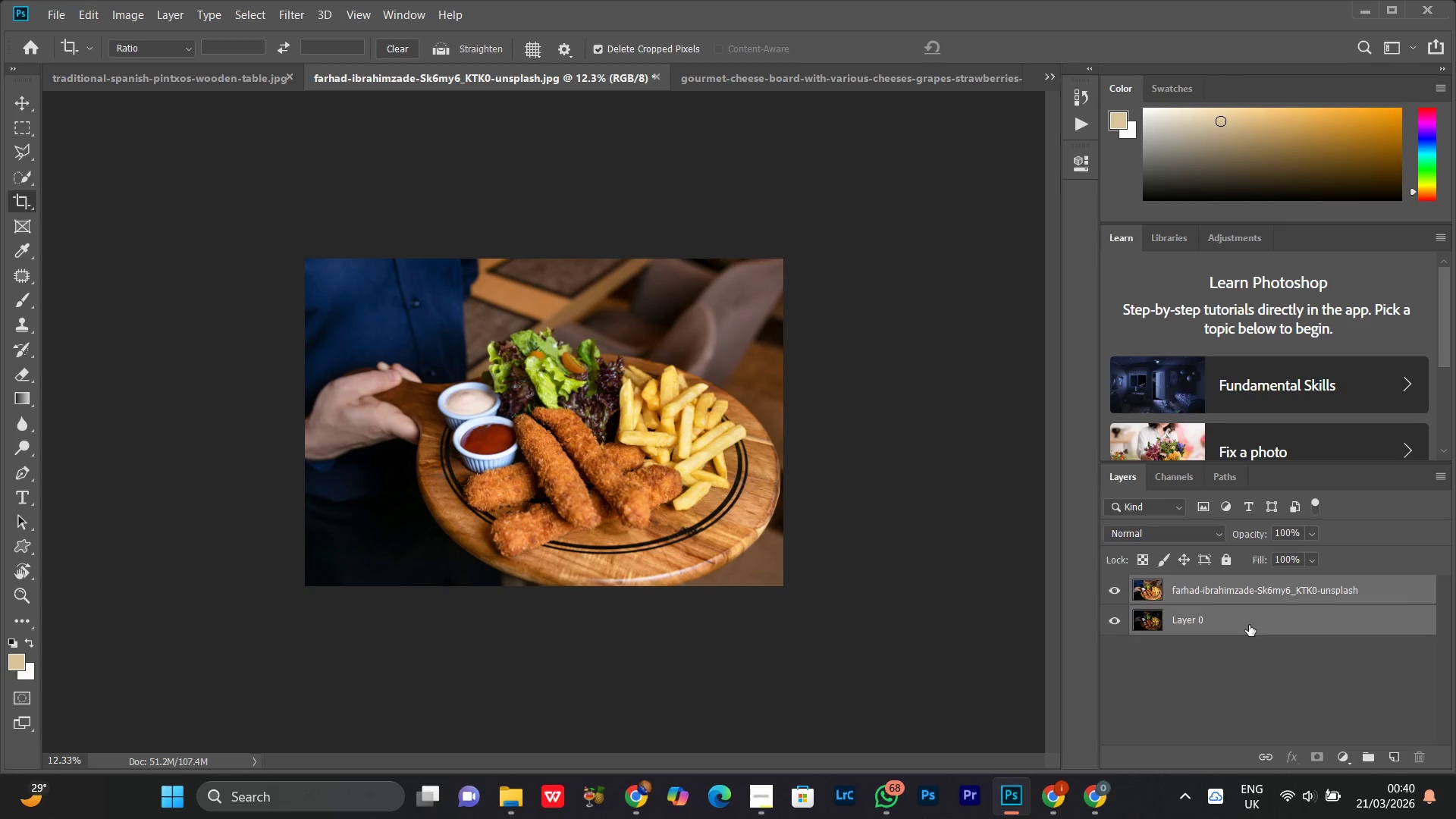 
key(Control+T)
 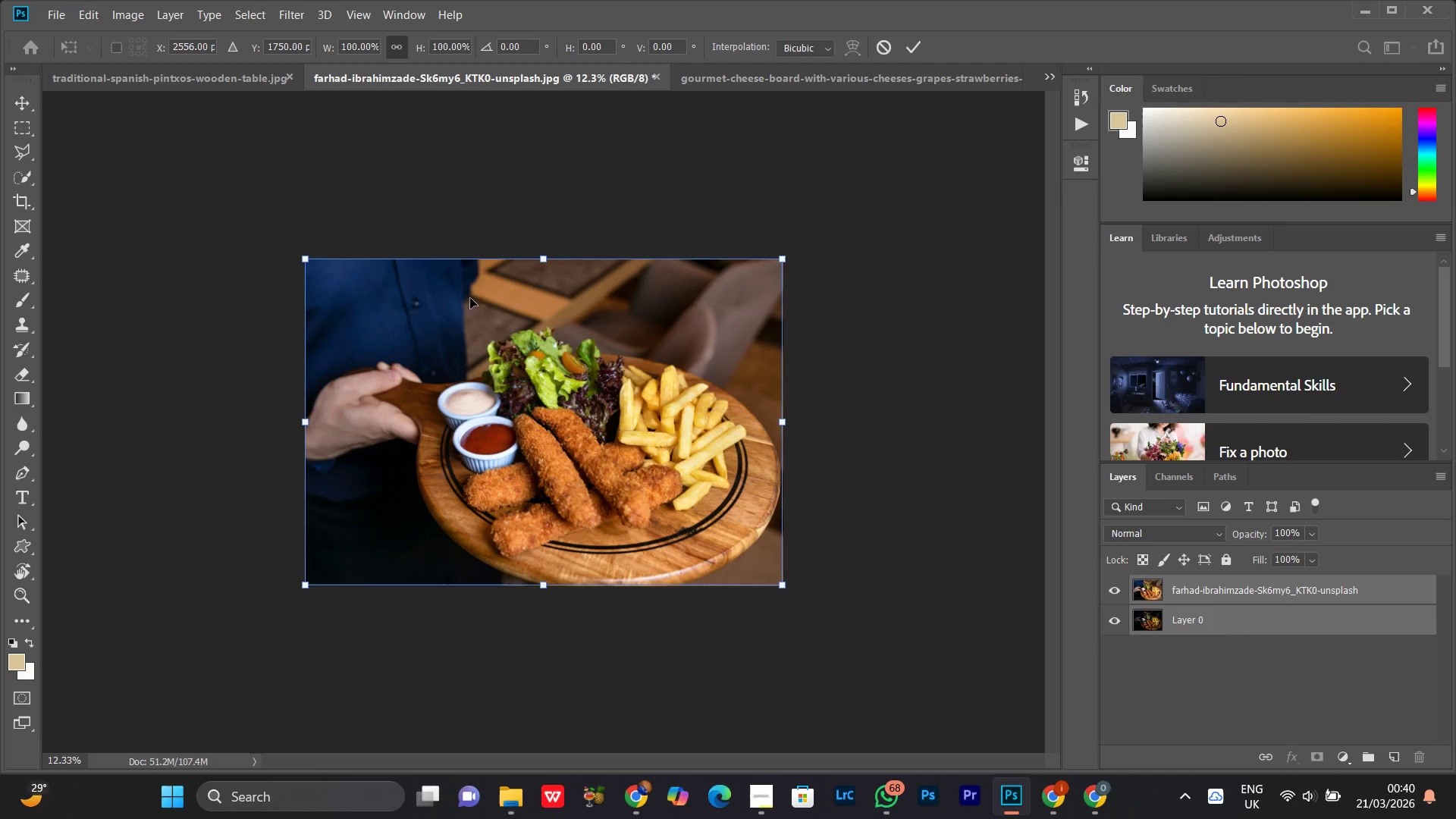 
left_click_drag(start_coordinate=[538, 262], to_coordinate=[529, 386])
 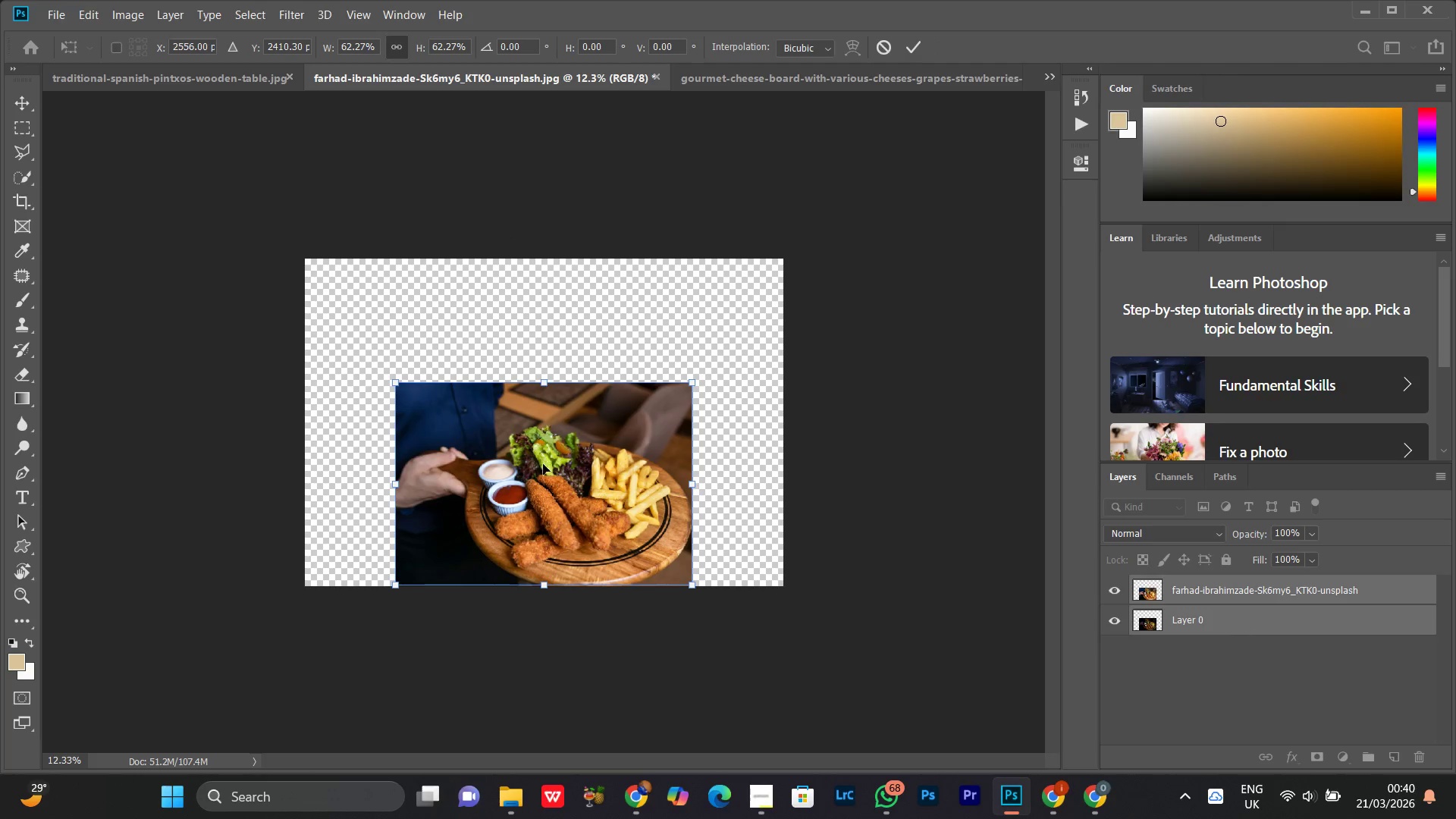 
left_click_drag(start_coordinate=[549, 479], to_coordinate=[458, 415])
 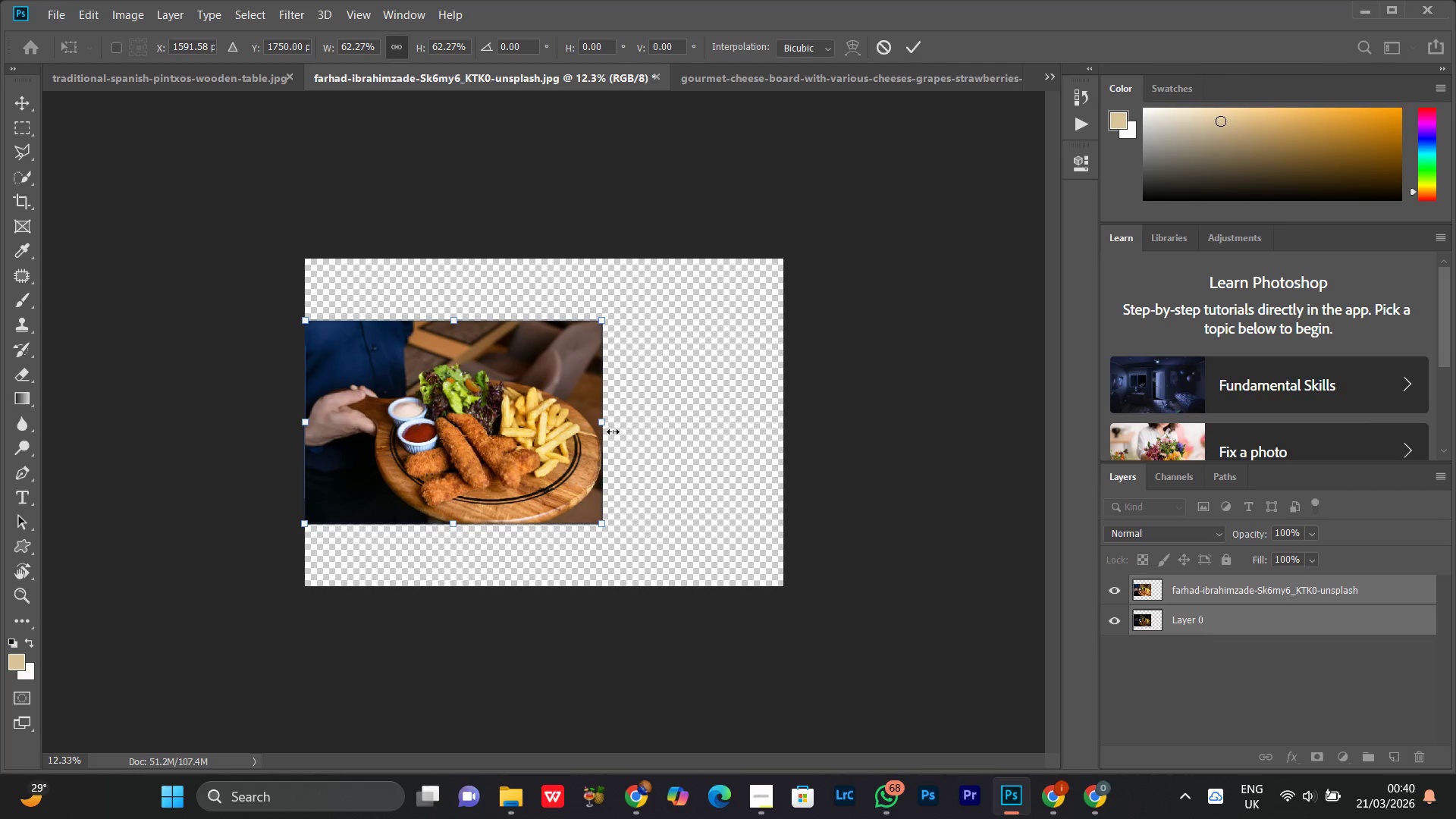 
left_click_drag(start_coordinate=[604, 424], to_coordinate=[534, 422])
 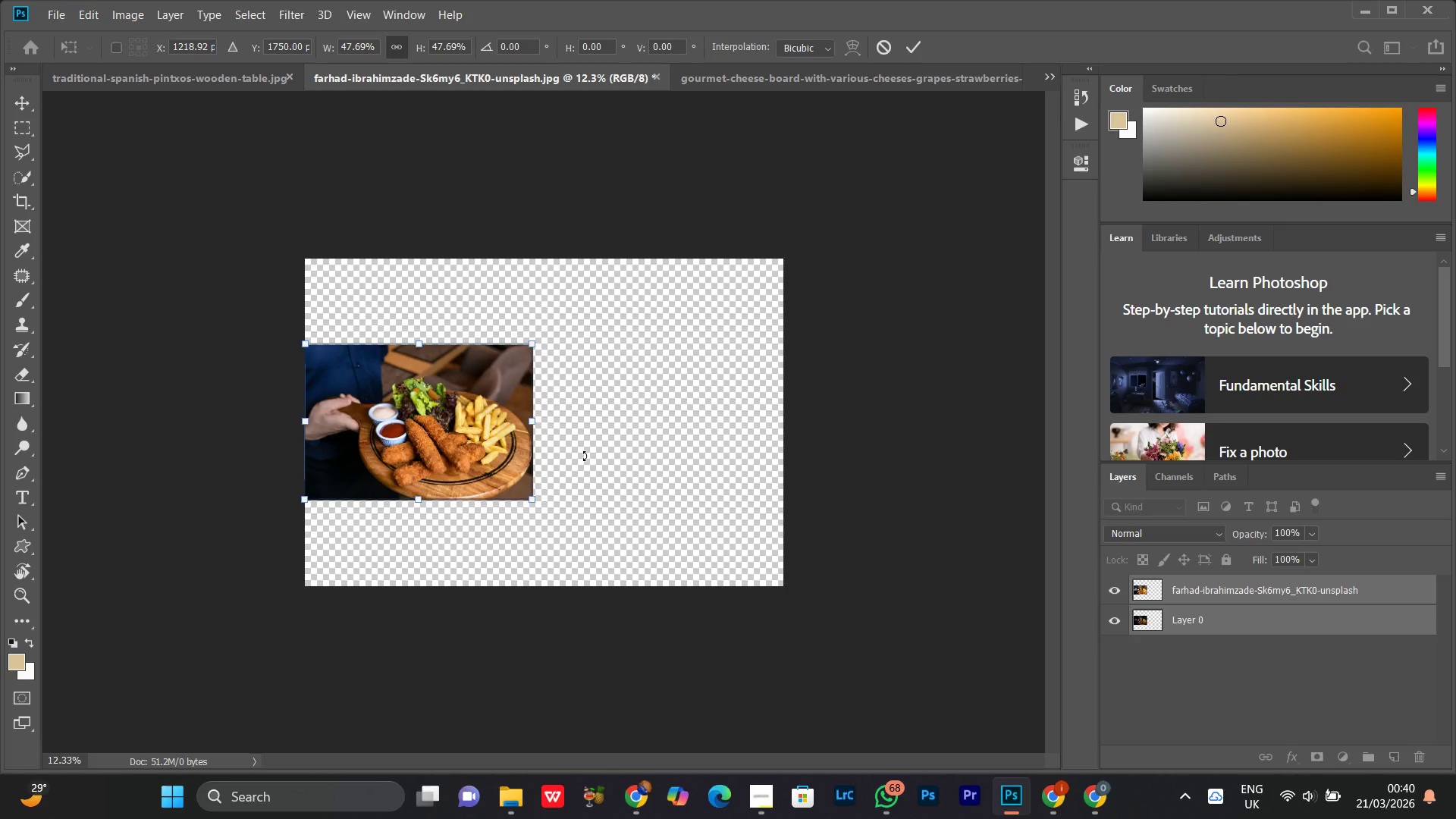 
key(Enter)
 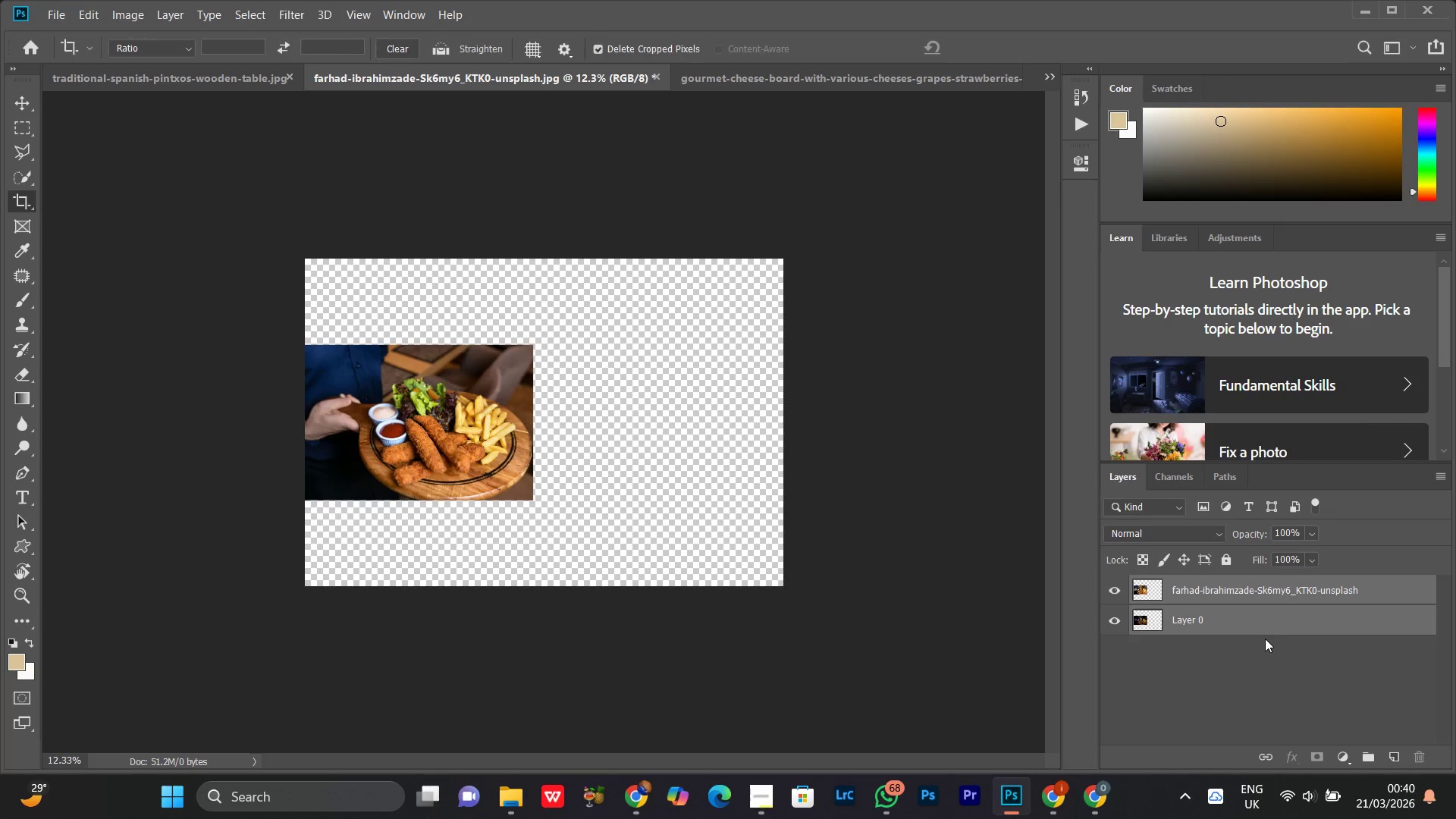 
left_click([1234, 619])
 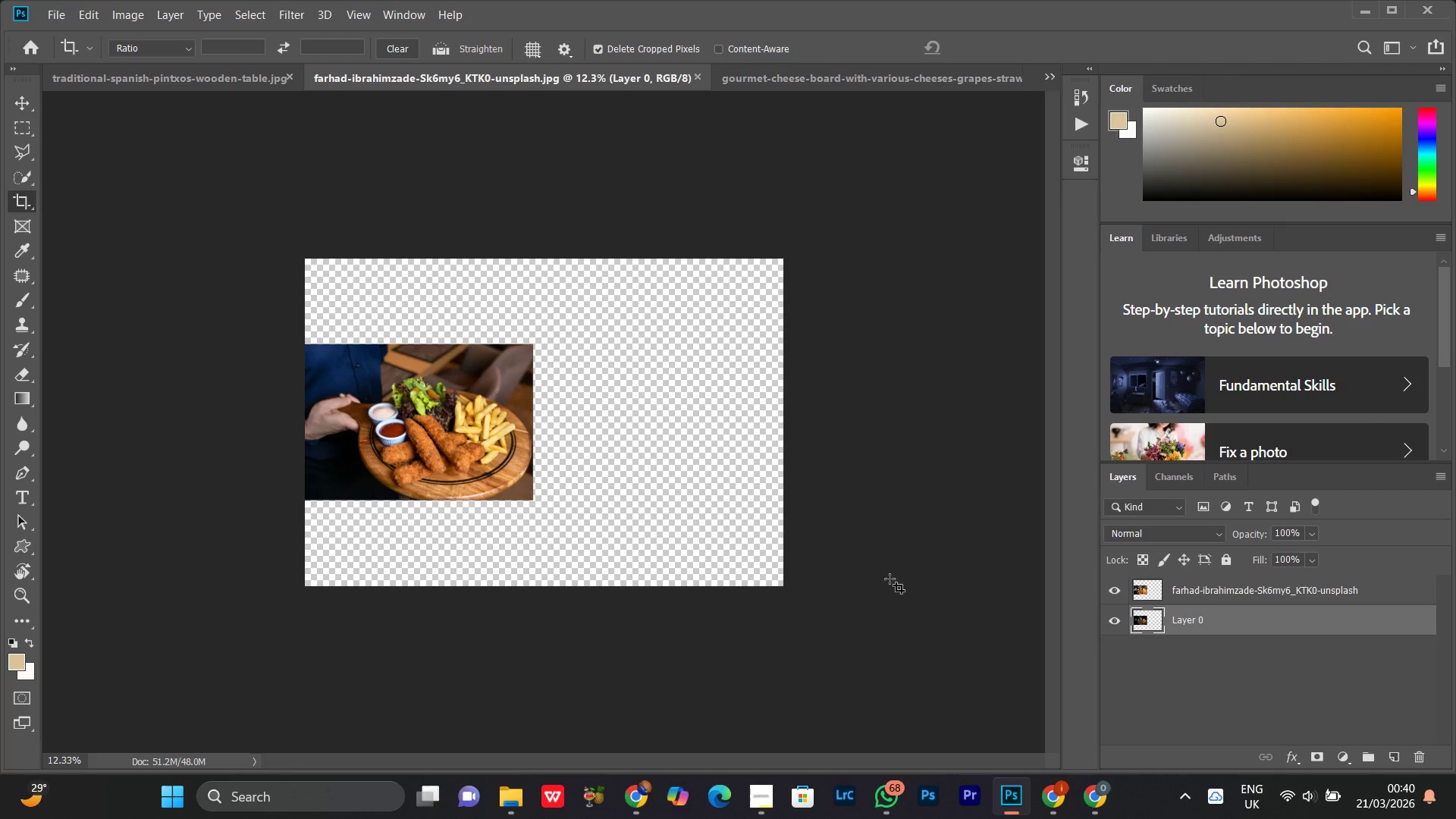 
key(Control+T)
 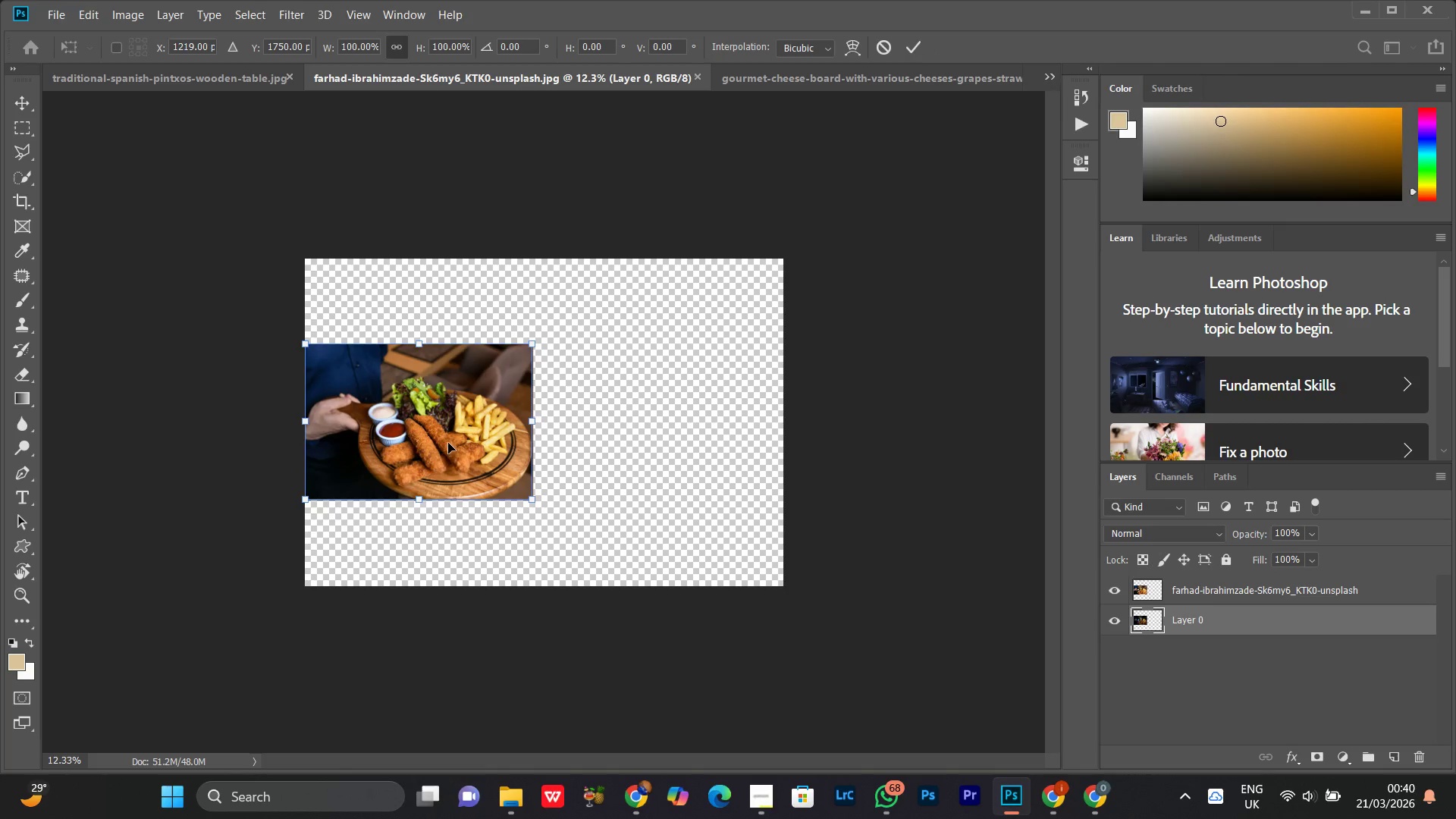 
left_click_drag(start_coordinate=[448, 443], to_coordinate=[677, 447])
 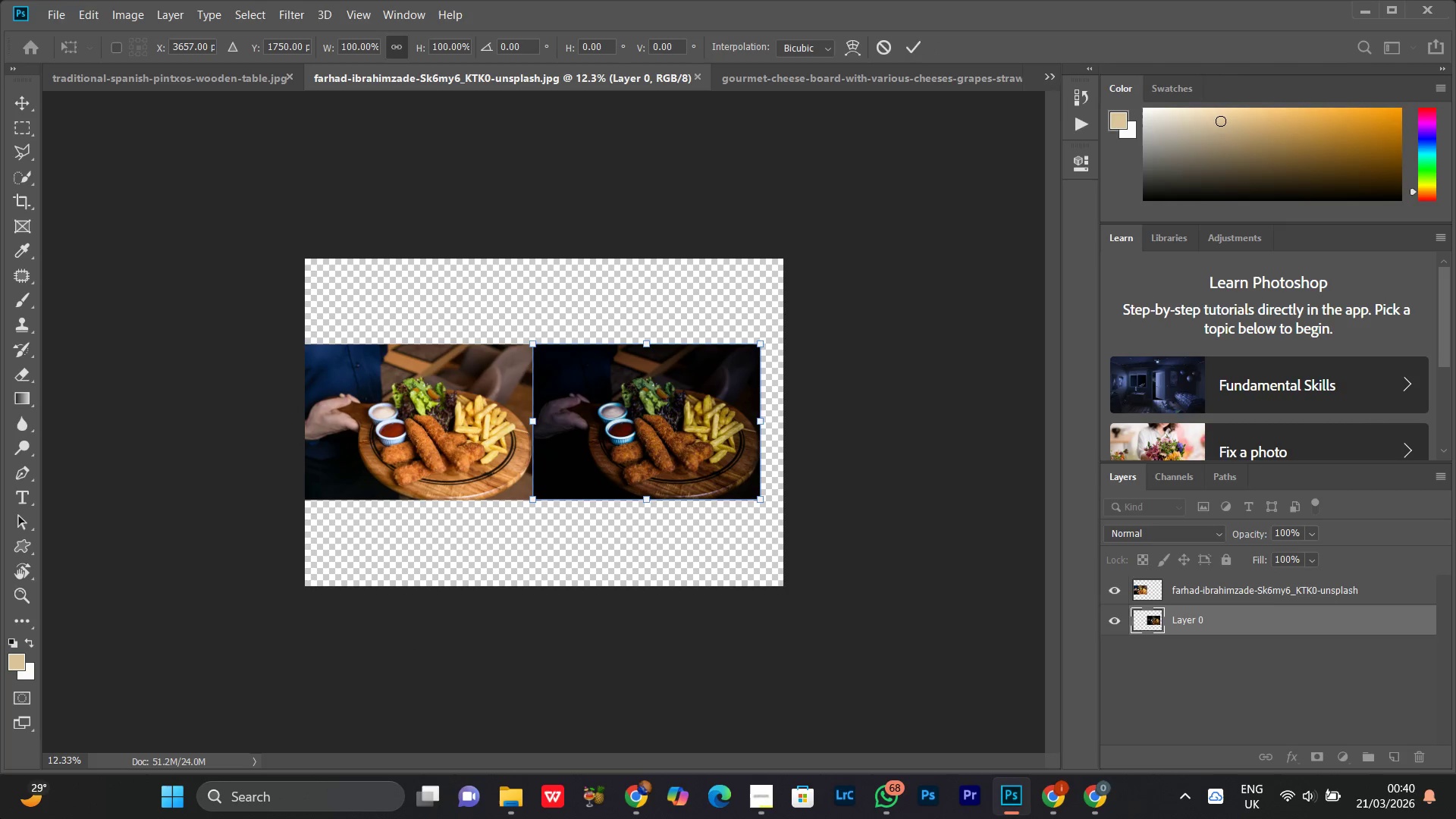 
key(ArrowRight)
 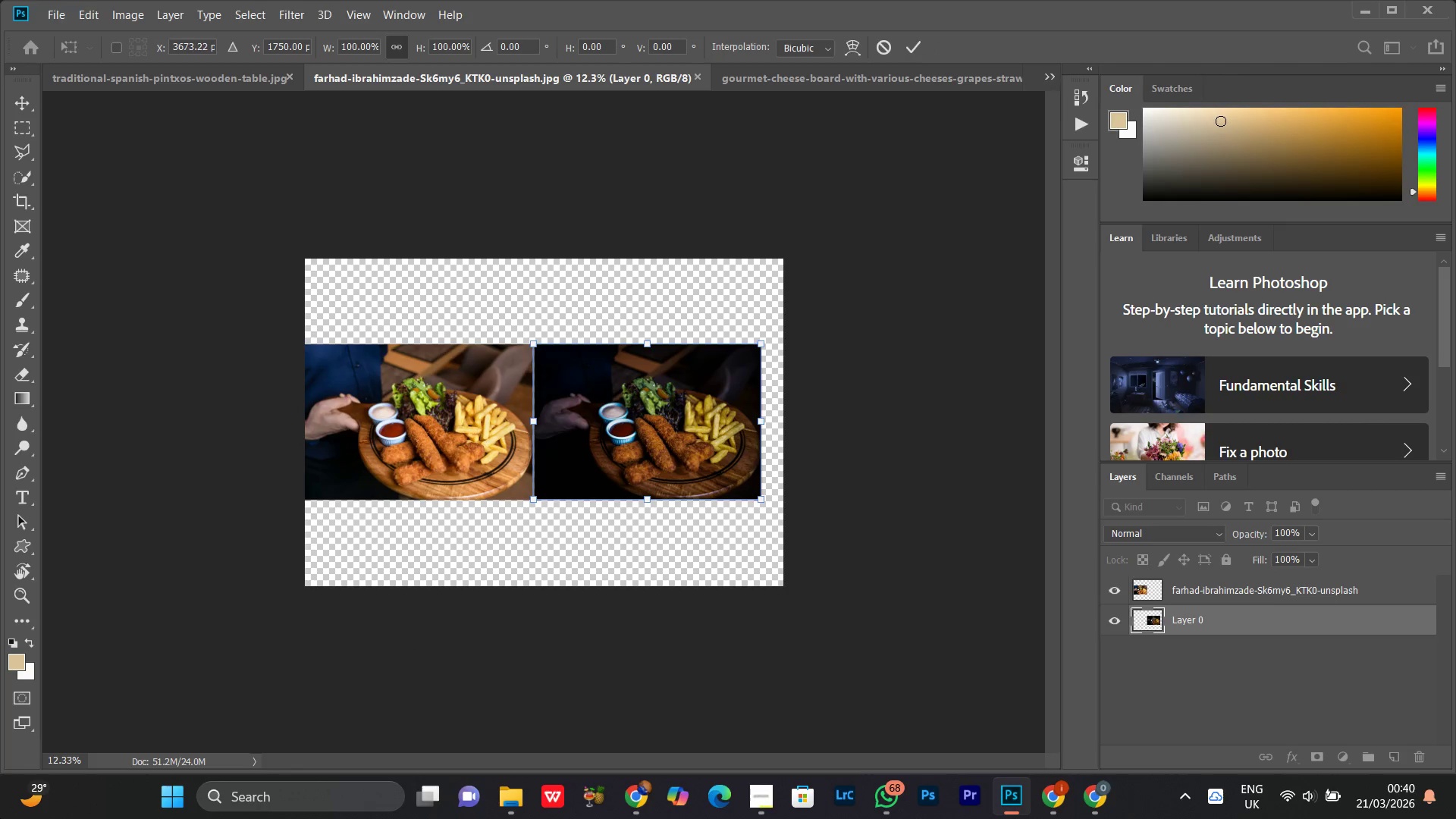 
key(ArrowRight)
 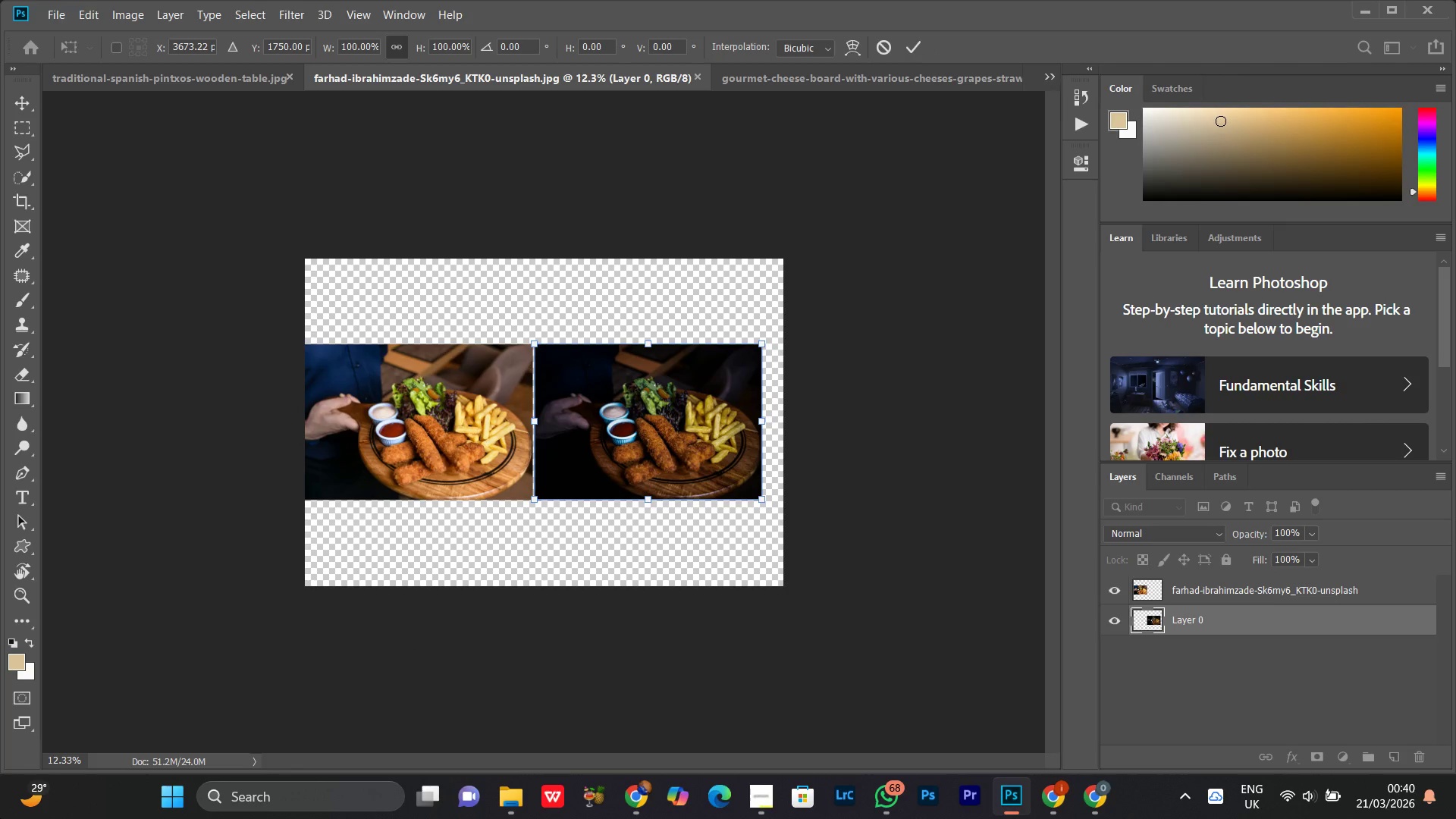 
key(ArrowRight)
 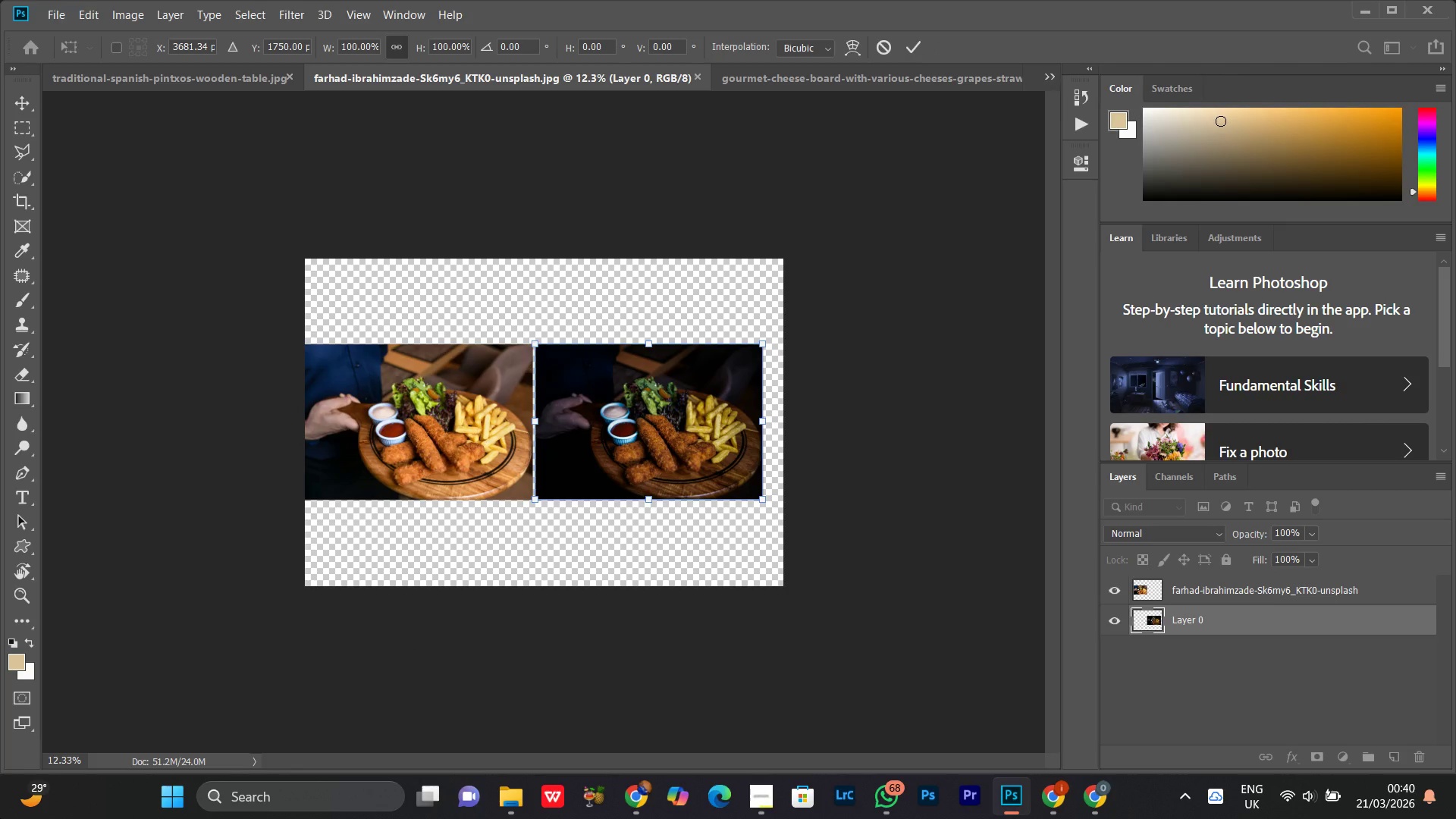 
key(ArrowLeft)
 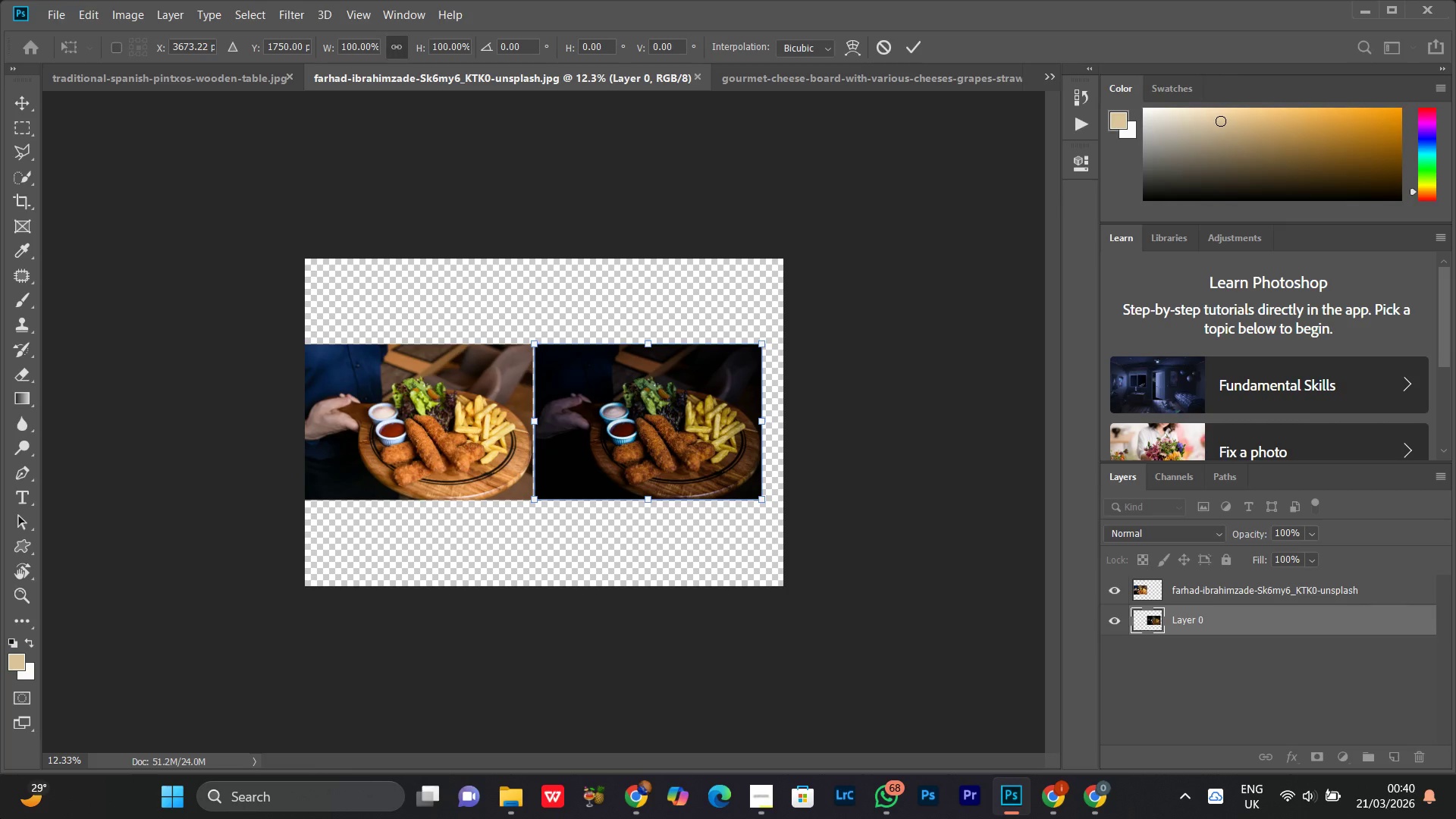 
key(ArrowLeft)
 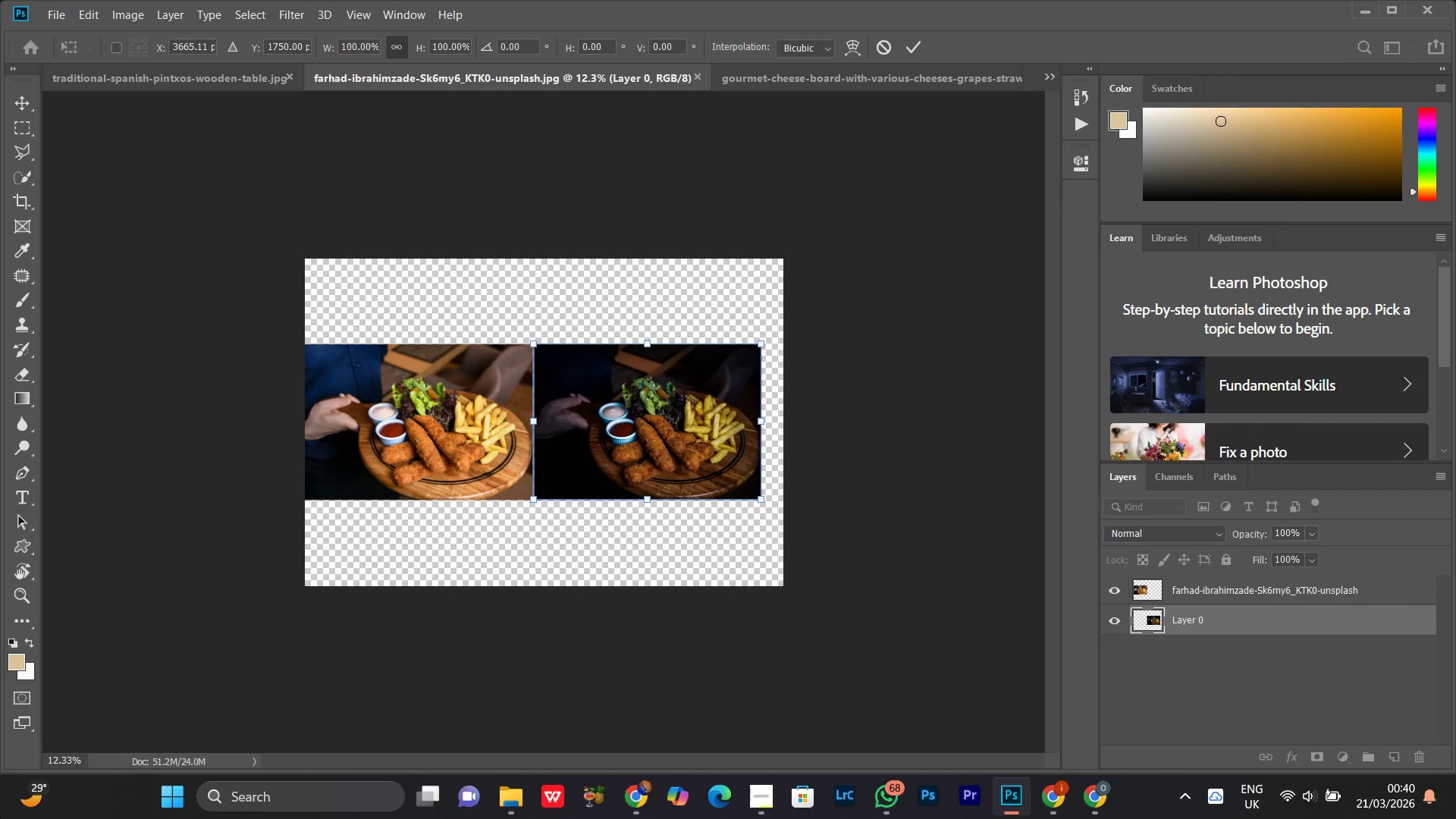 
key(ArrowRight)
 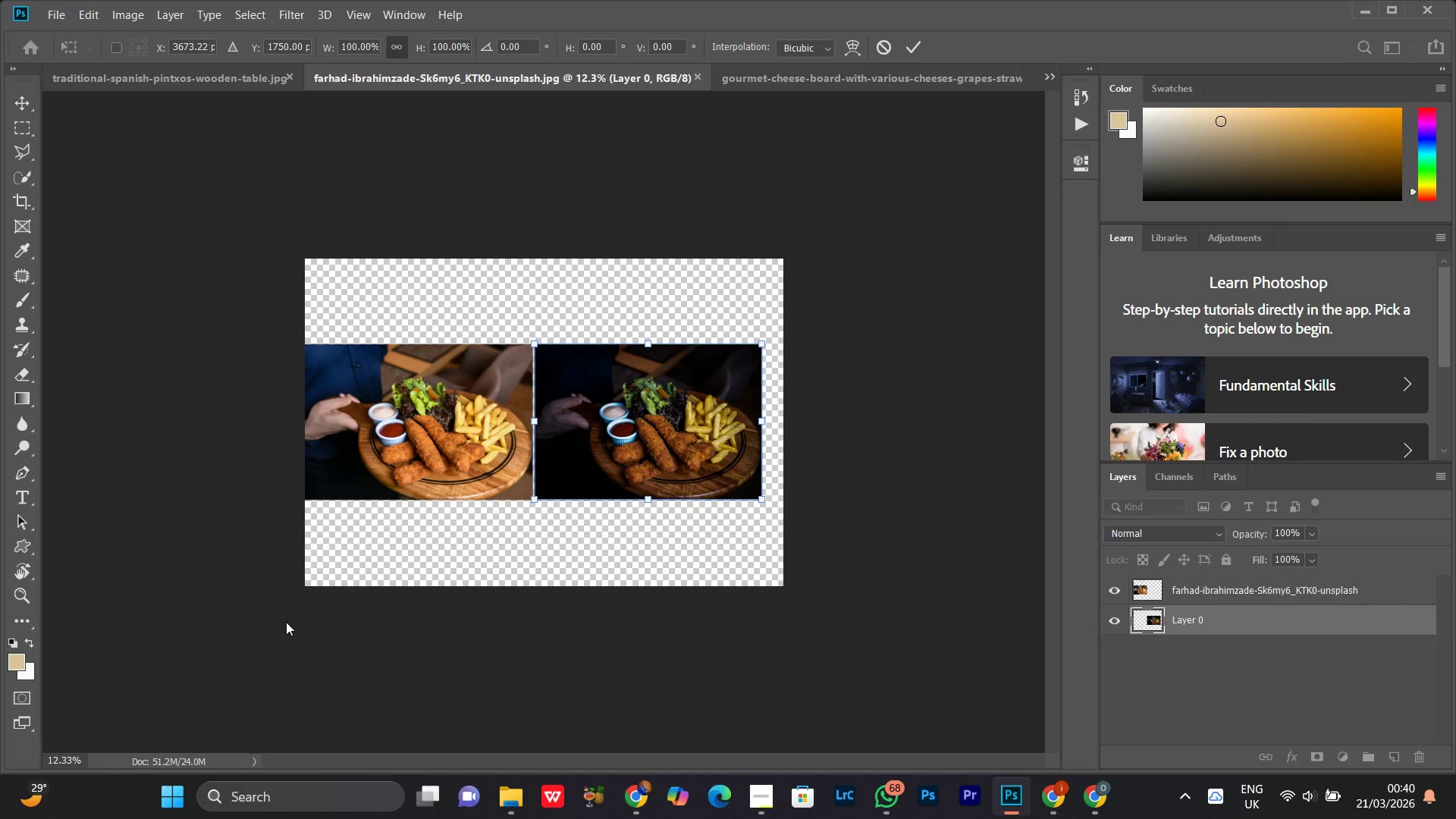 
hold_key(key=Enter, duration=6.53)
 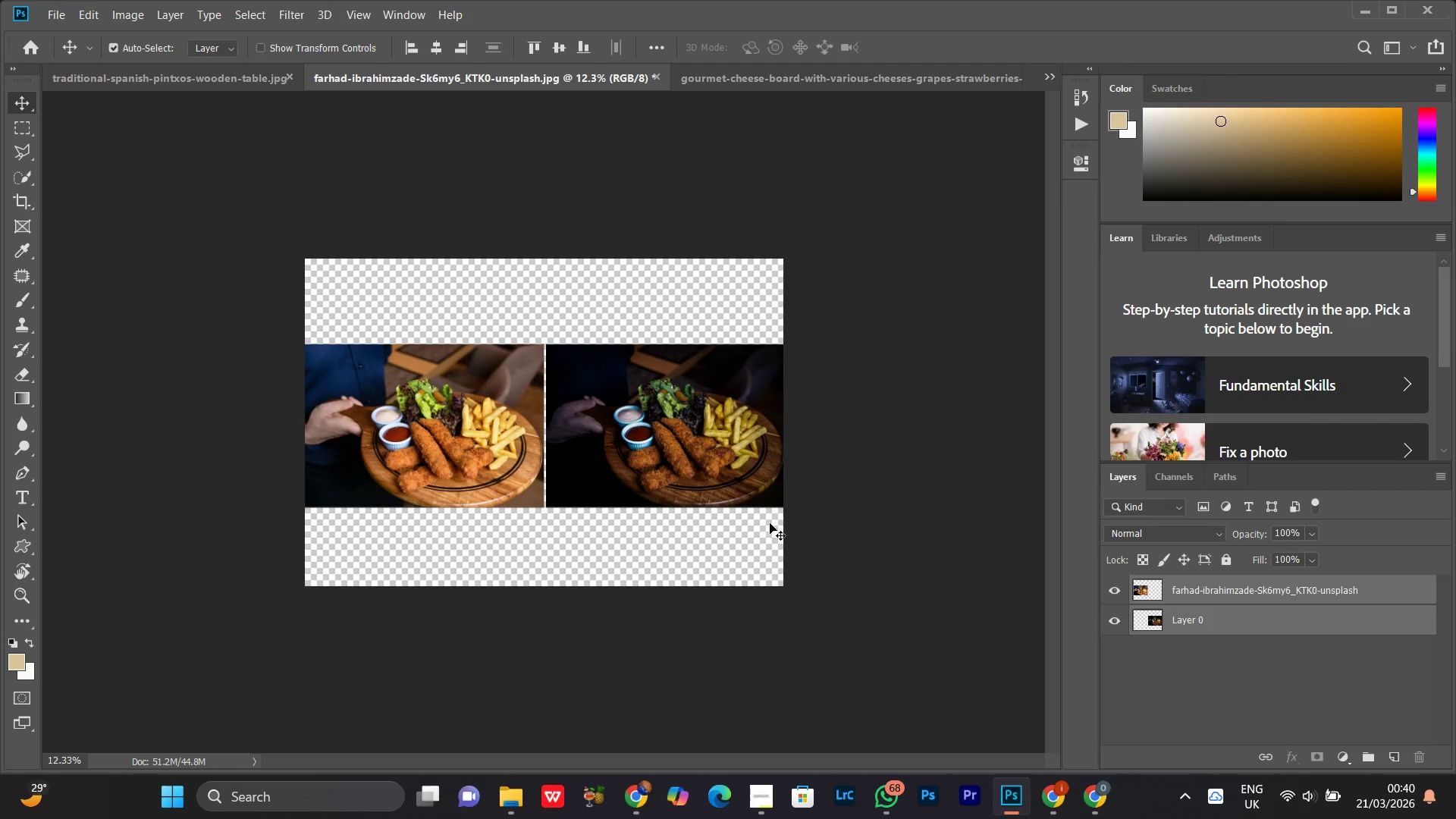 
key(V)
 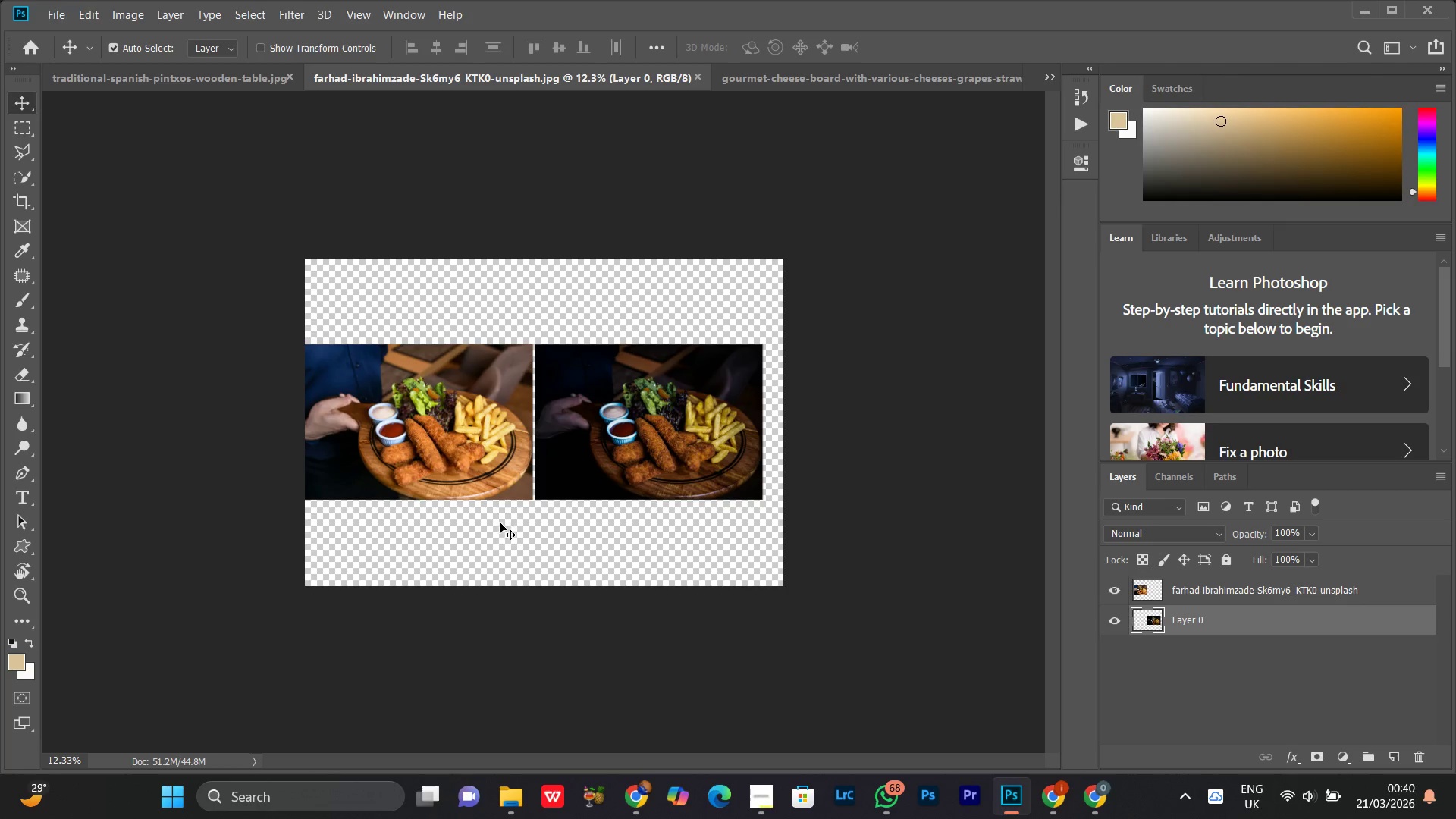 
left_click_drag(start_coordinate=[500, 525], to_coordinate=[566, 458])
 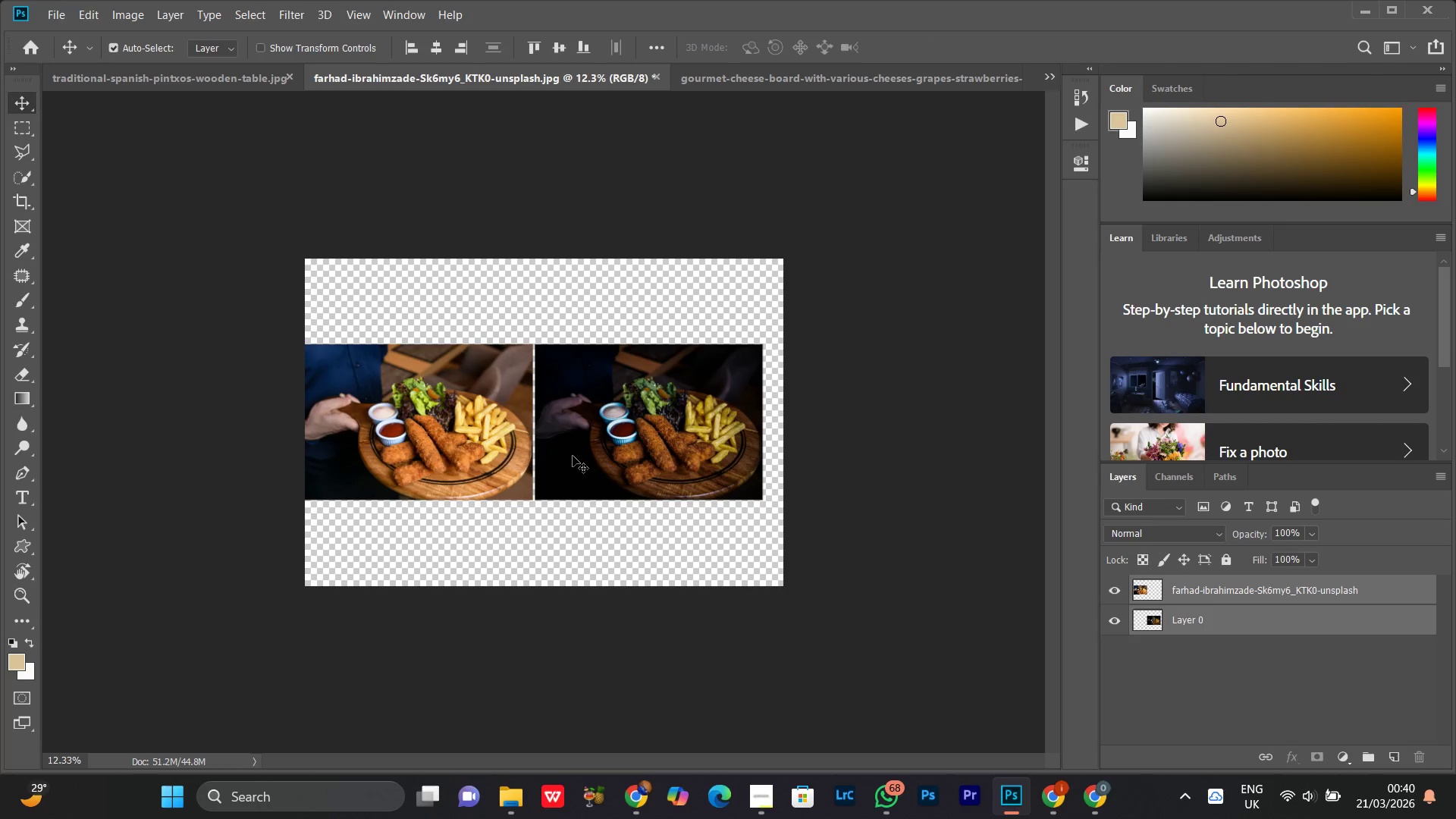 
key(Control+T)
 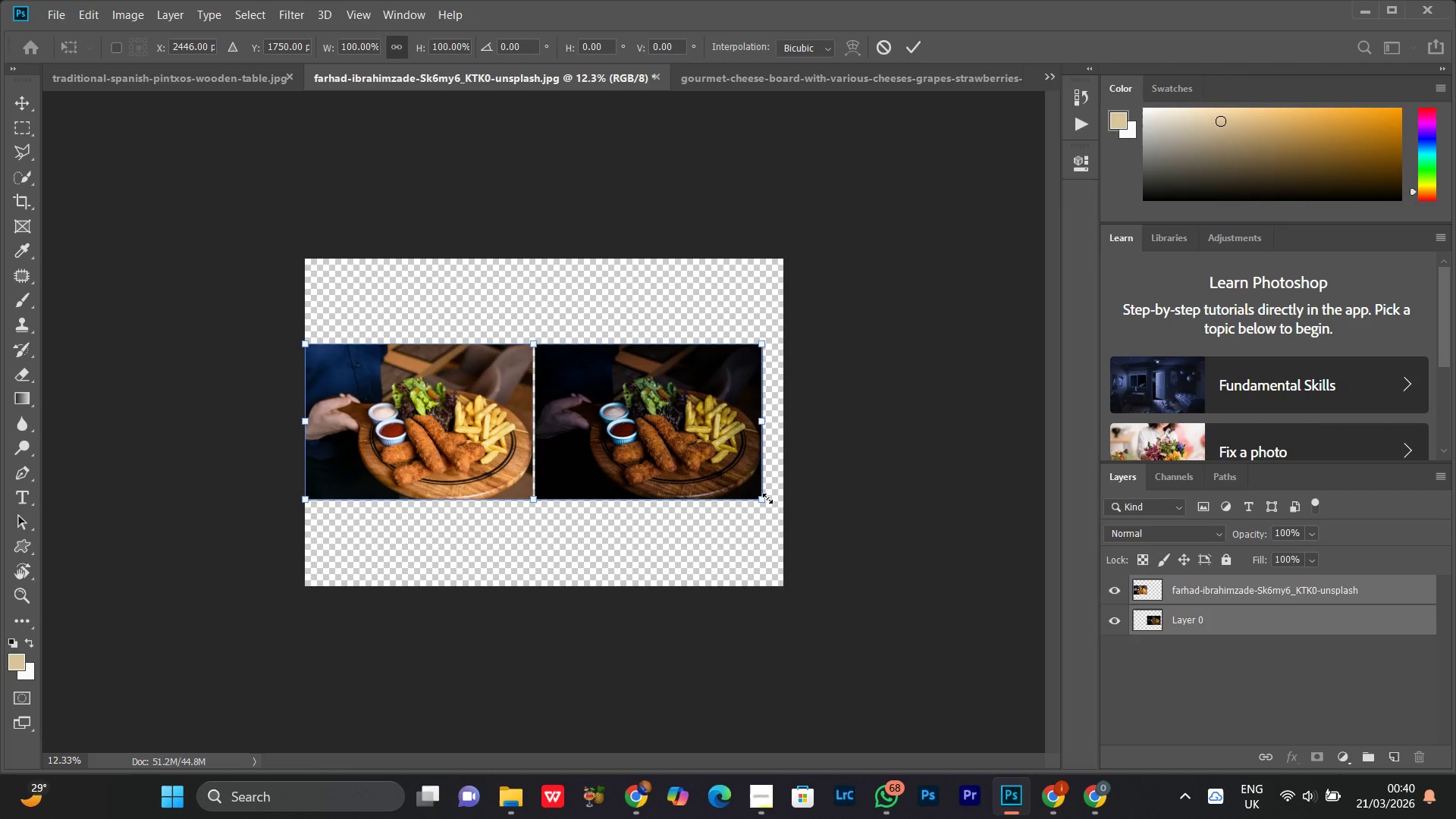 
left_click_drag(start_coordinate=[768, 498], to_coordinate=[786, 517])
 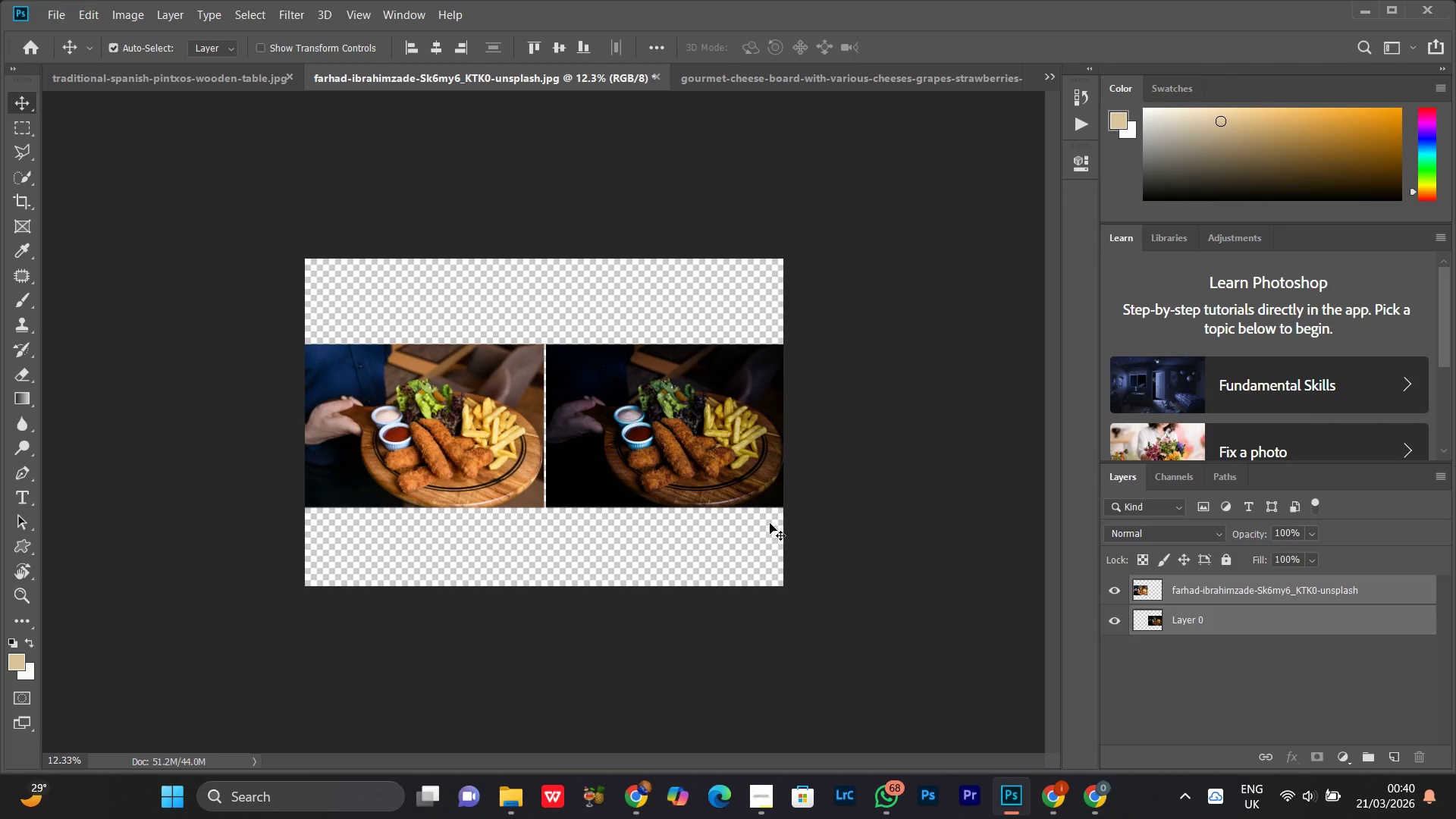 
wait(5.05)
 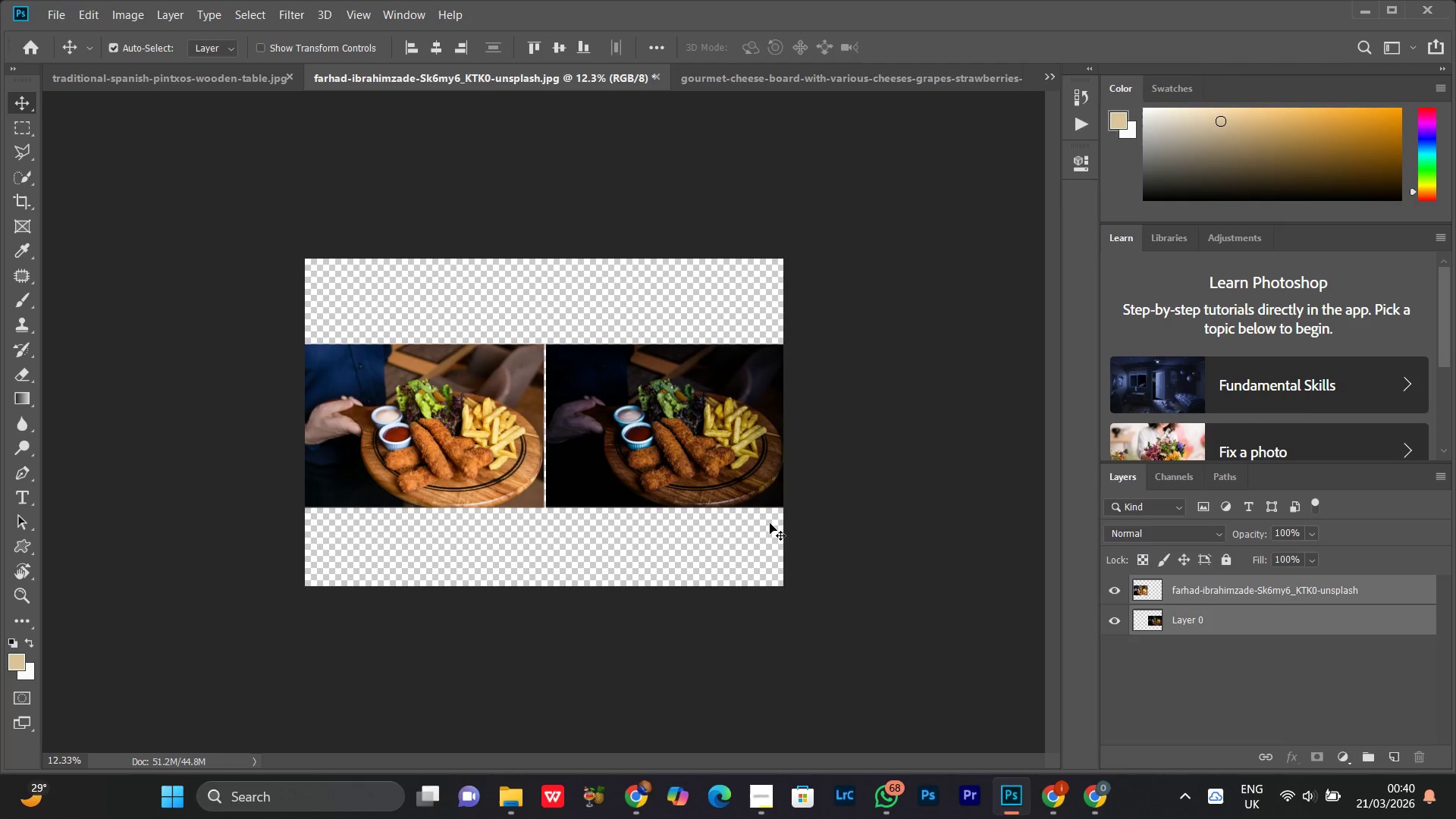 
left_click([1251, 648])
 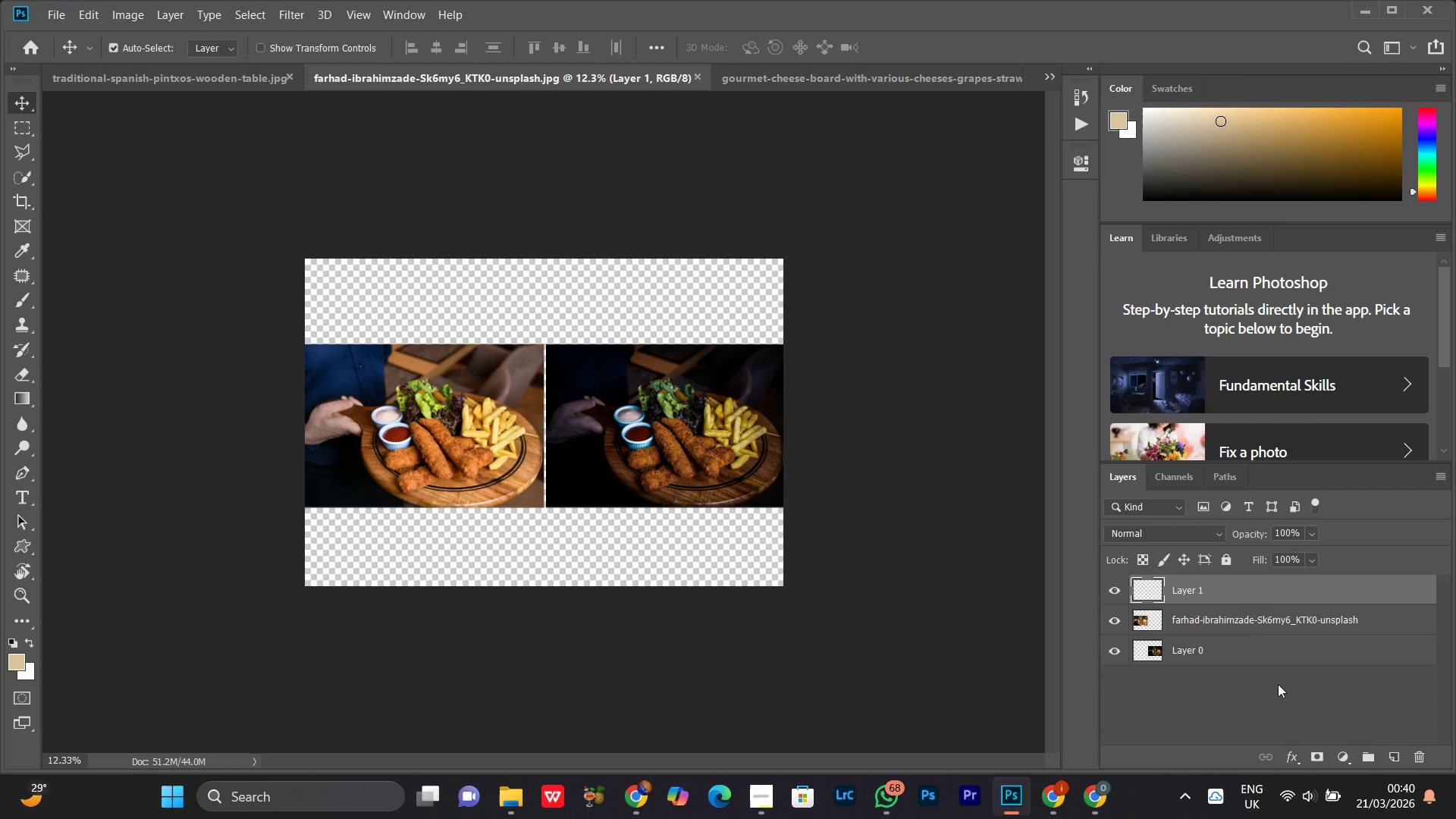 
left_click_drag(start_coordinate=[1216, 594], to_coordinate=[1223, 662])
 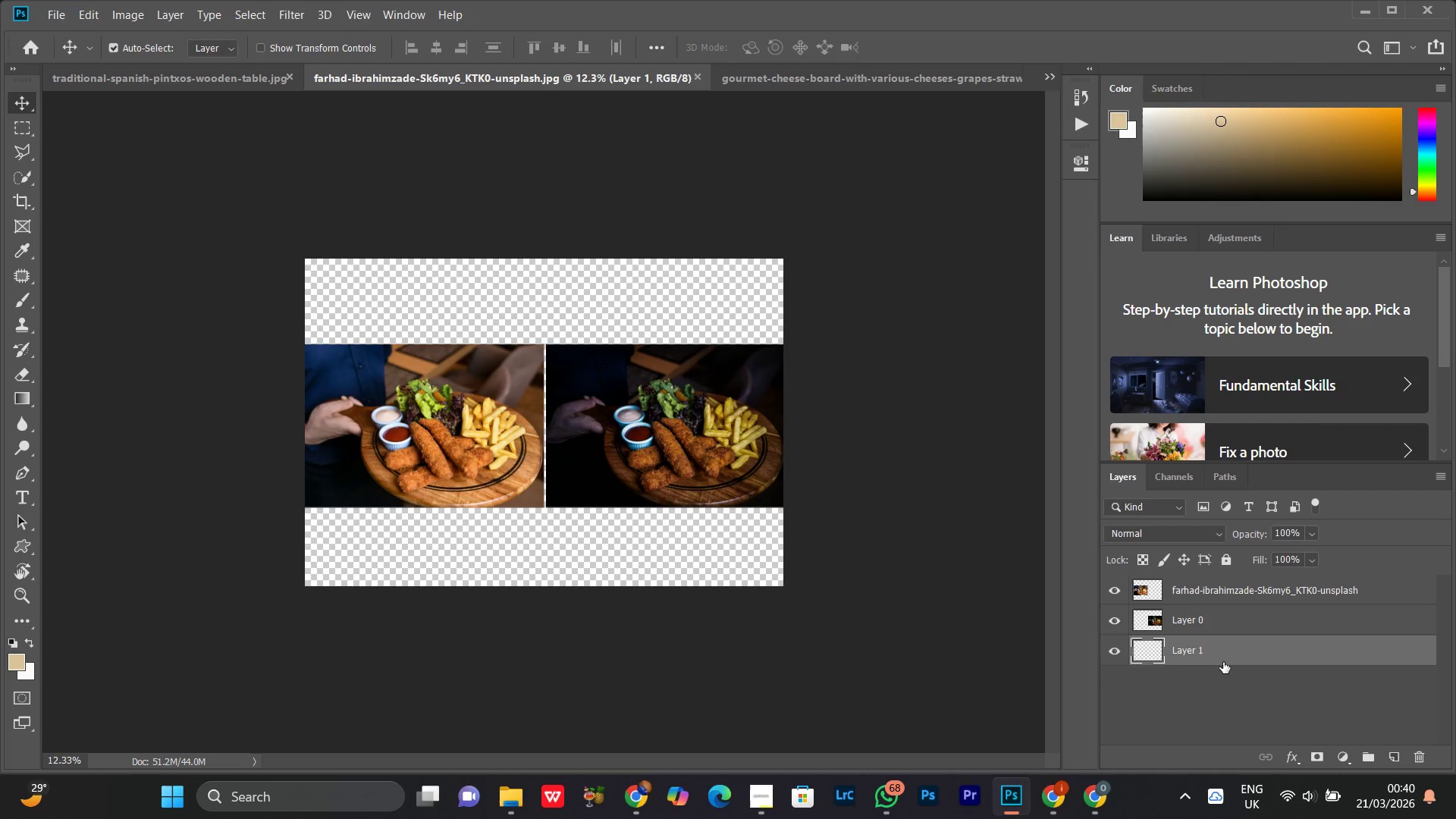 
key(Control+Backspace)
 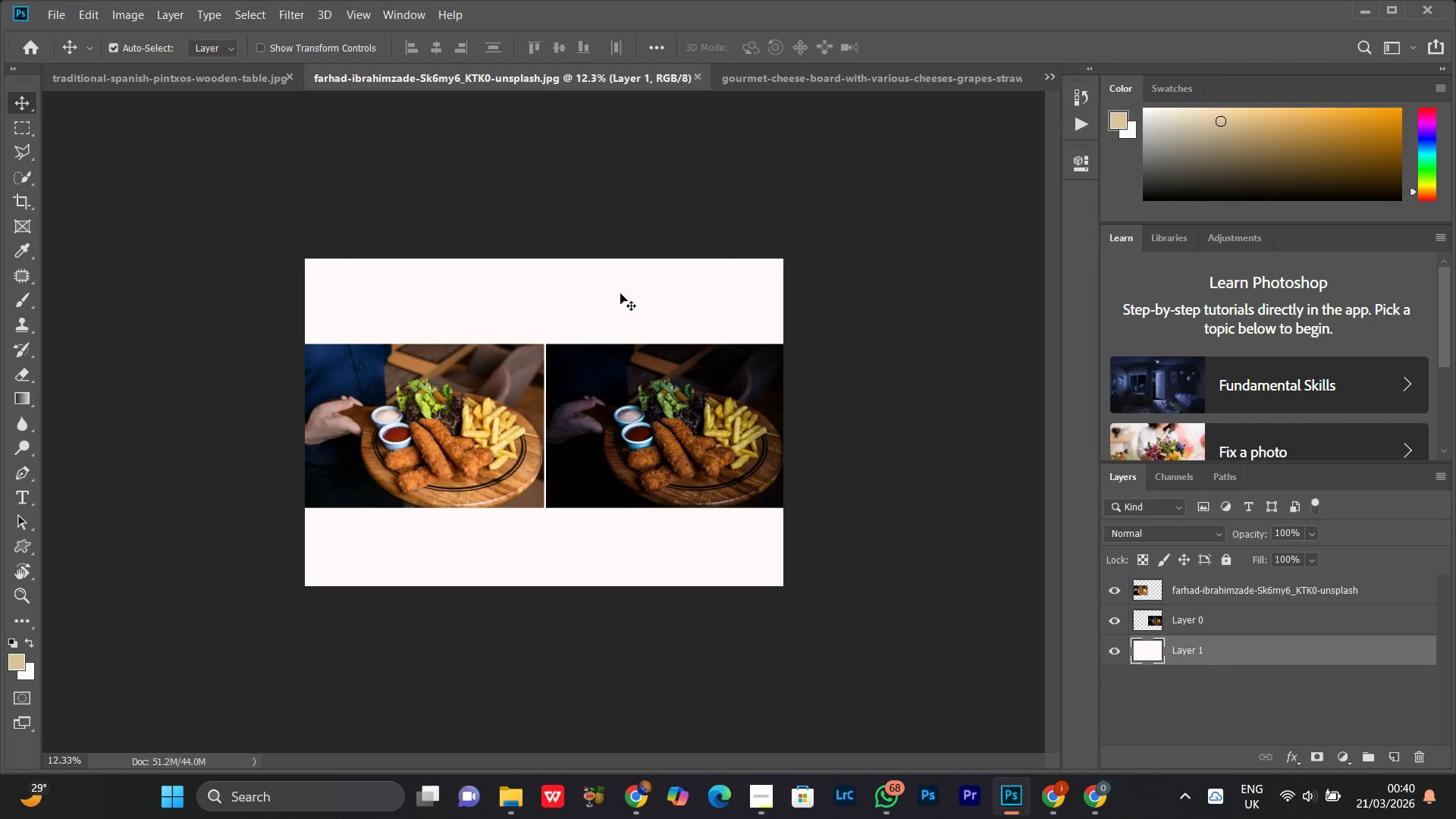 
key(C)
 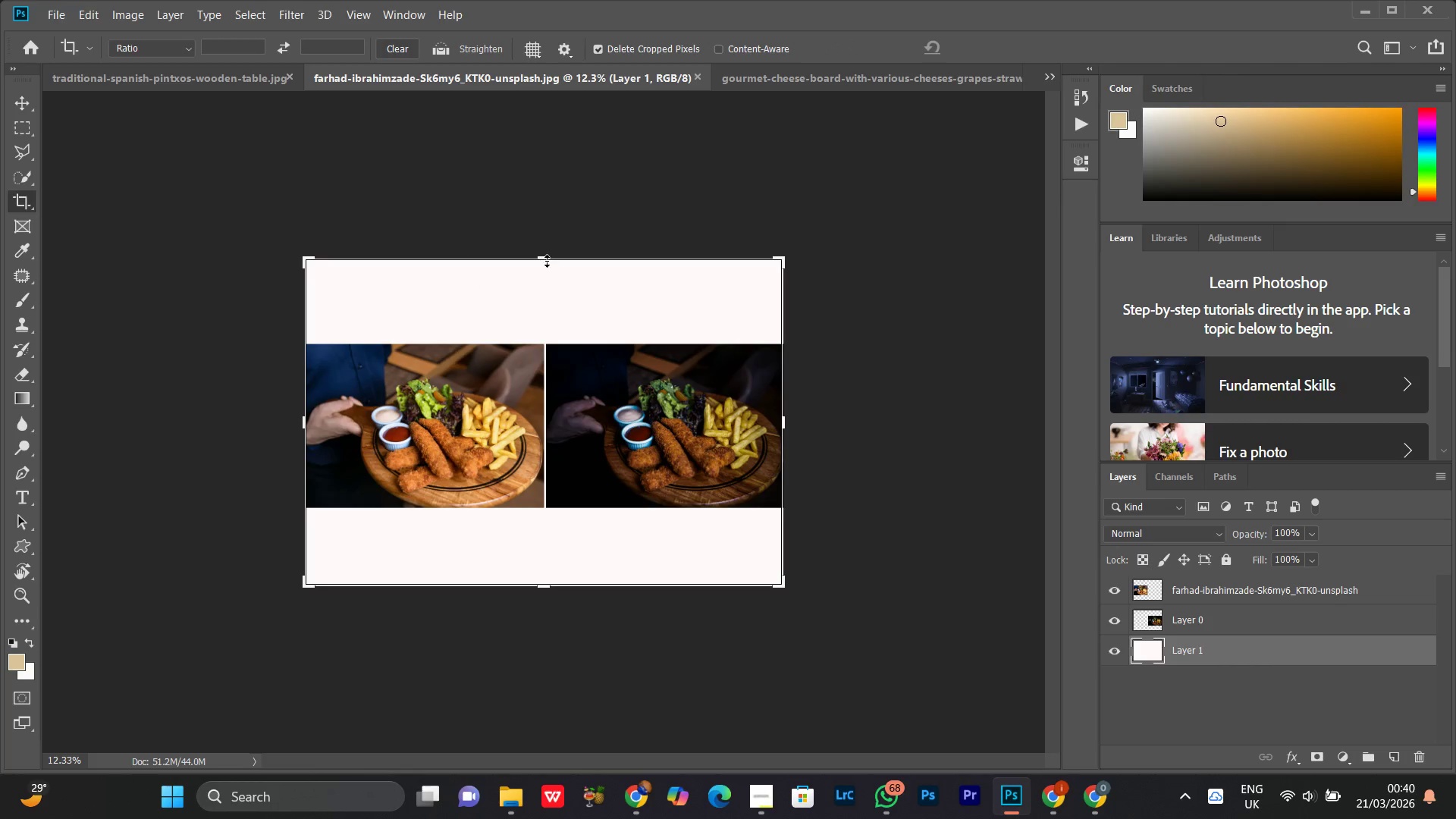 
left_click_drag(start_coordinate=[547, 260], to_coordinate=[549, 297])
 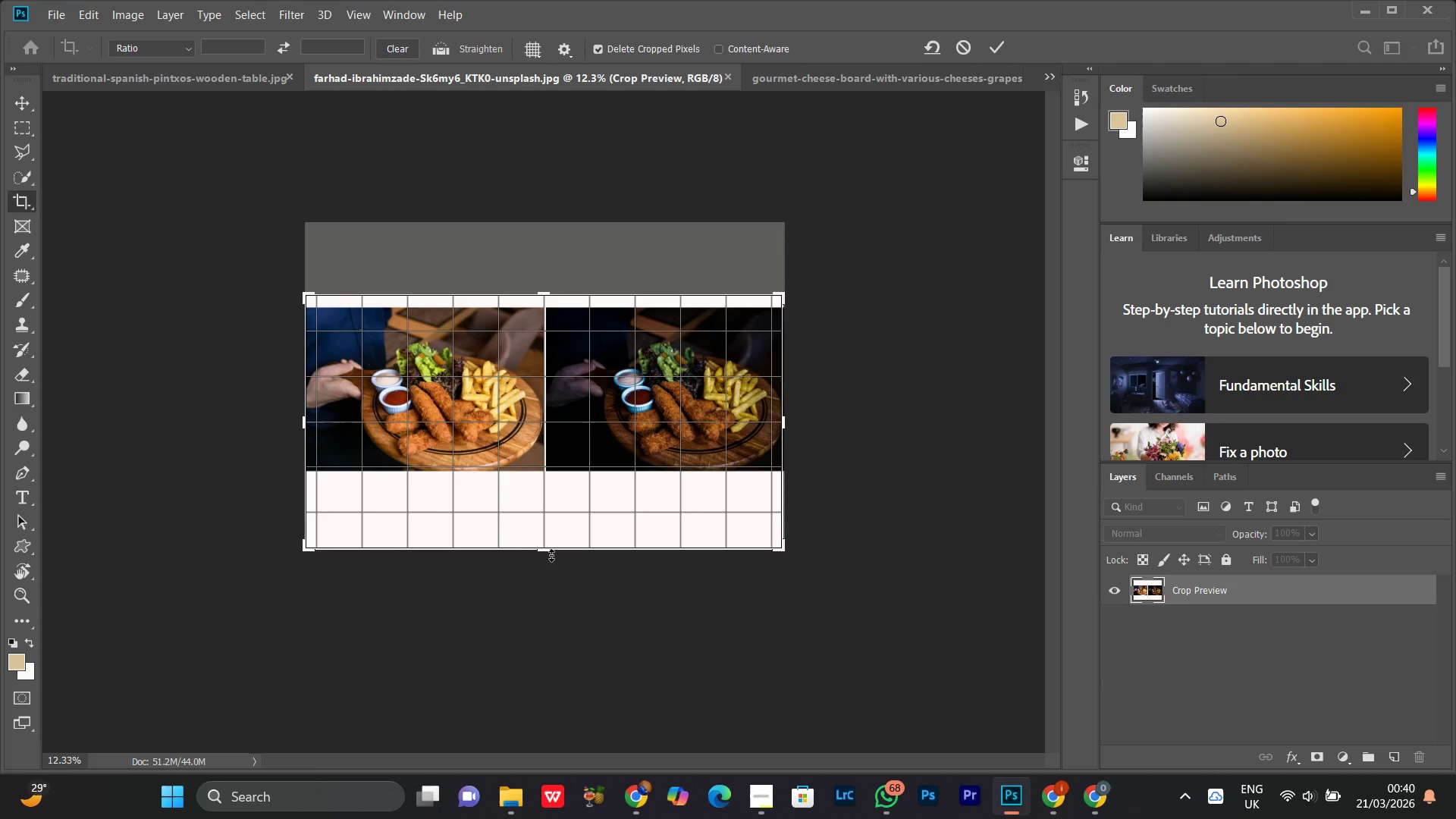 
left_click_drag(start_coordinate=[541, 551], to_coordinate=[553, 522])
 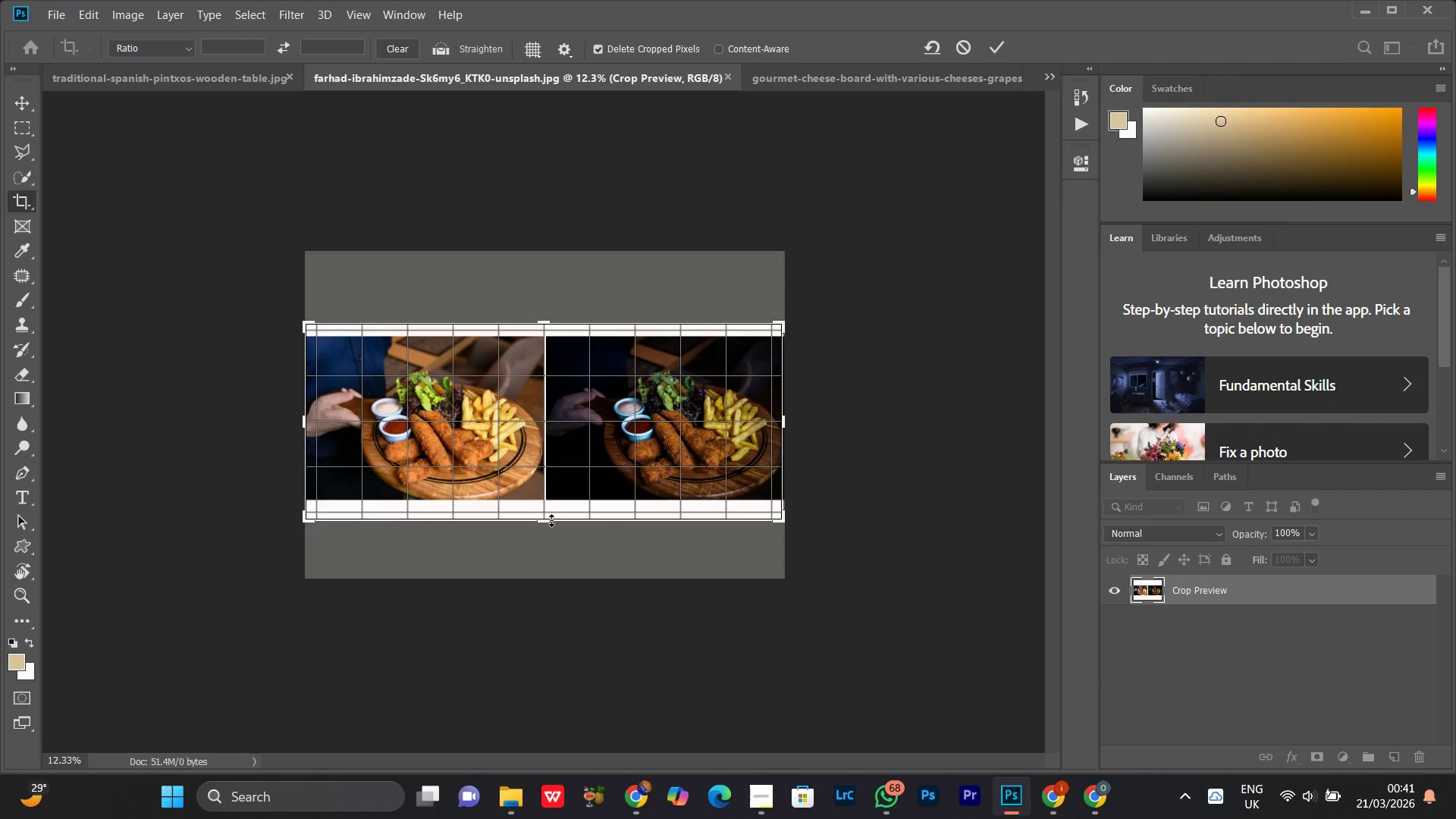 
left_click_drag(start_coordinate=[550, 522], to_coordinate=[548, 516])
 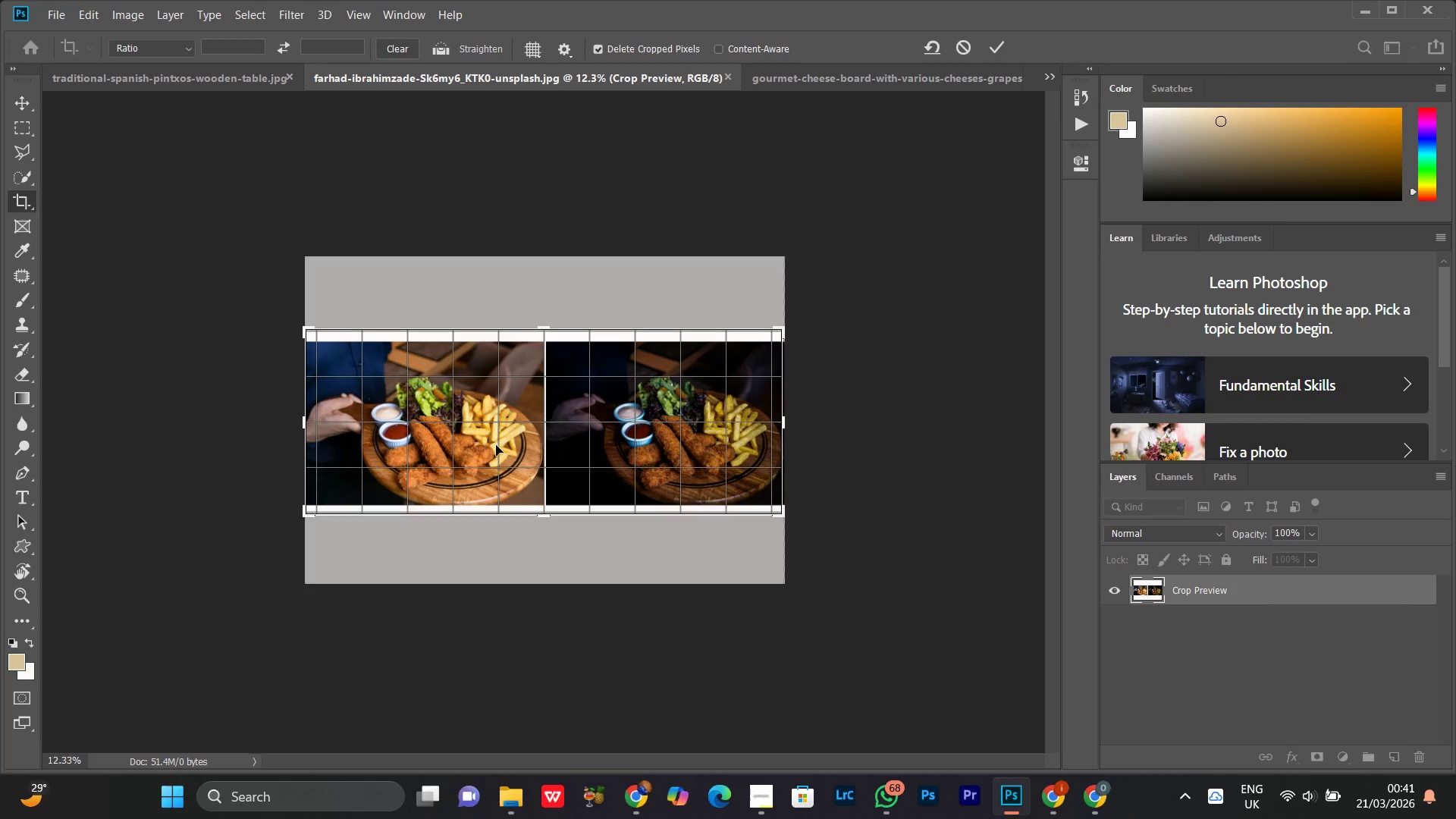 
double_click([496, 445])
 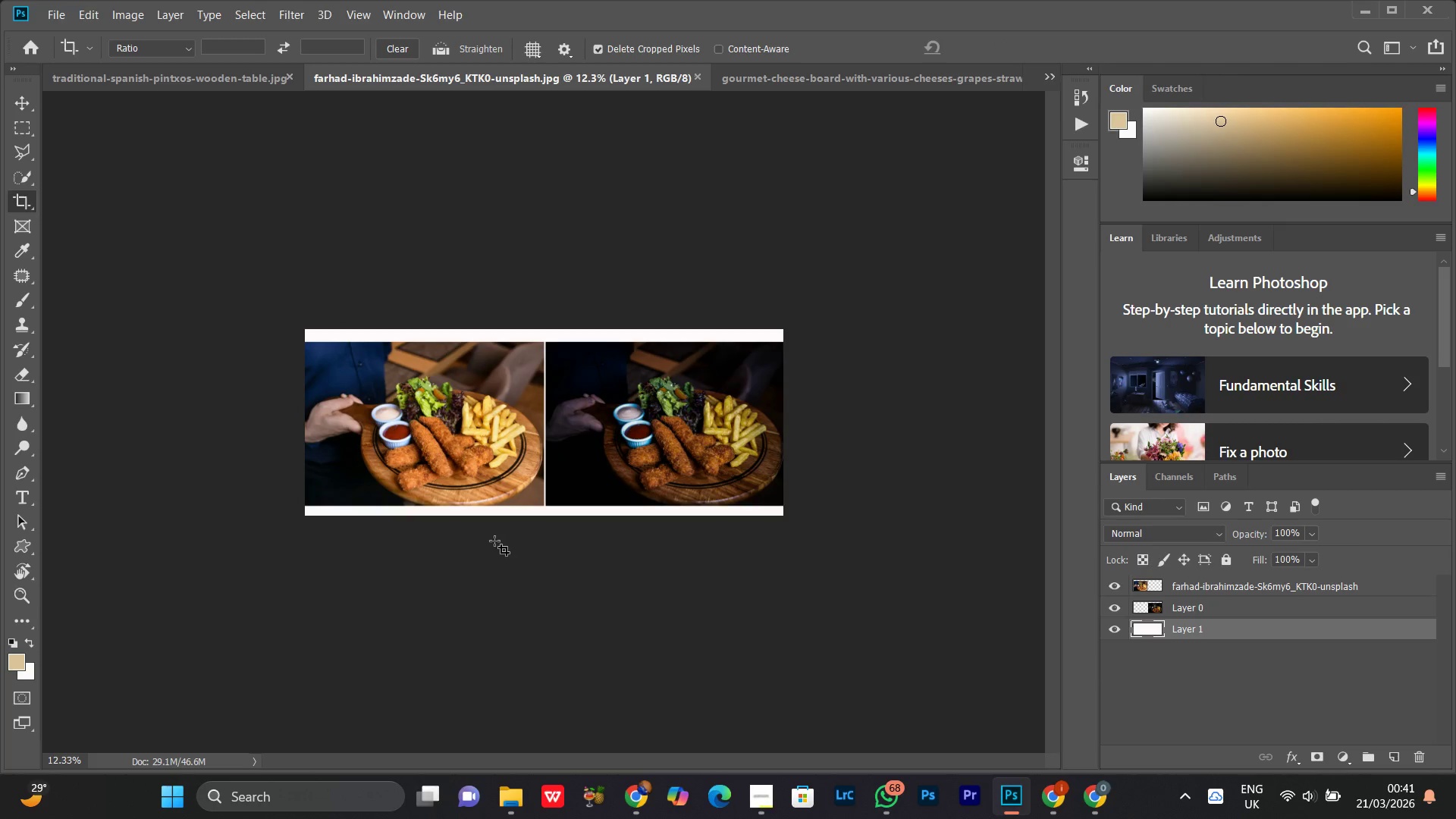 
key(C)
 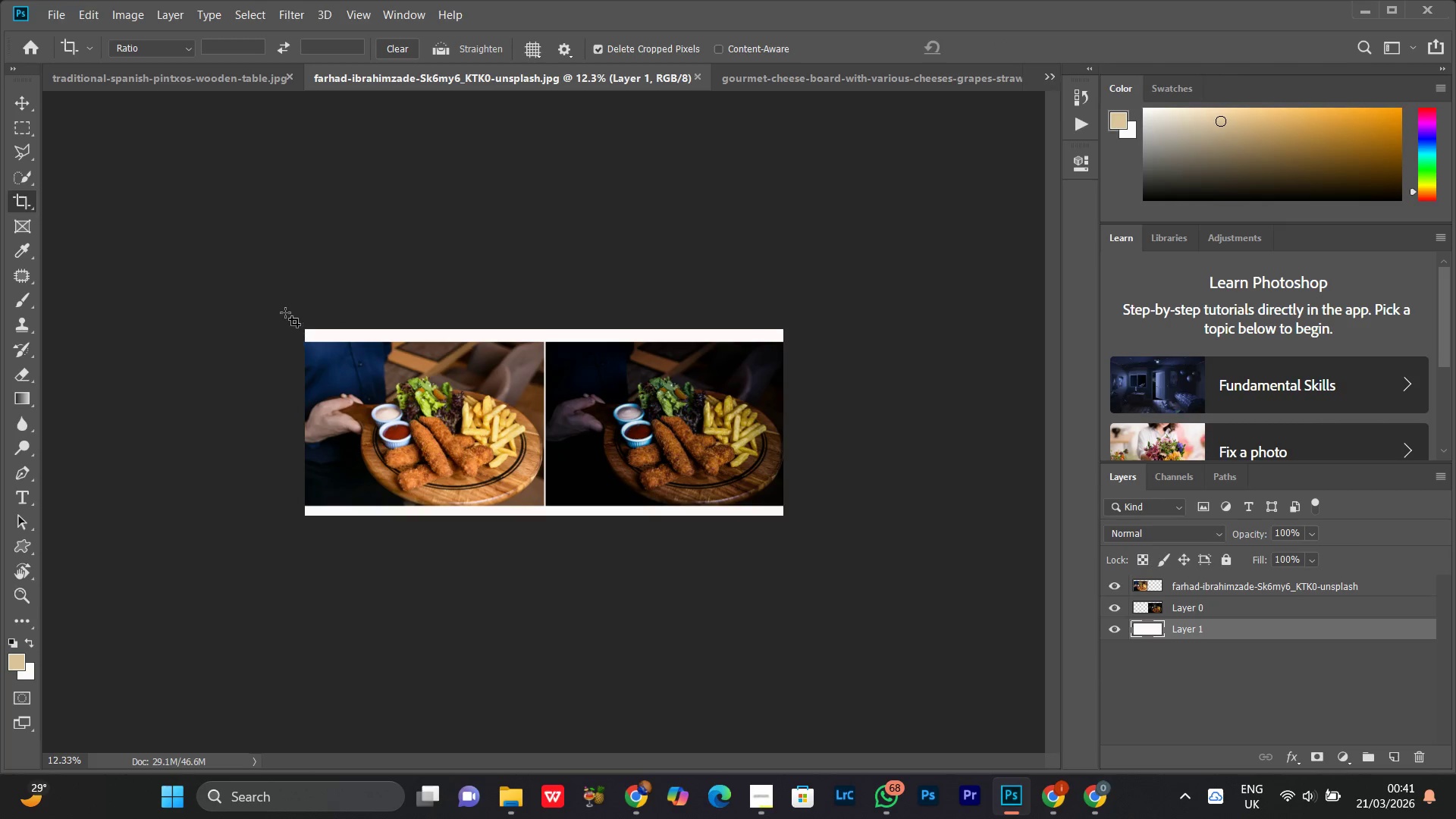 
left_click_drag(start_coordinate=[284, 306], to_coordinate=[872, 664])
 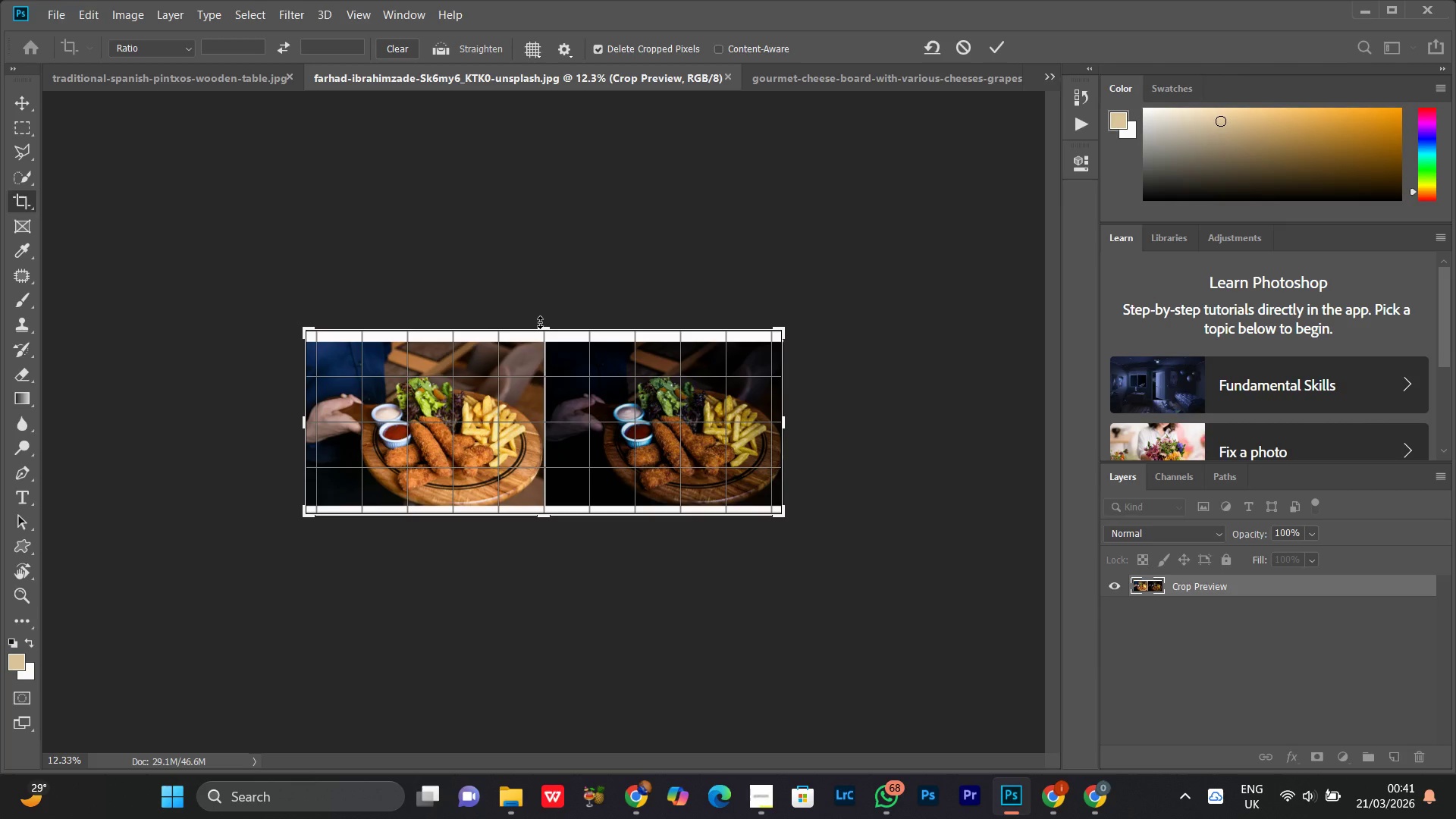 
left_click_drag(start_coordinate=[540, 322], to_coordinate=[542, 329])
 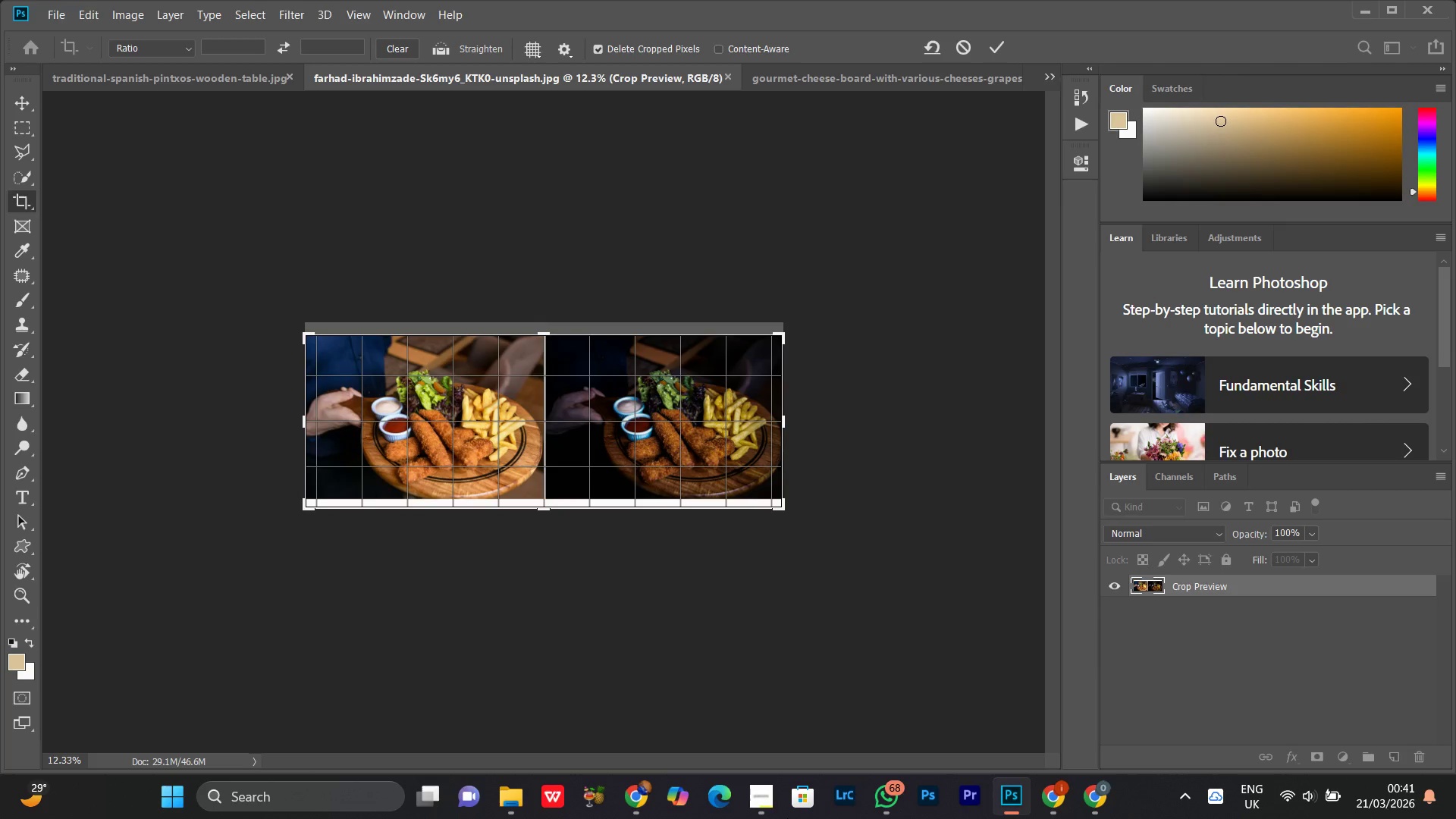 
key(ArrowDown)
 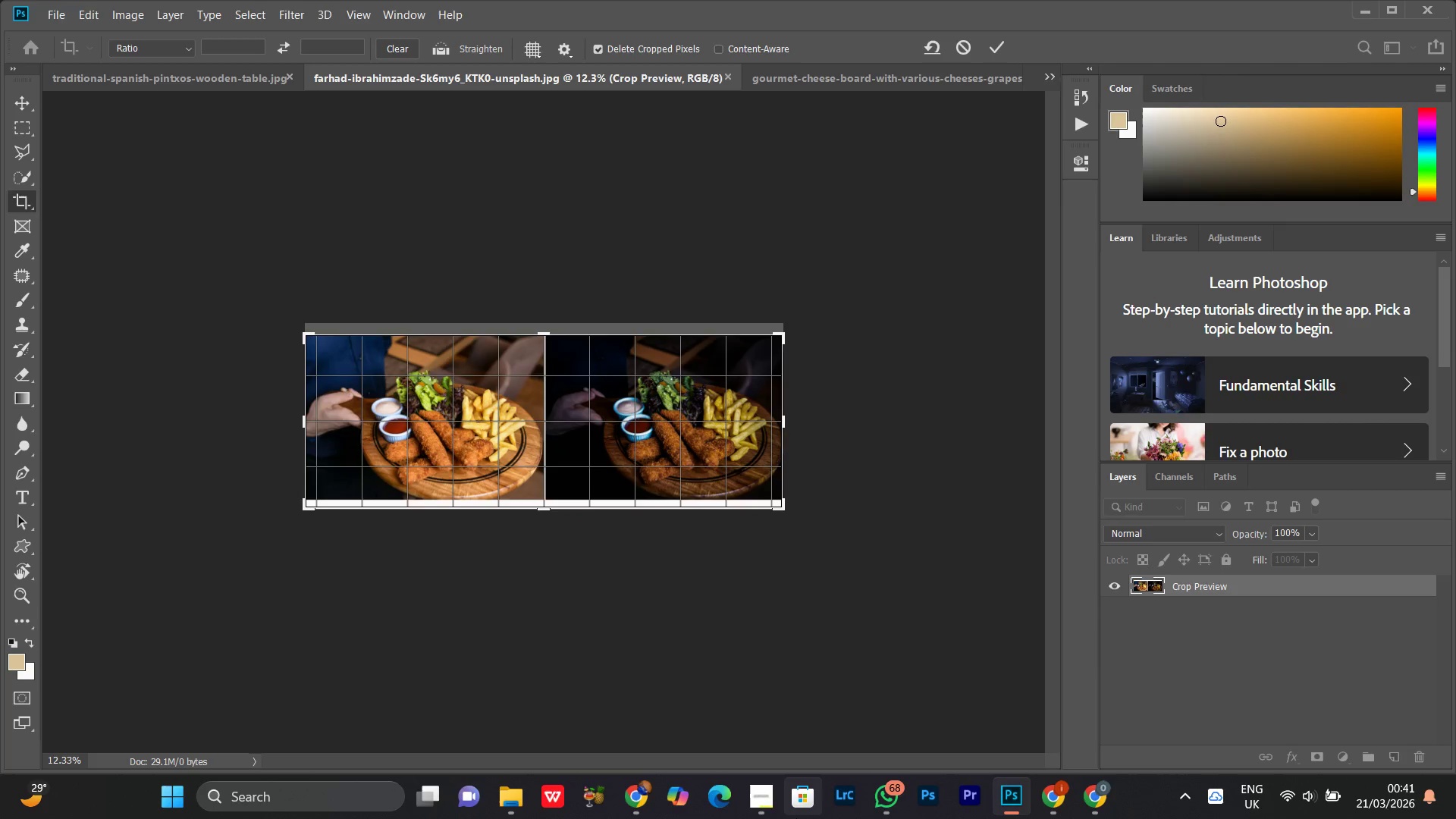 
key(ArrowDown)
 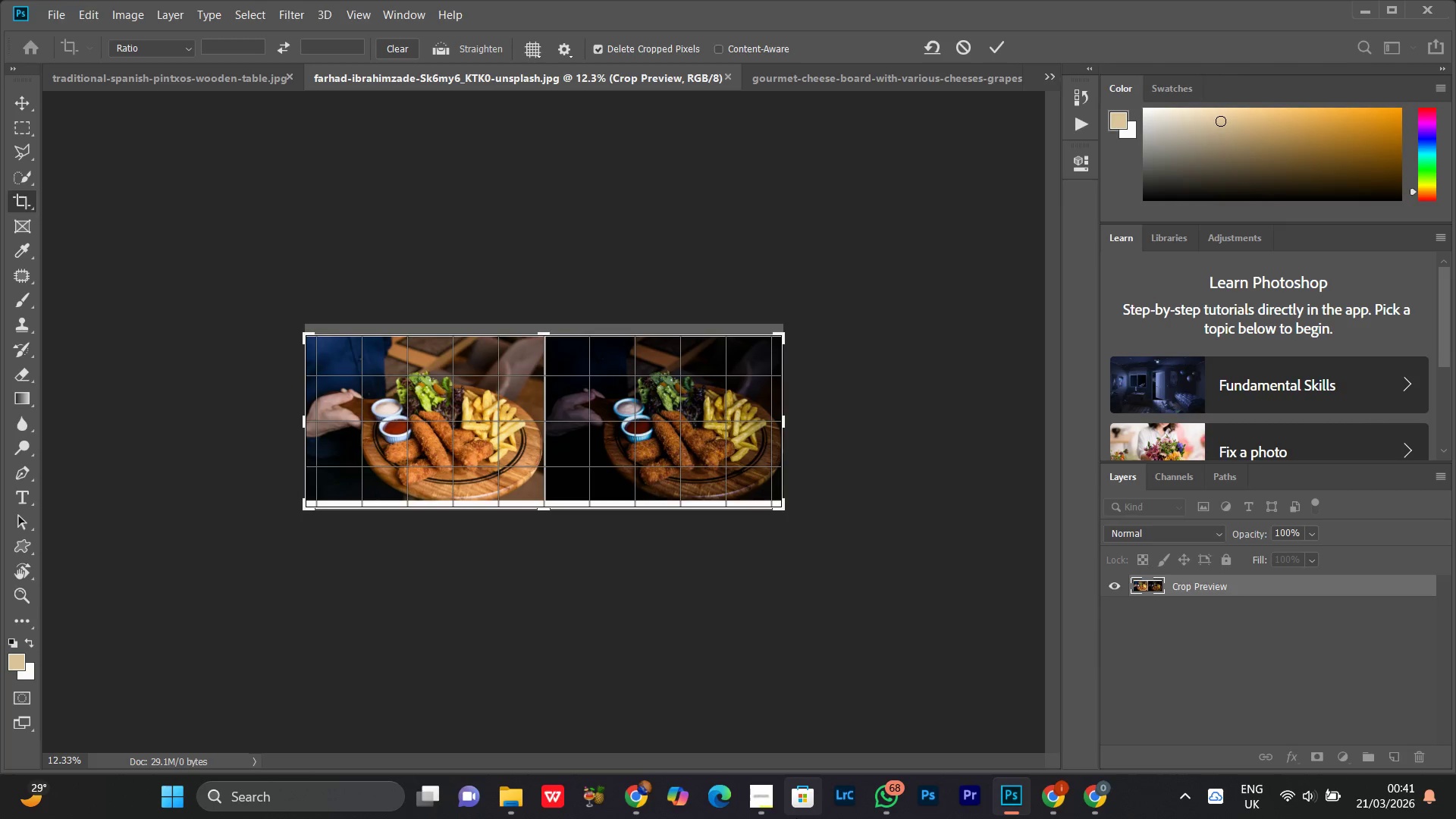 
key(ArrowDown)
 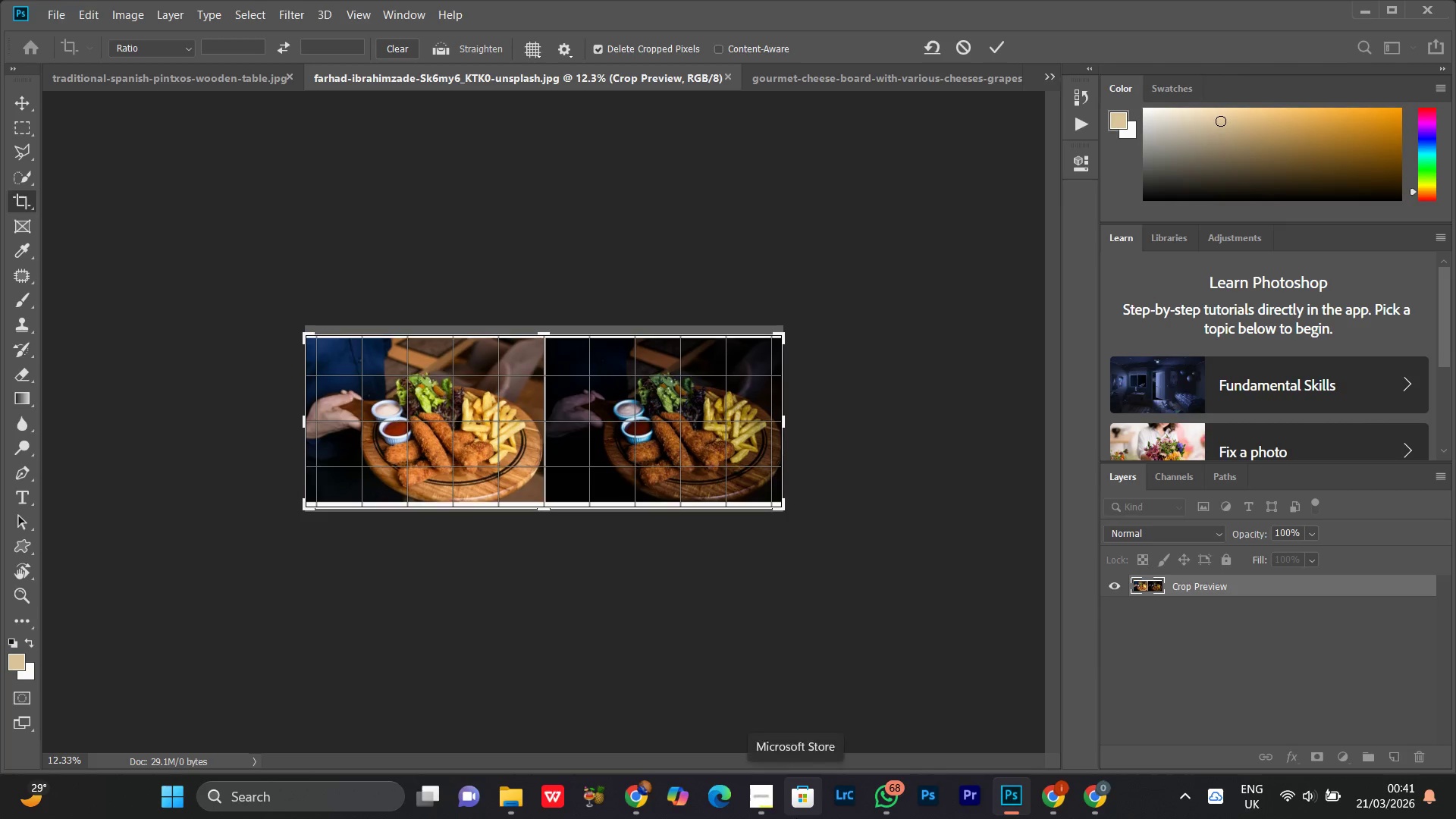 
key(ArrowDown)
 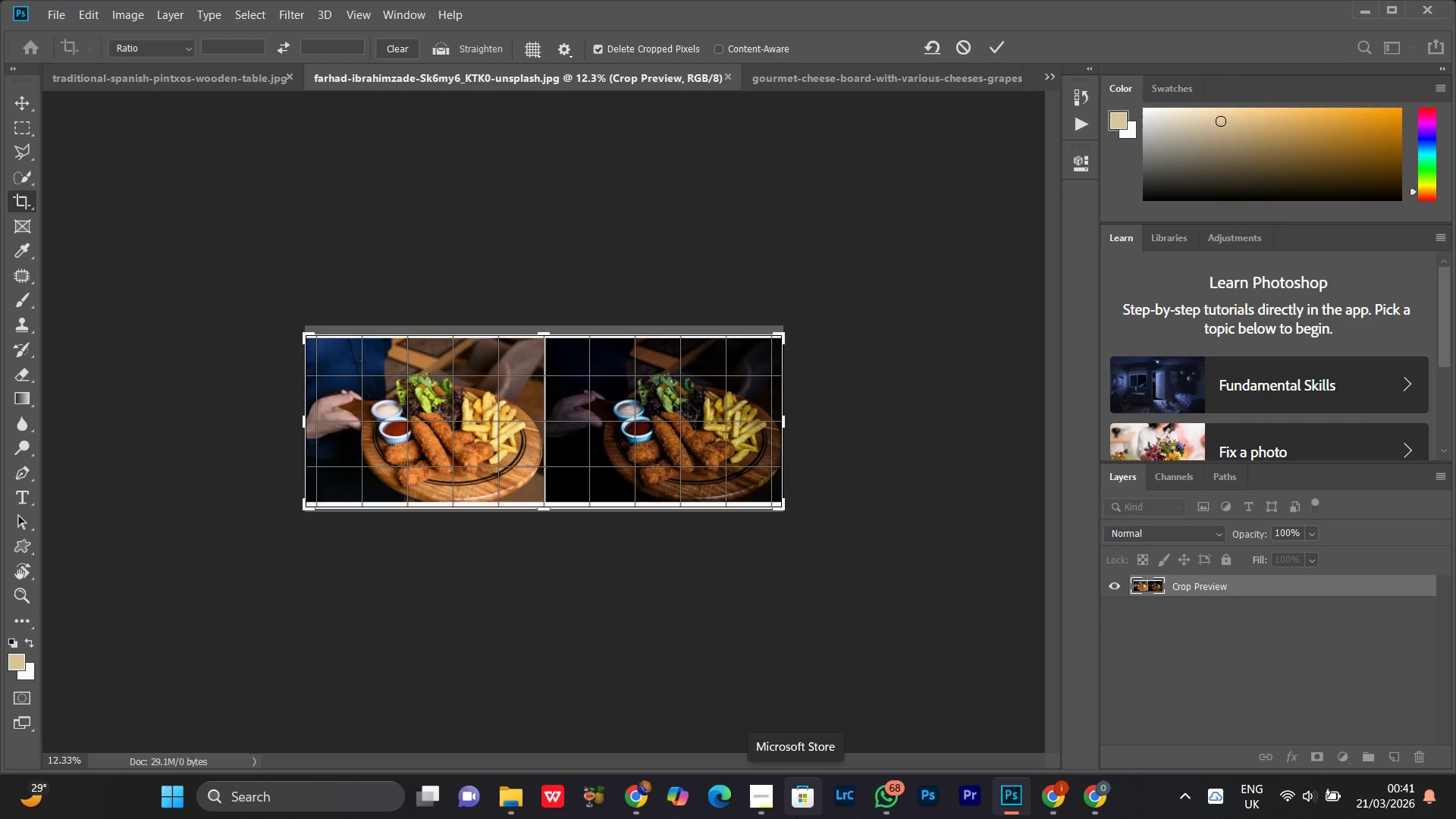 
key(ArrowDown)
 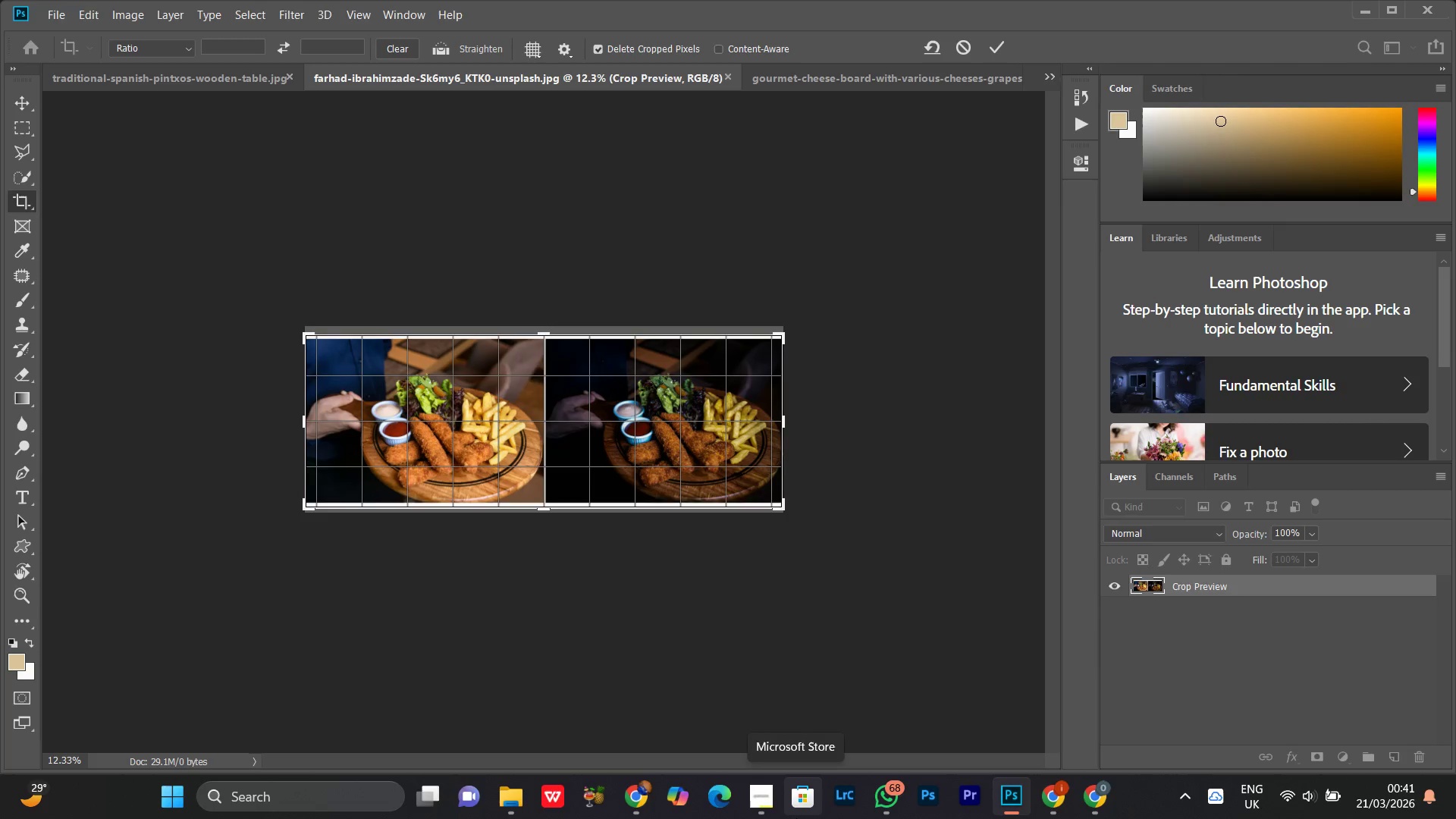 
key(ArrowDown)
 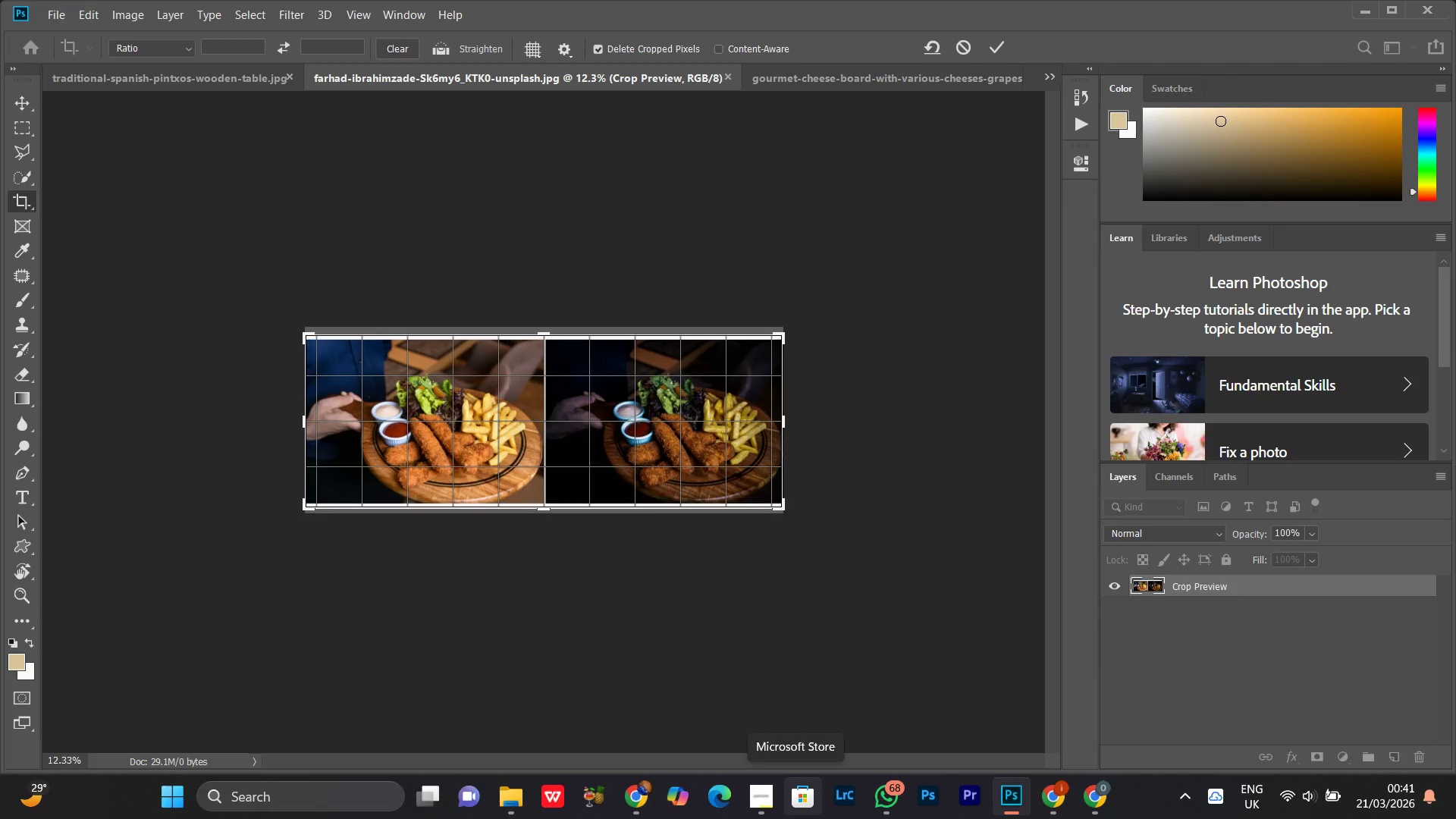 
key(ArrowDown)
 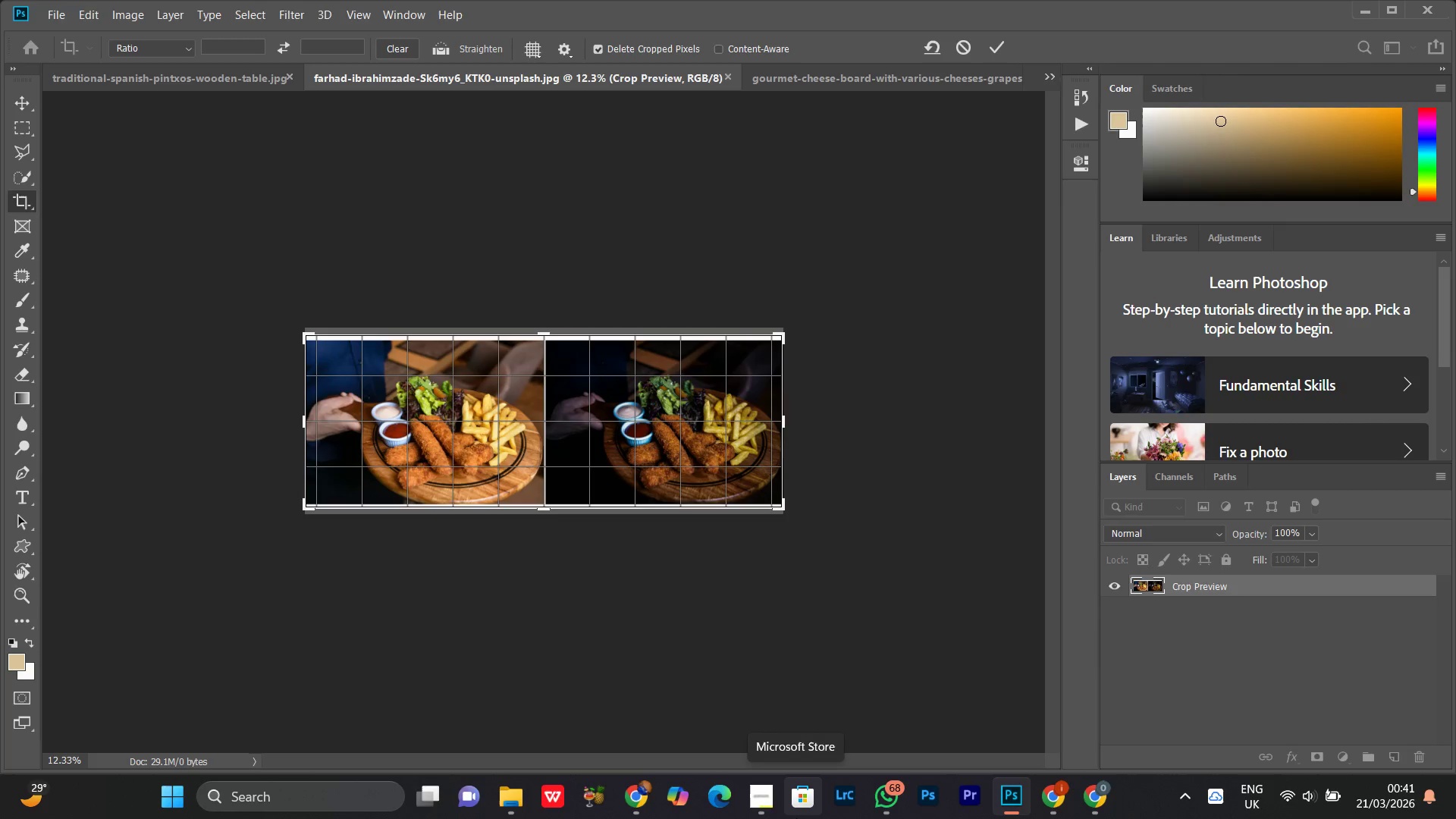 
key(ArrowDown)
 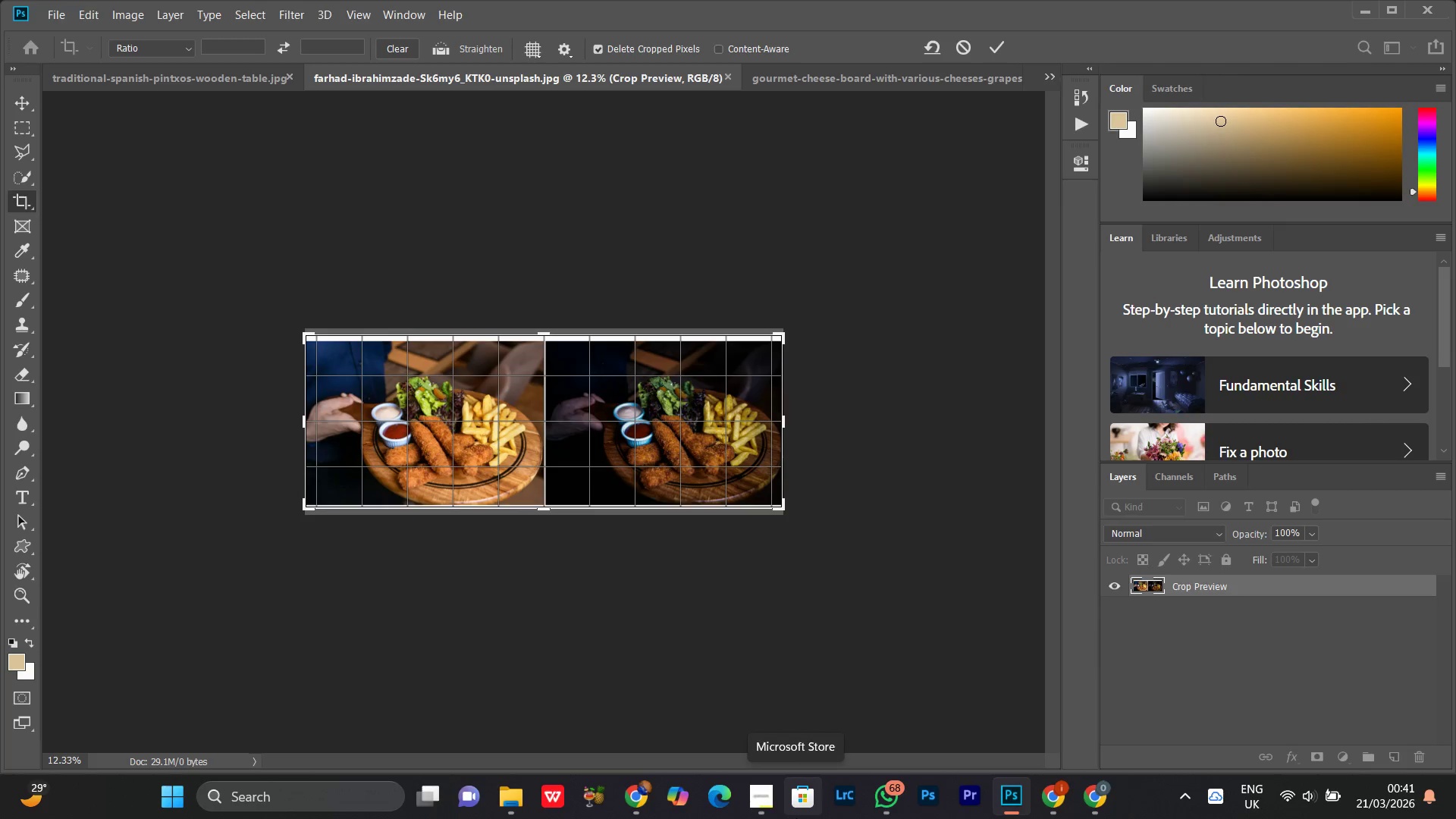 
key(ArrowDown)
 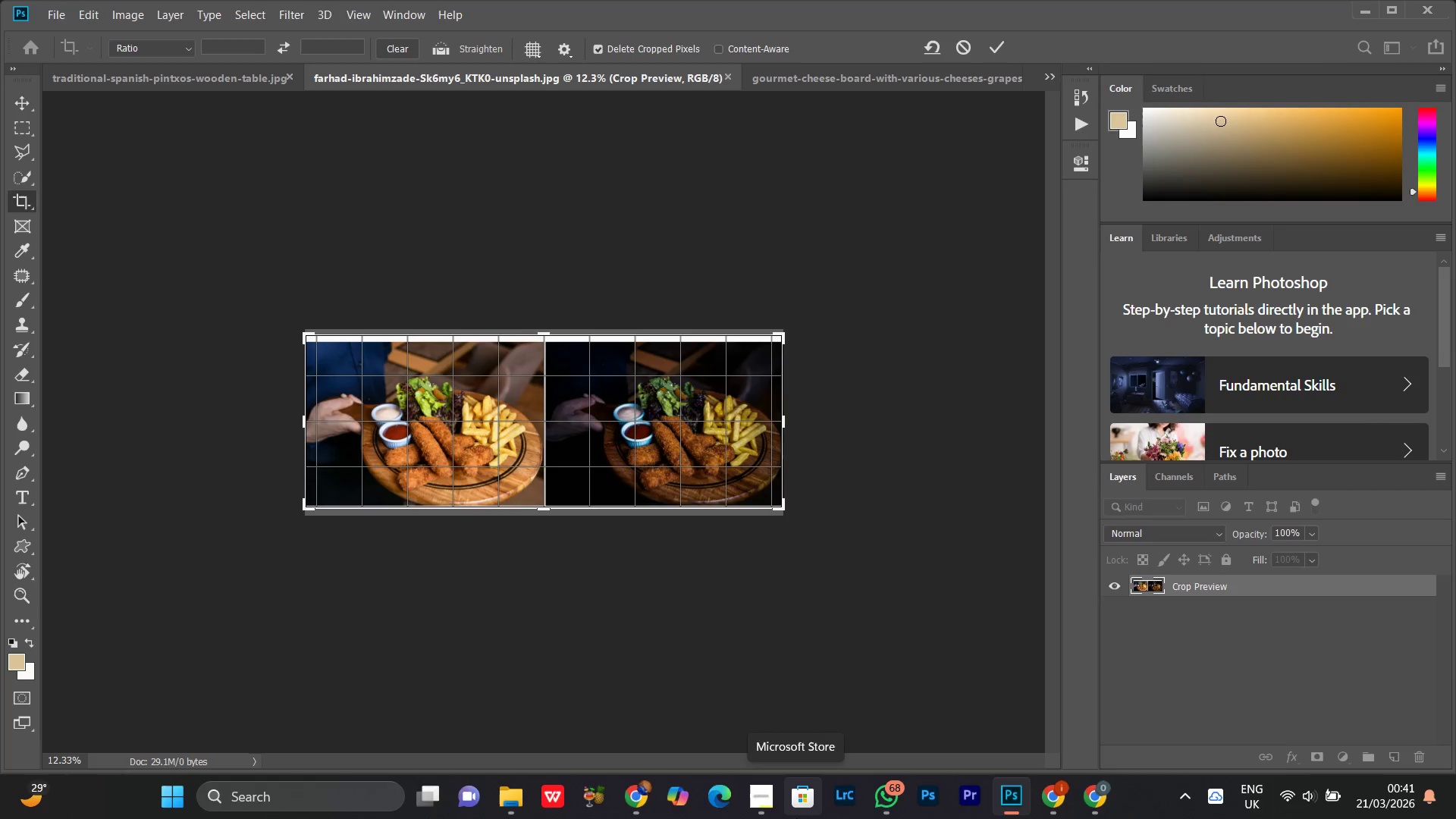 
key(ArrowUp)
 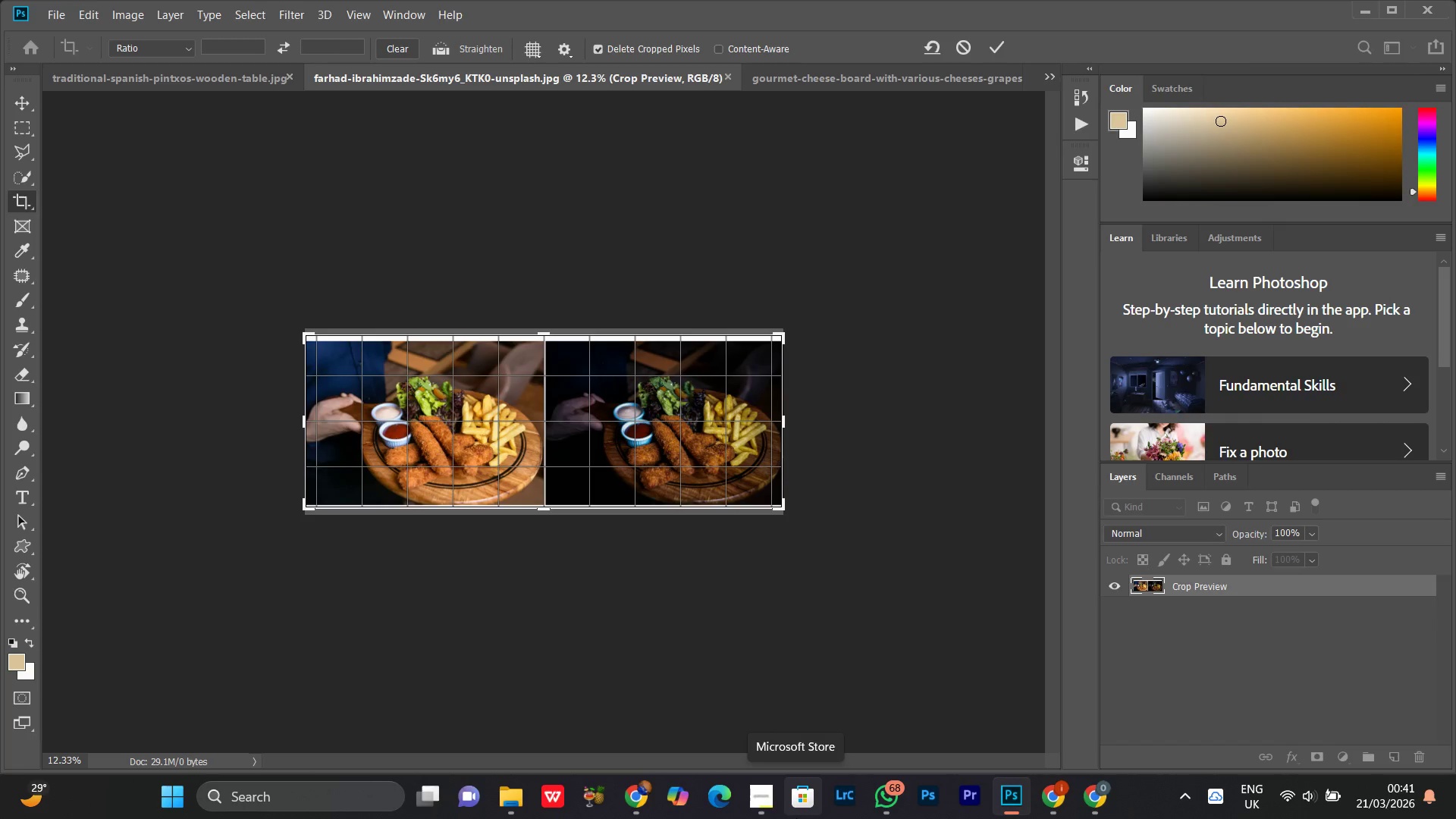 
key(ArrowUp)
 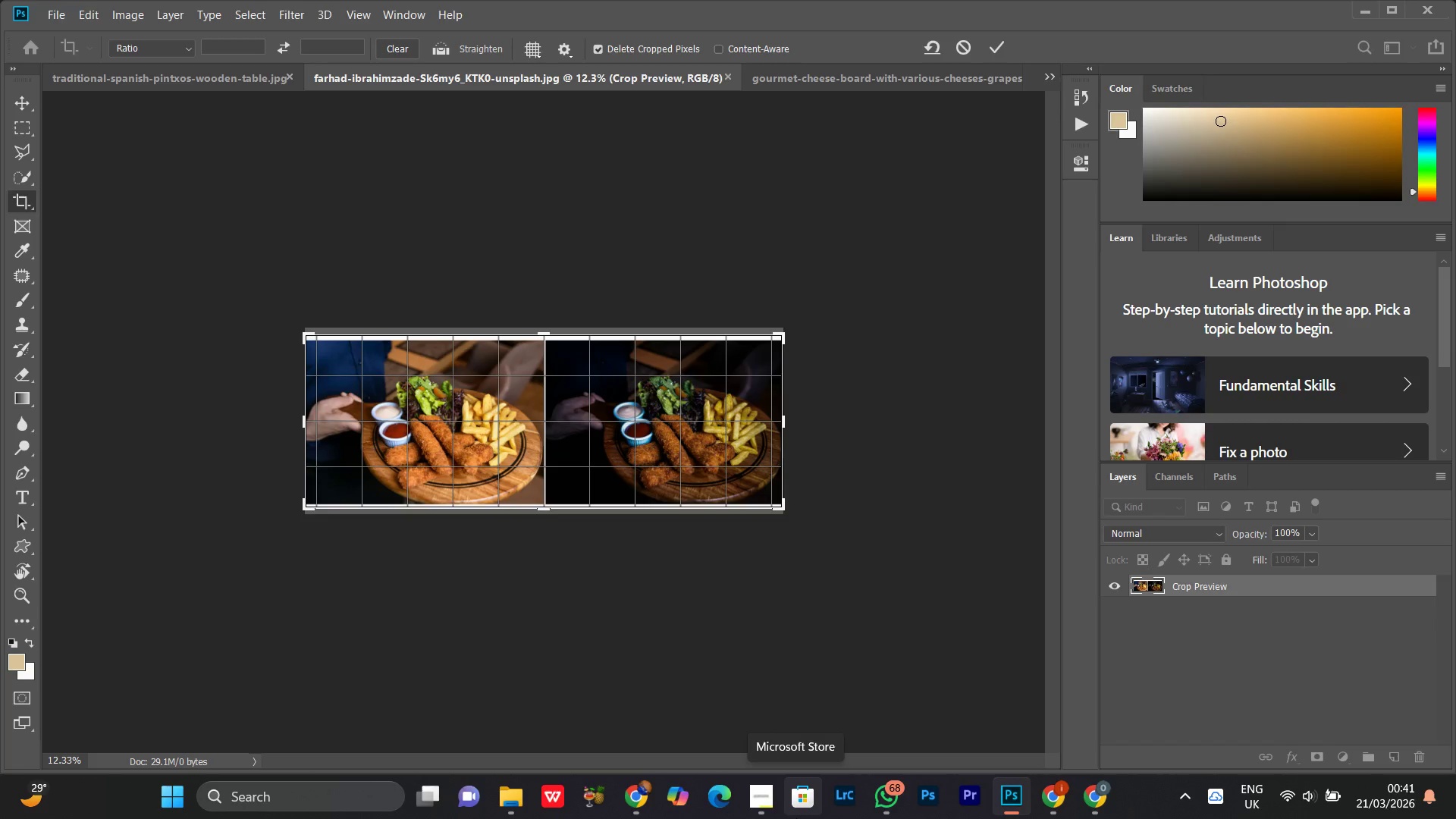 
key(ArrowUp)
 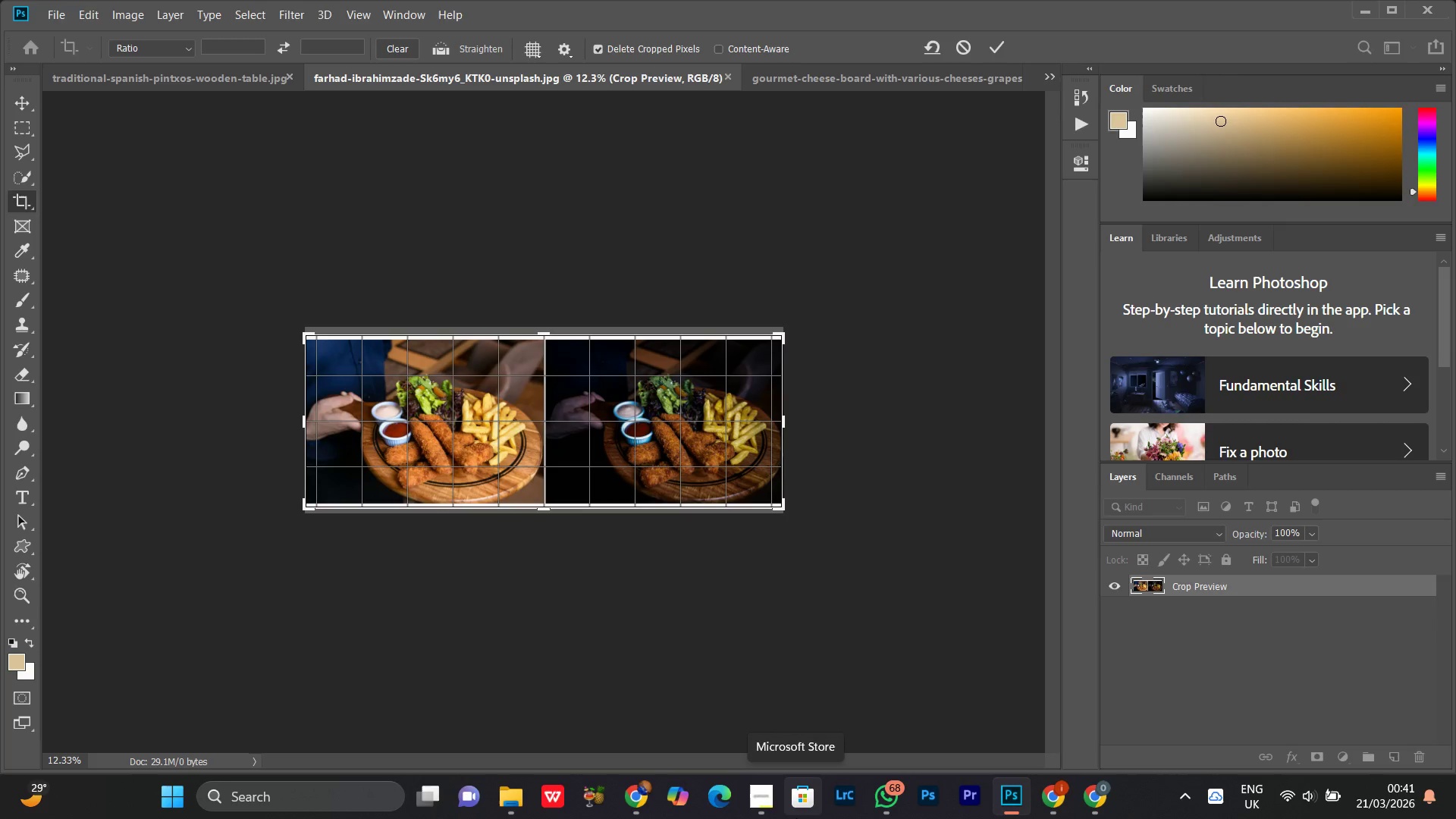 
key(ArrowDown)
 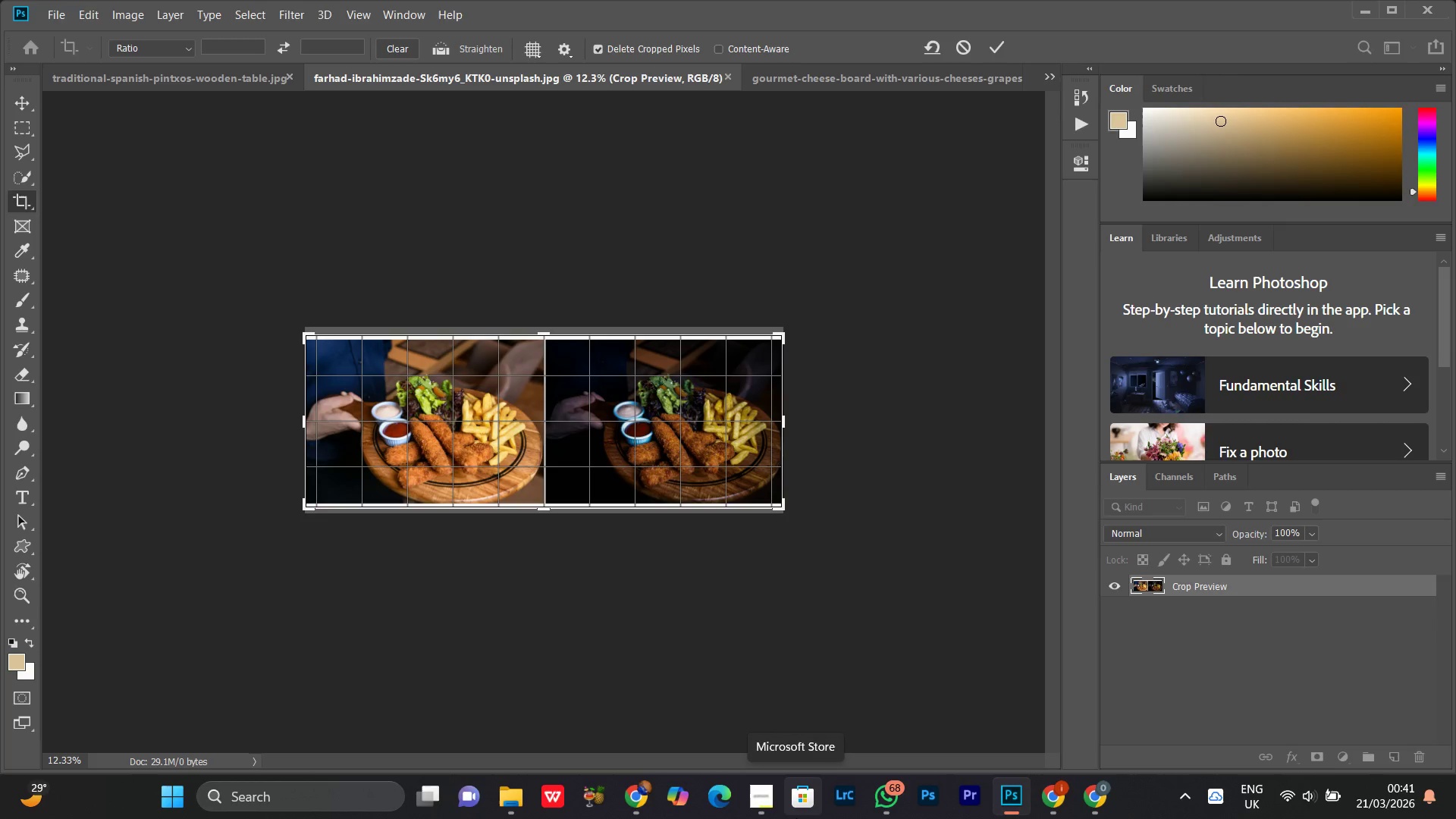 
key(ArrowUp)
 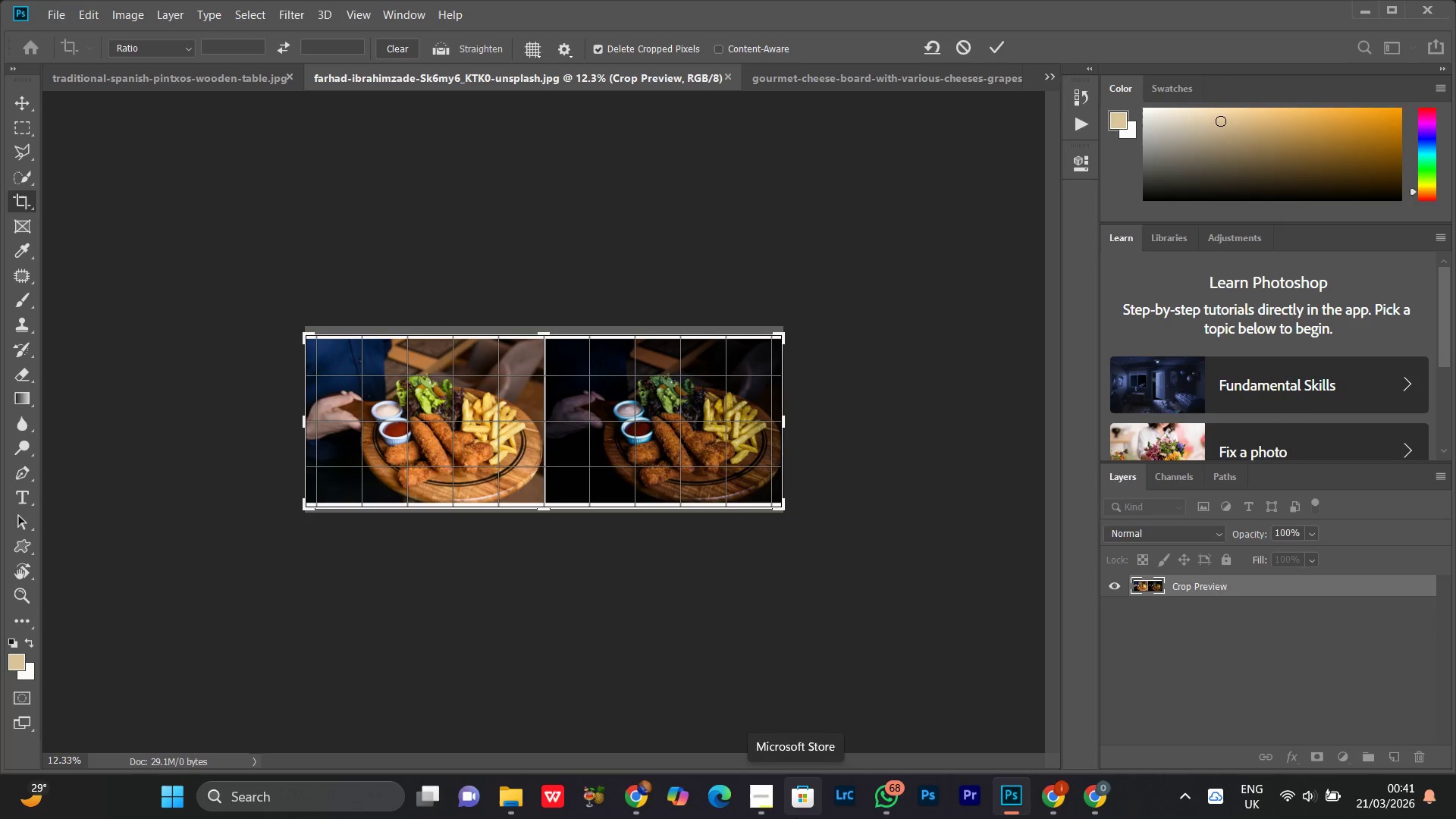 
key(ArrowUp)
 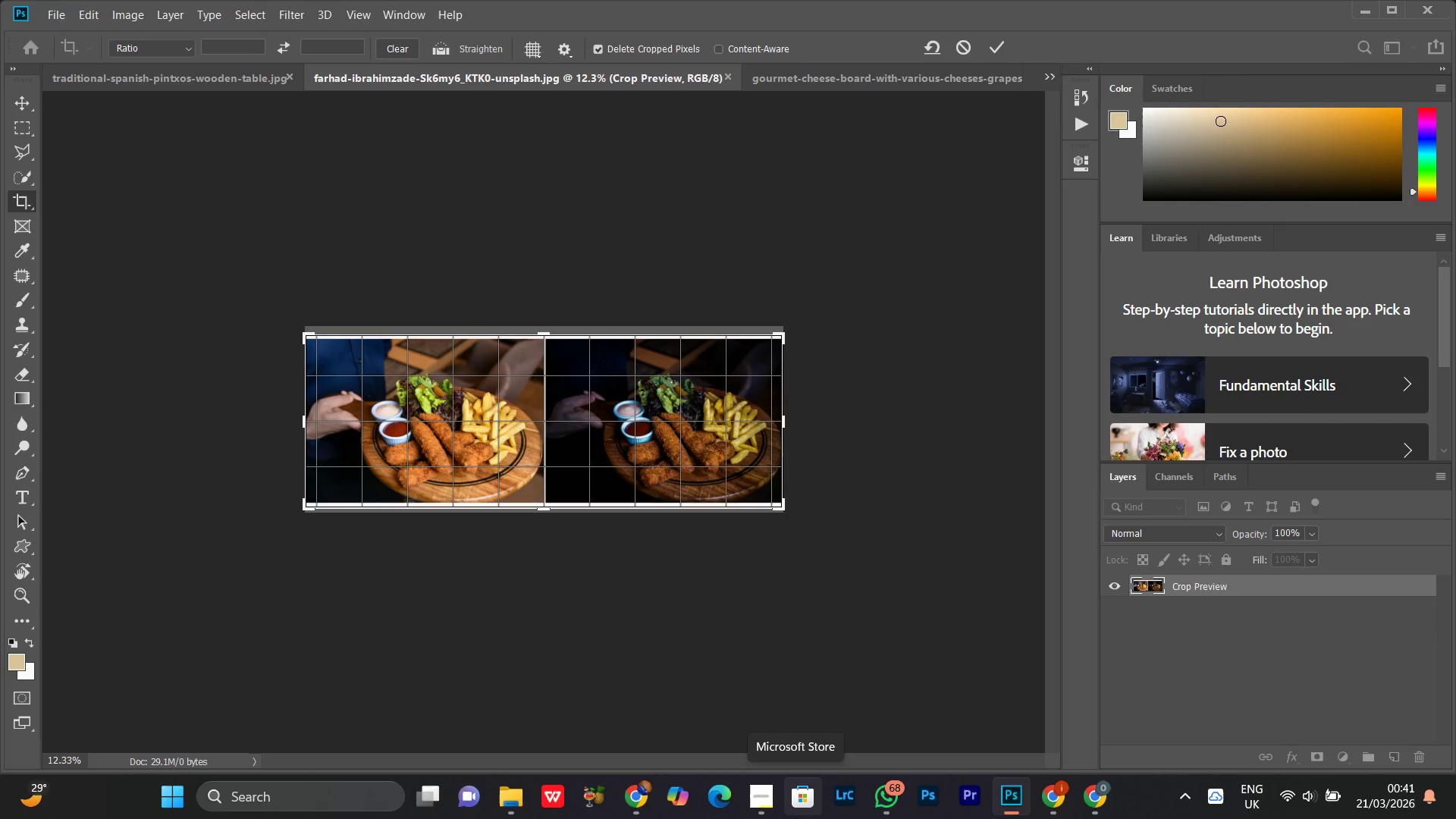 
key(ArrowDown)
 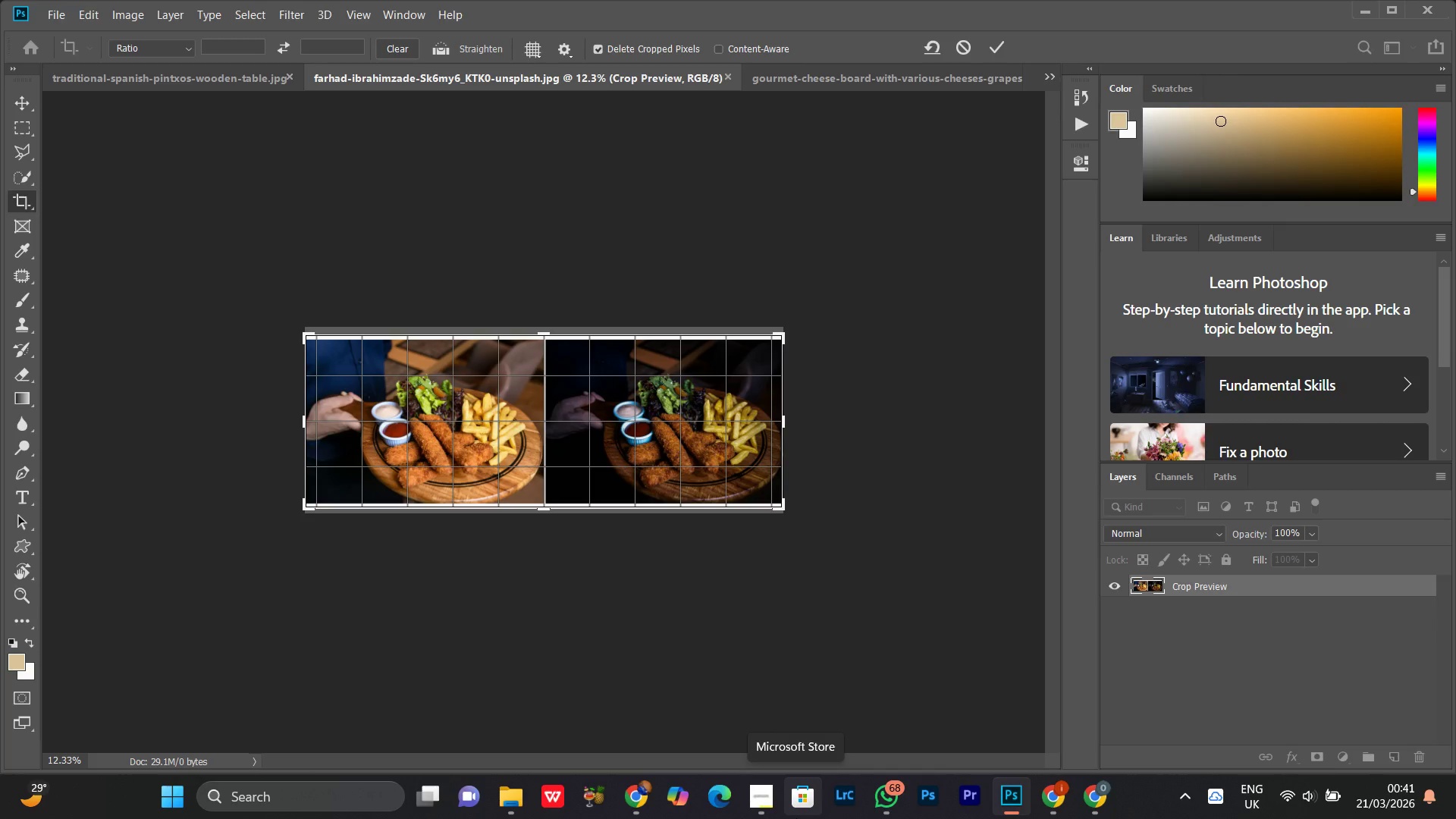 
key(Enter)
 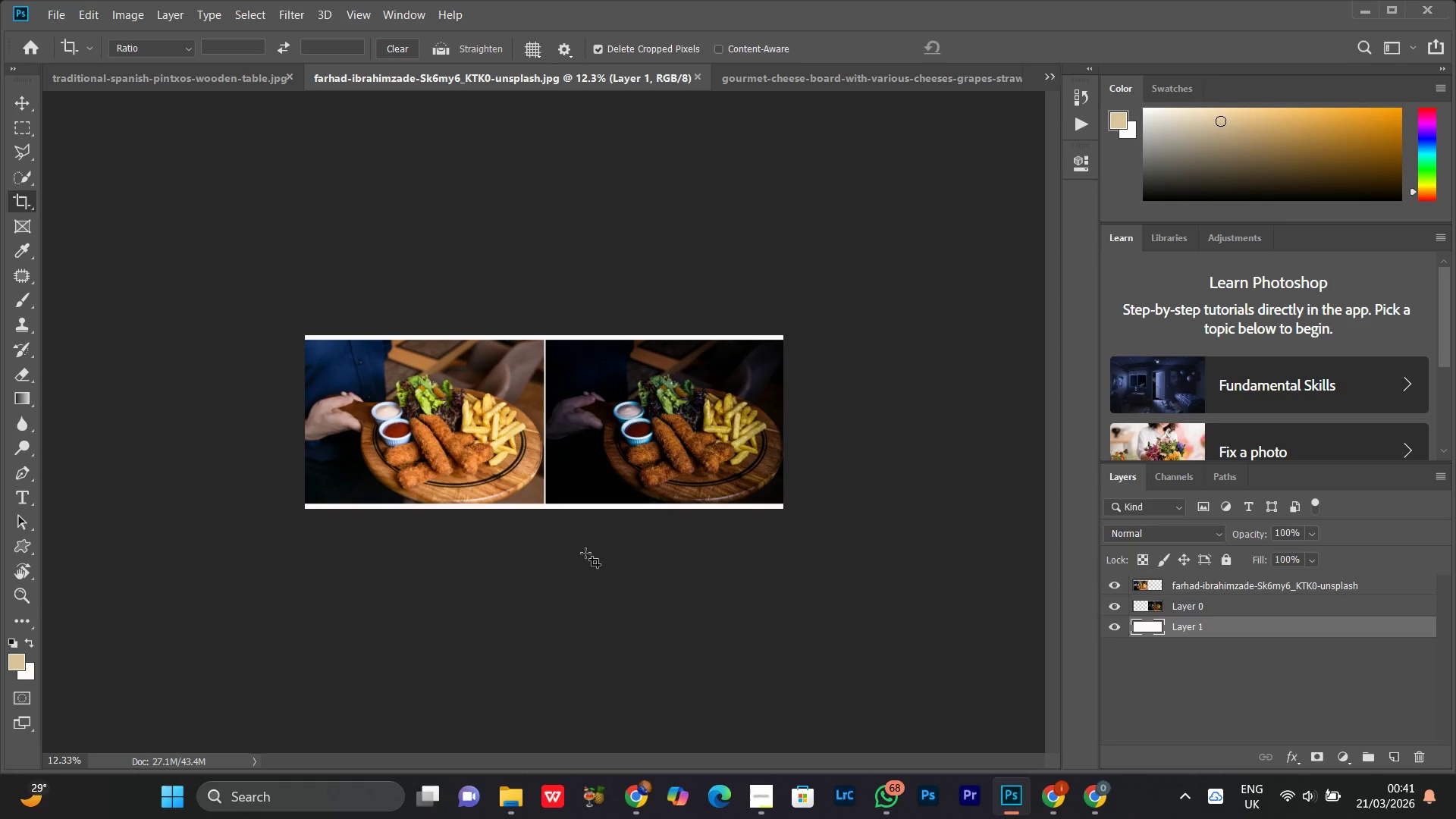 
key(Z)
 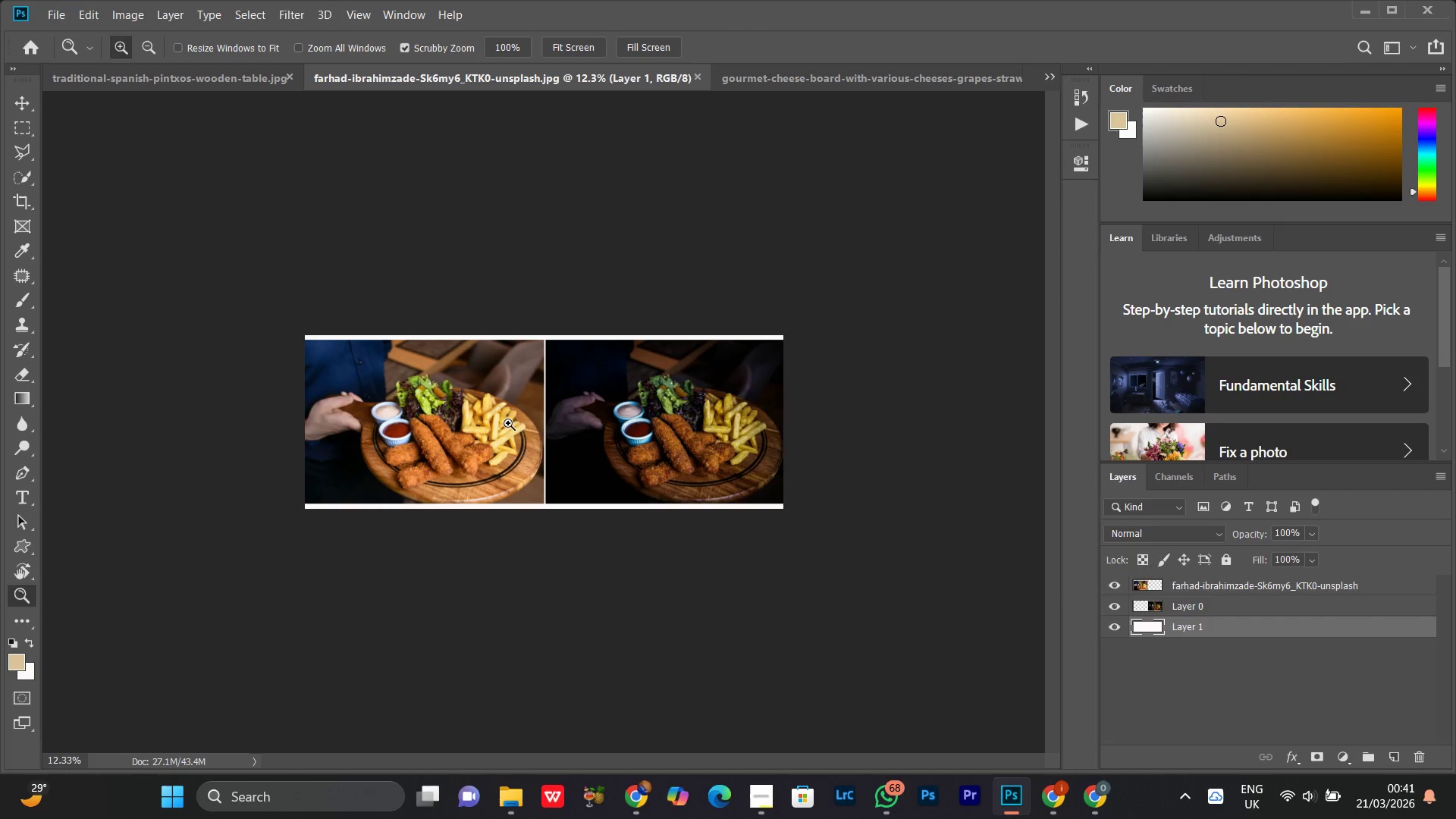 
left_click([508, 423])
 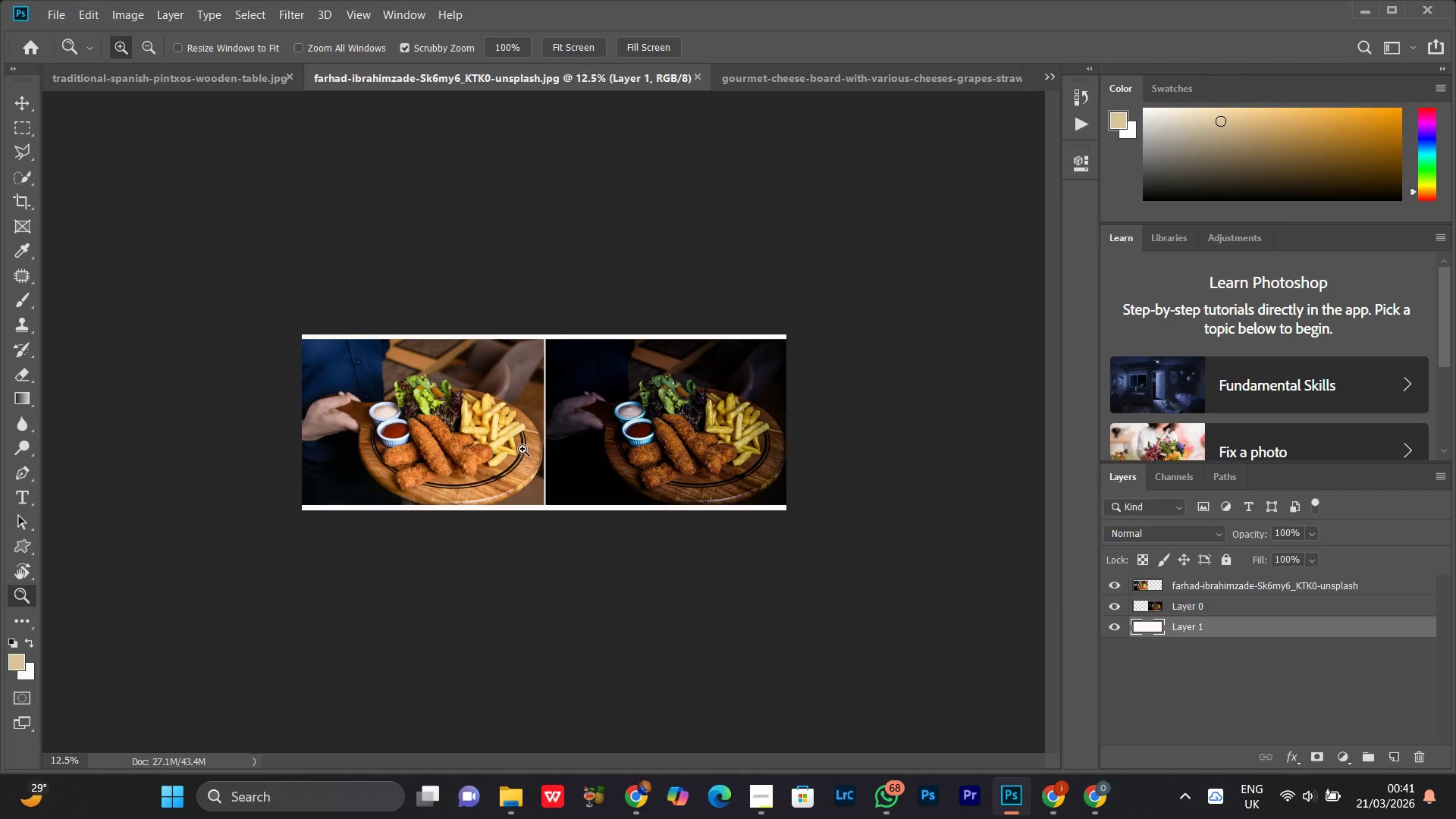 
left_click_drag(start_coordinate=[522, 448], to_coordinate=[567, 432])
 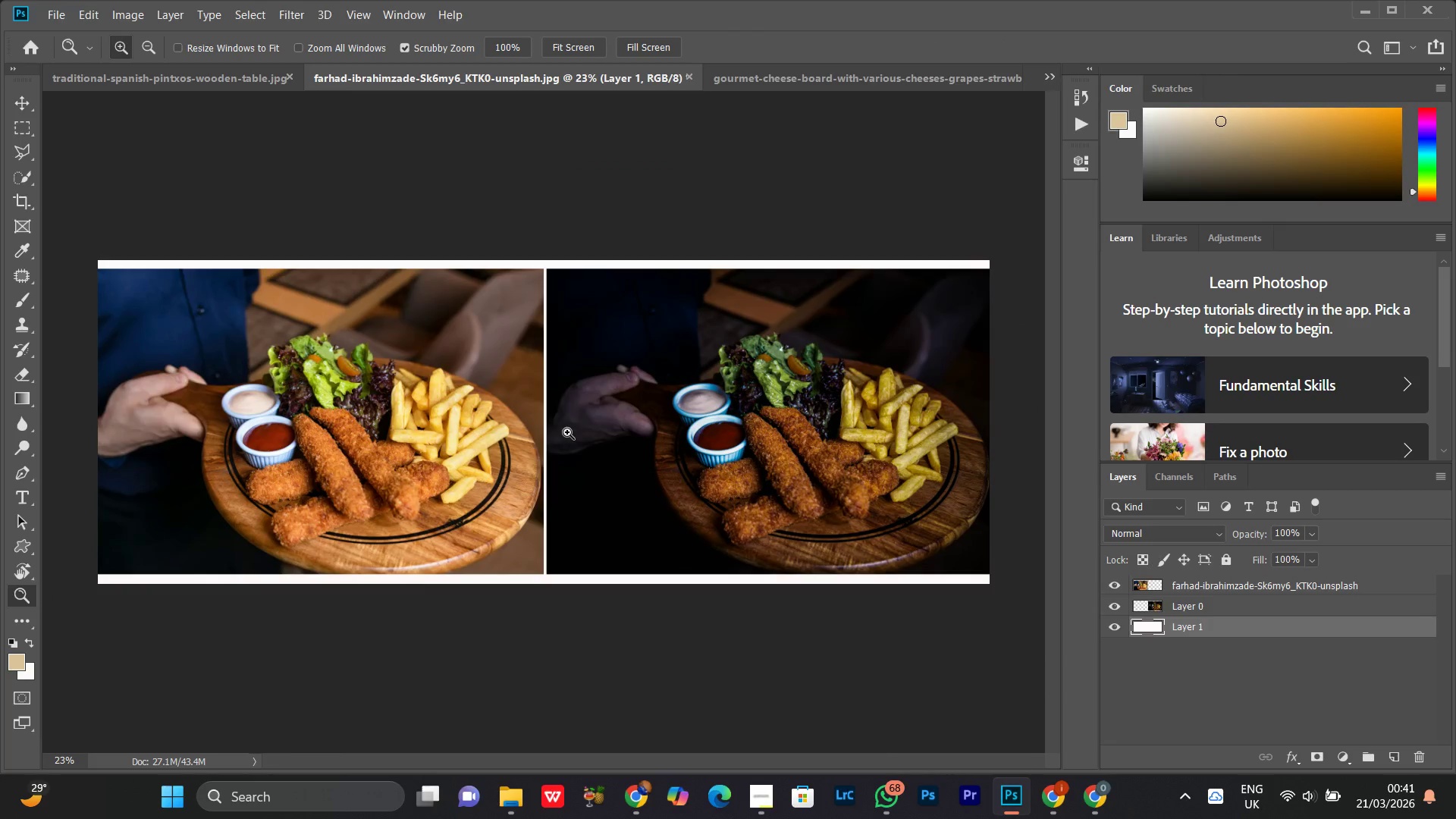 
left_click_drag(start_coordinate=[567, 432], to_coordinate=[544, 463])
 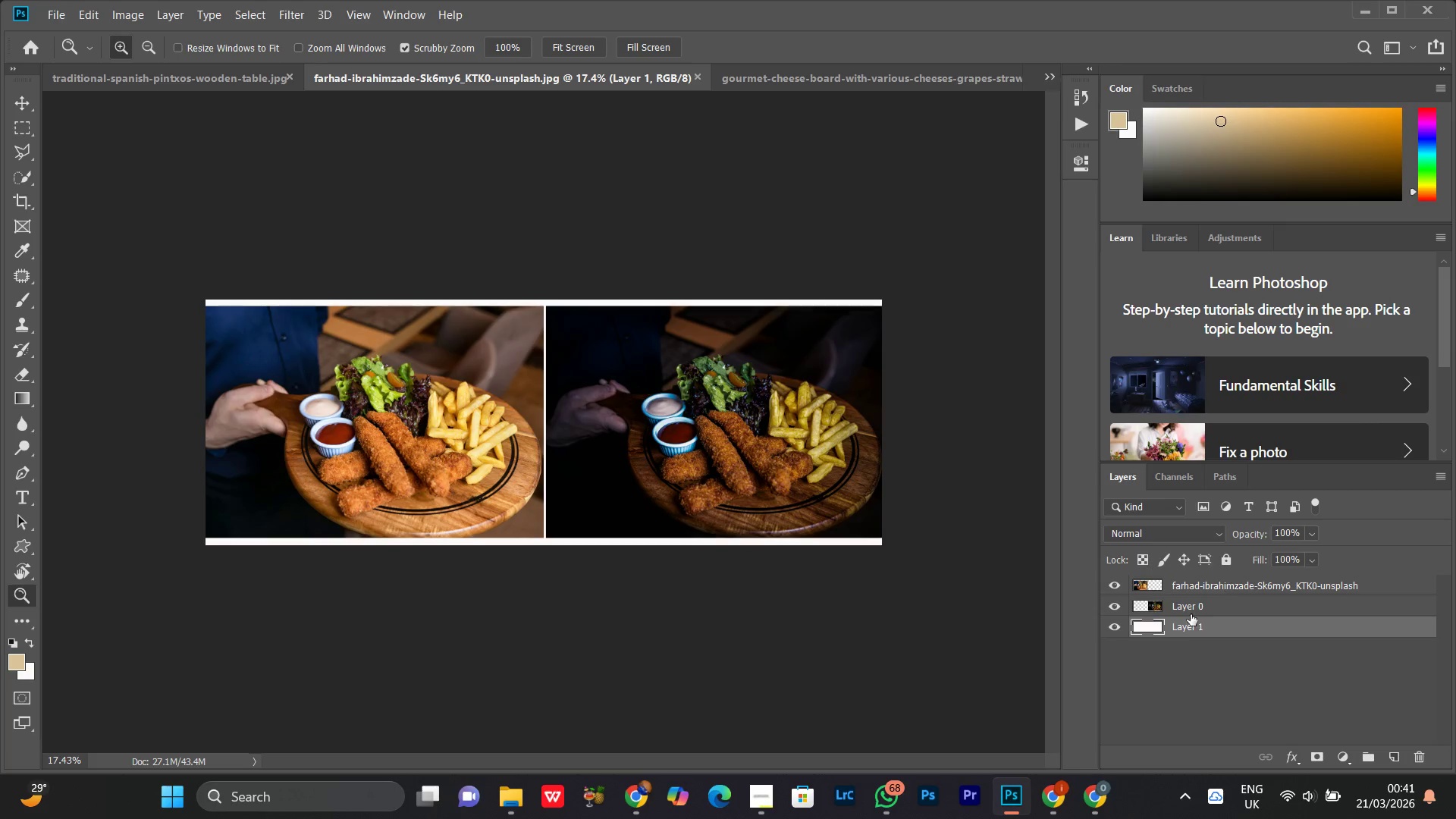 
left_click([1191, 610])
 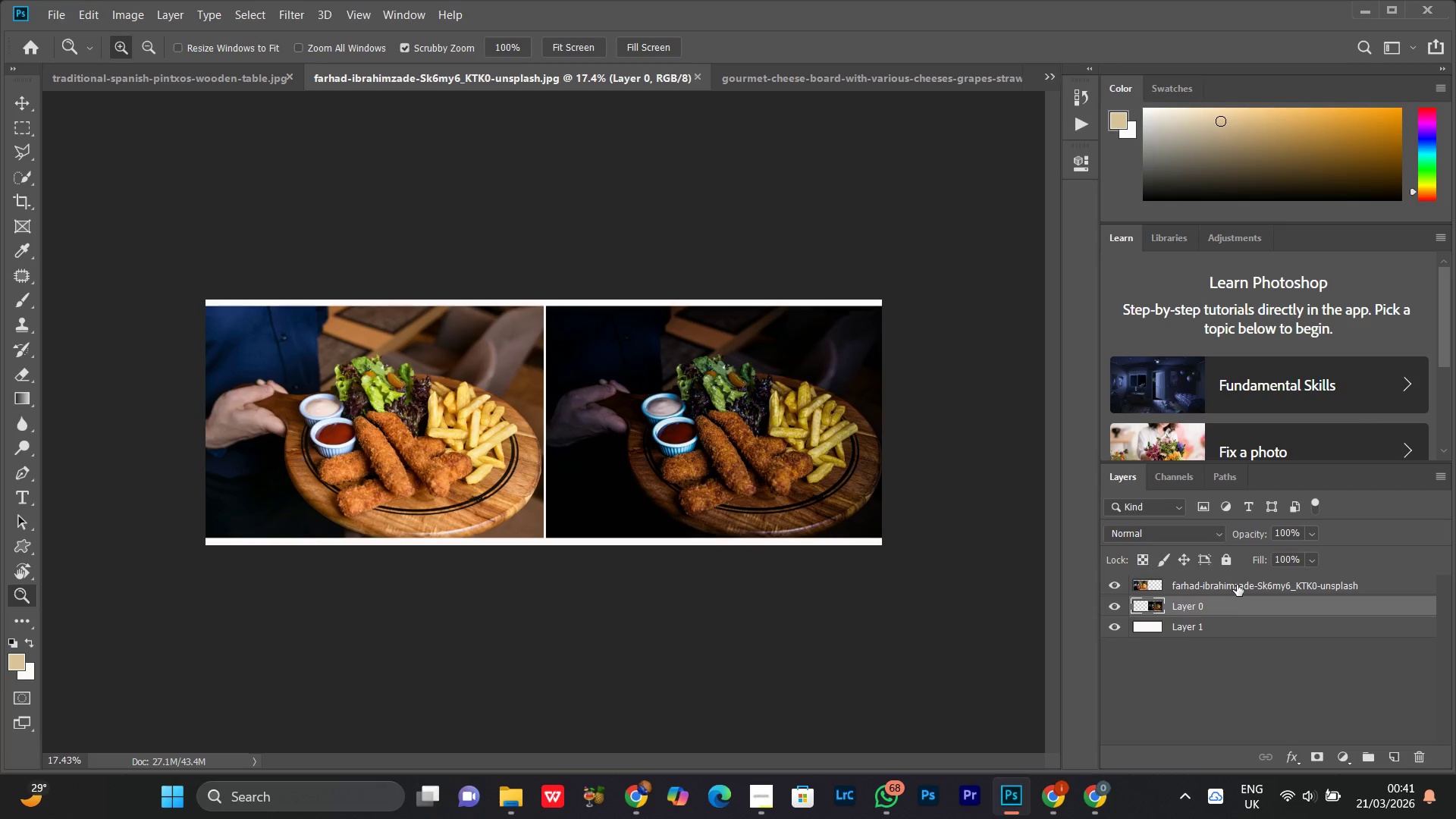 
hold_key(key=ControlLeft, duration=0.48)
left_click([1236, 585])
 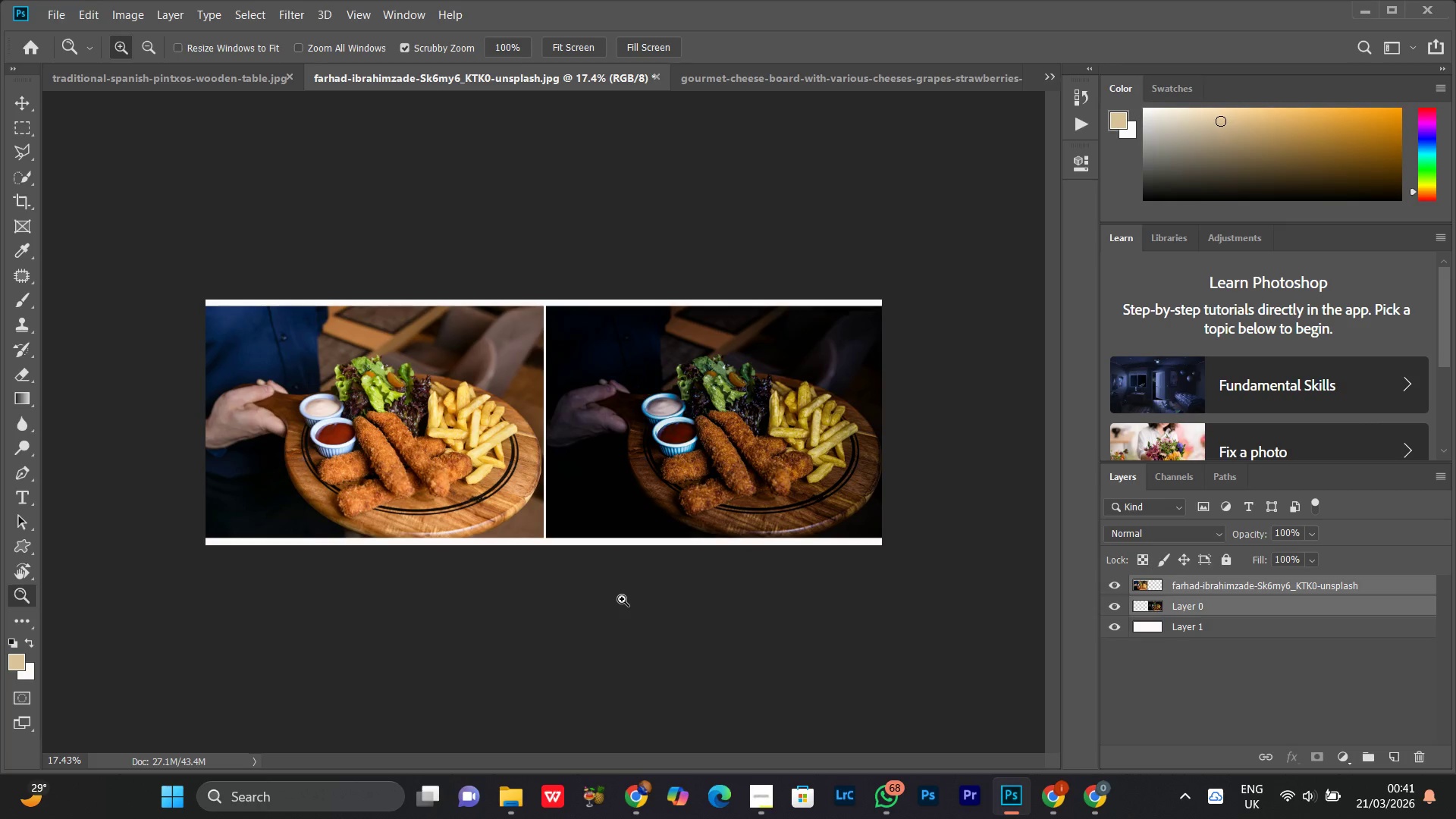 
key(V)
 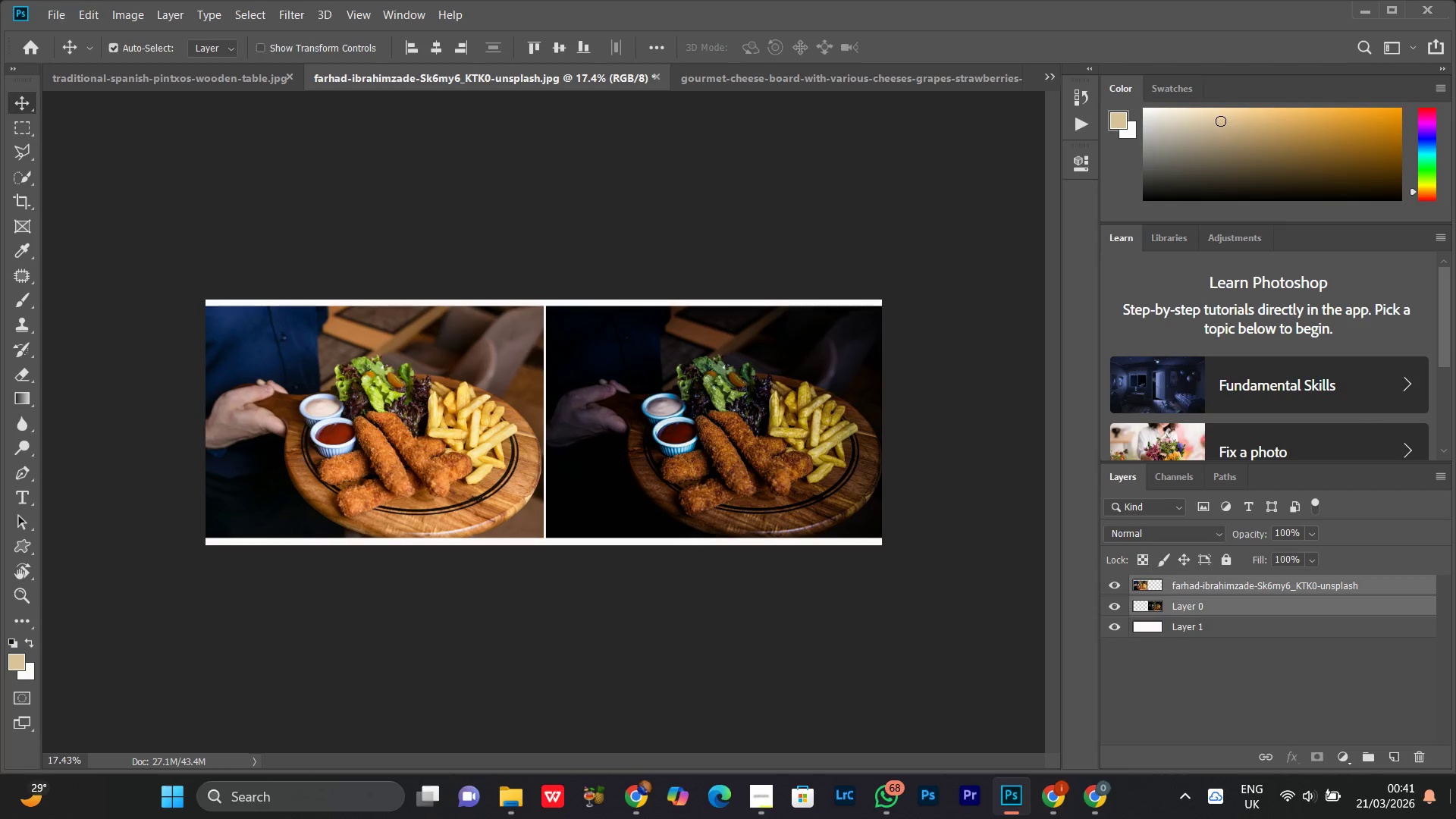 
hold_key(key=ArrowDown, duration=1.41)
 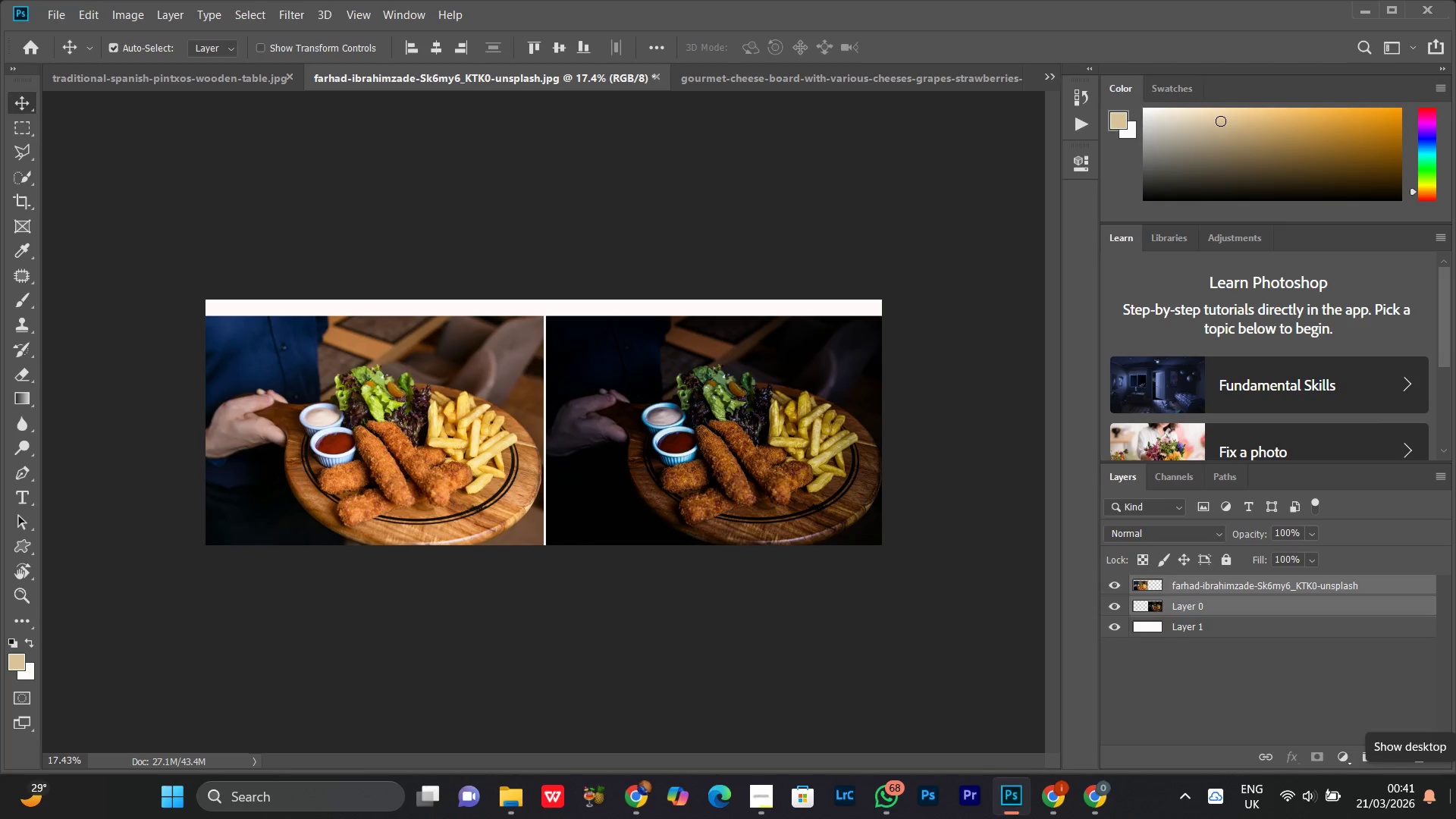 
key(ArrowUp)
 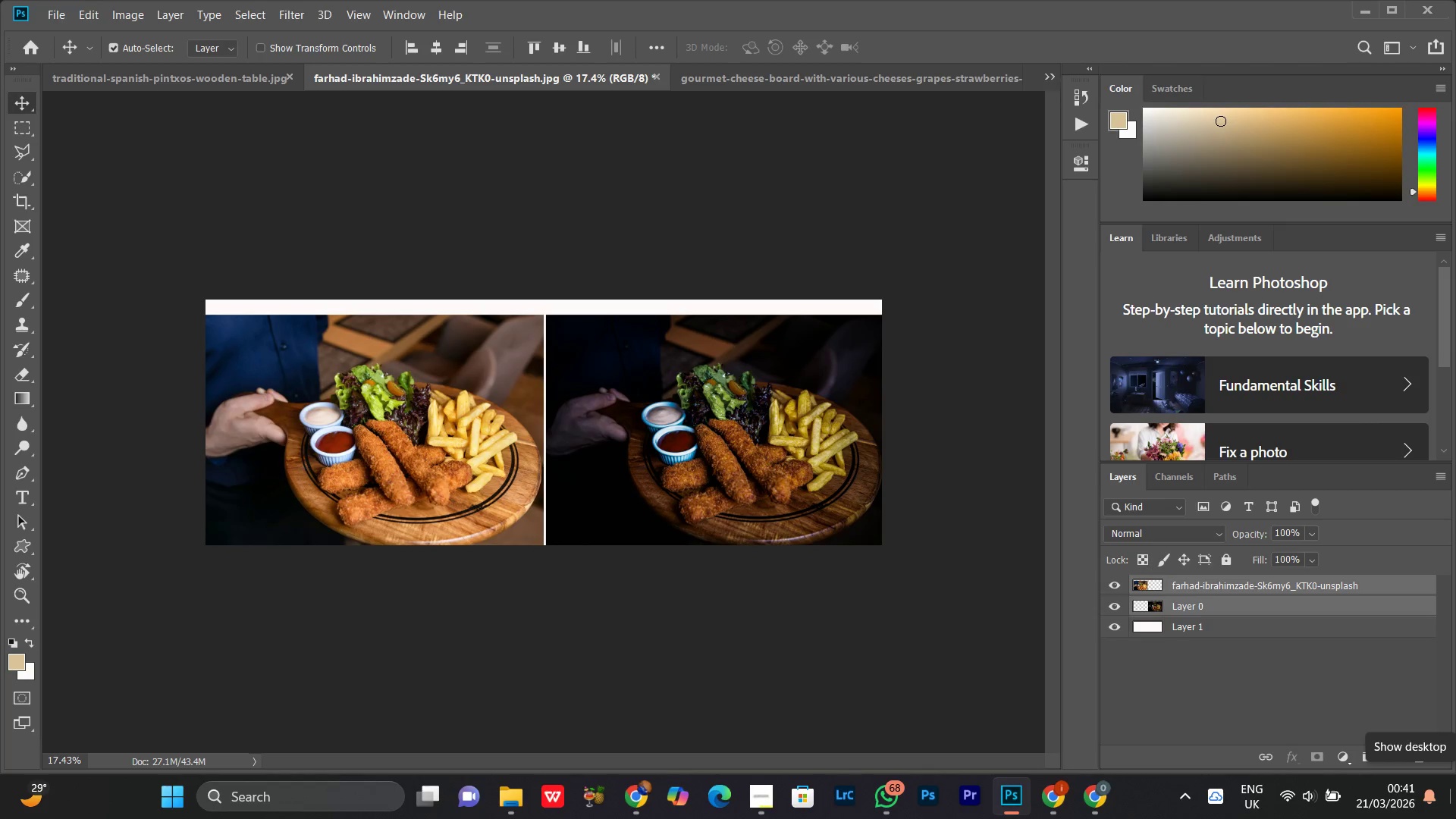 
key(ArrowUp)
 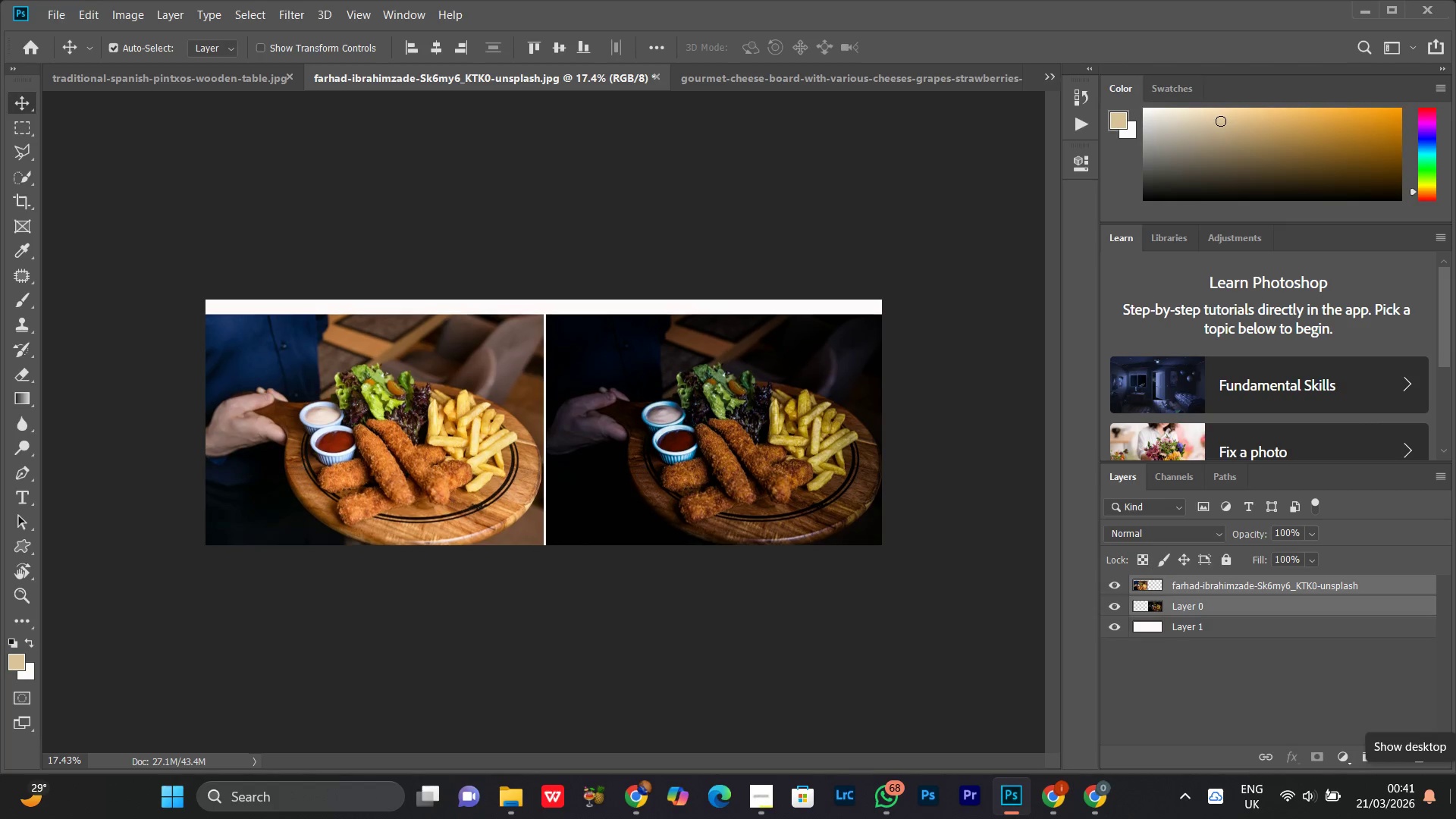 
key(ArrowUp)
 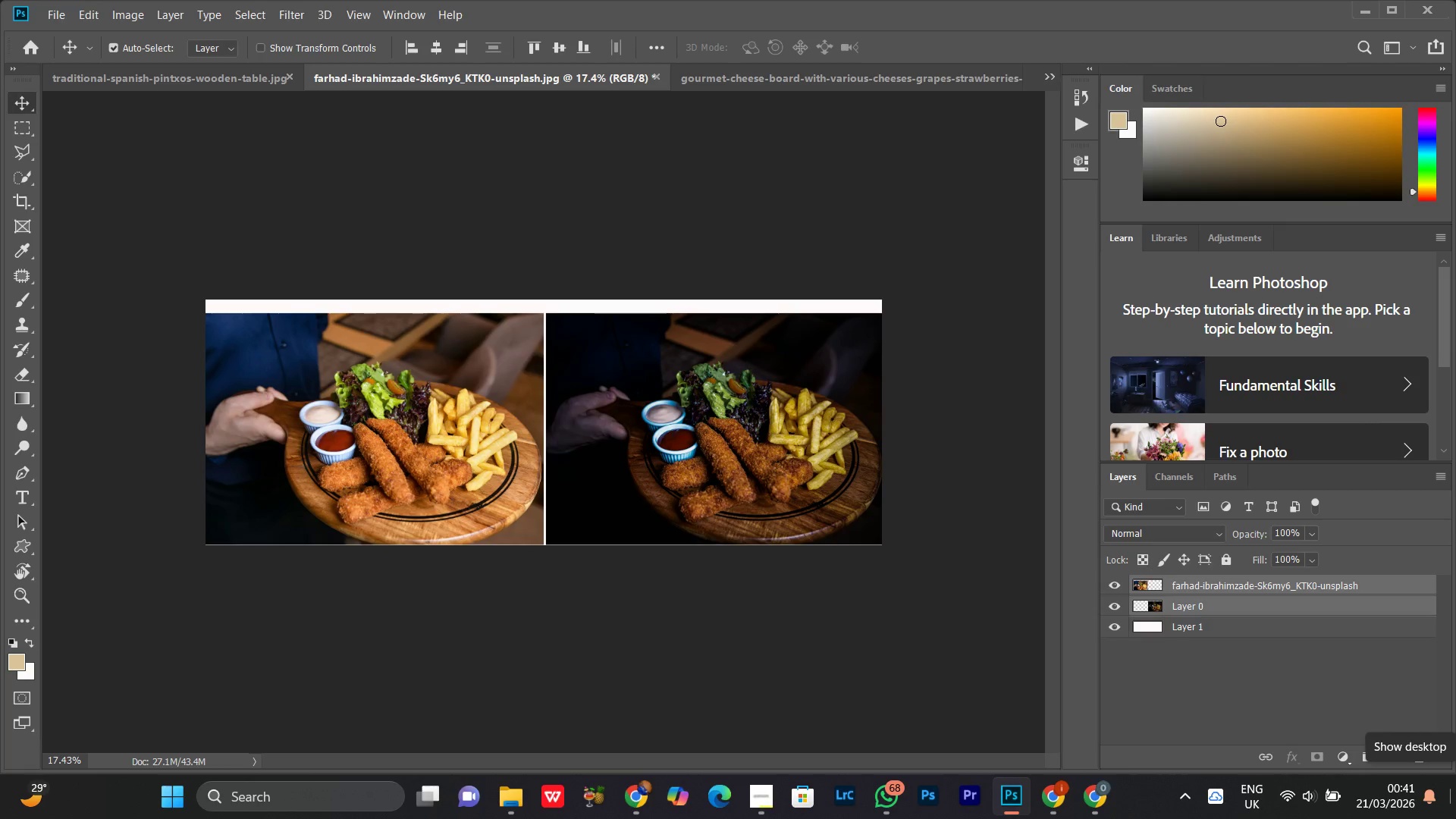 
key(ArrowUp)
 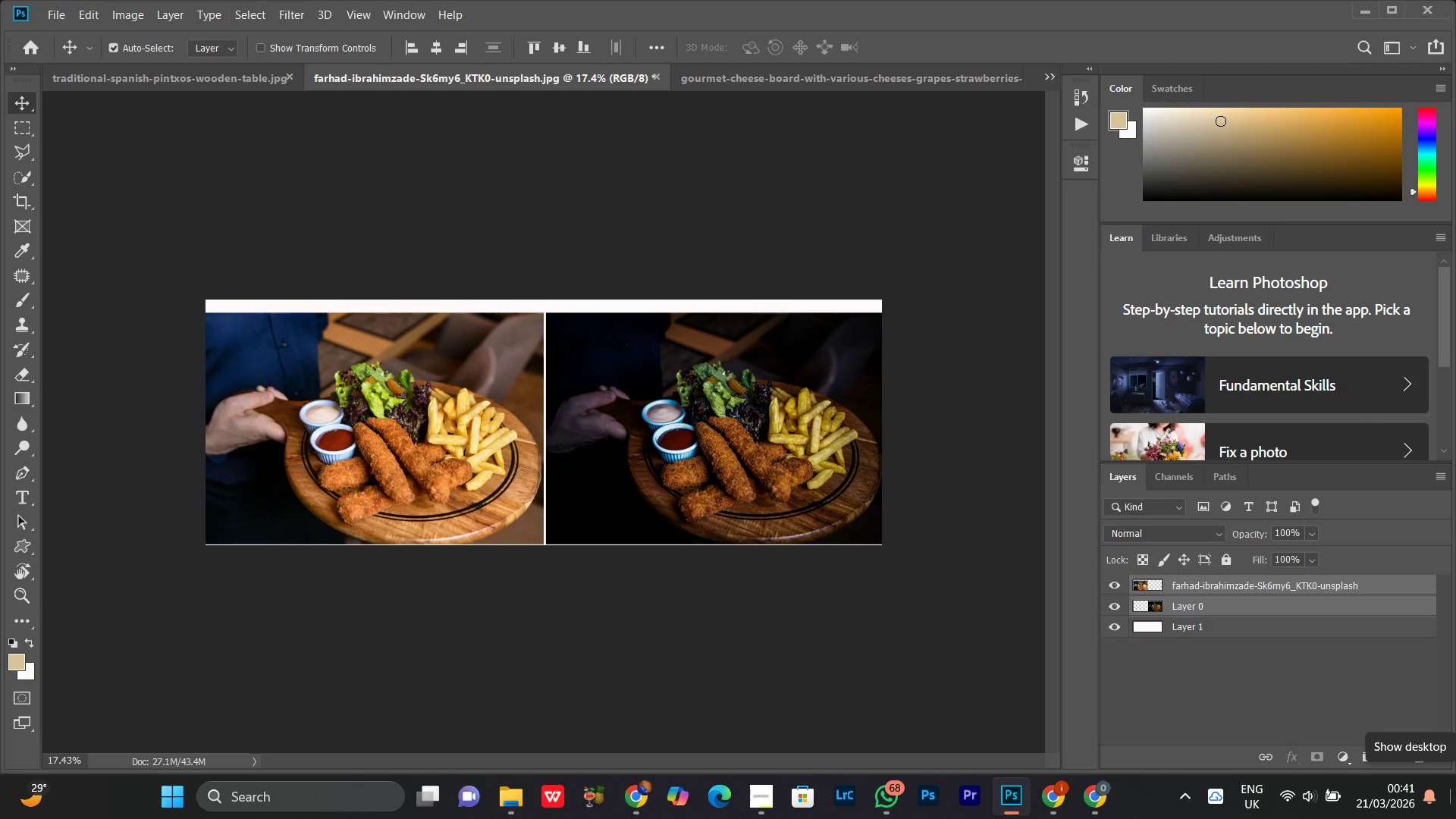 
key(ArrowDown)
 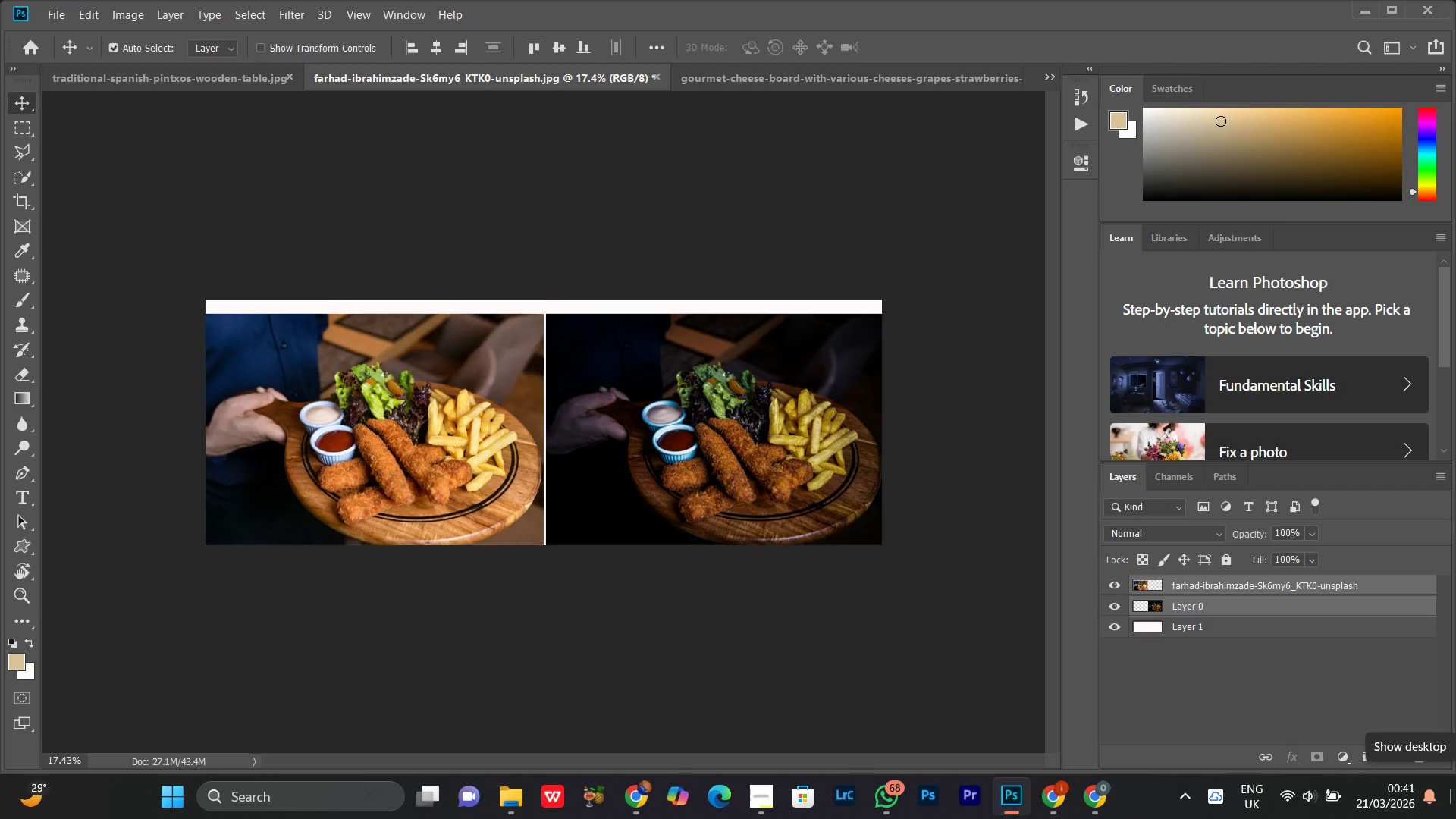 
key(ArrowDown)
 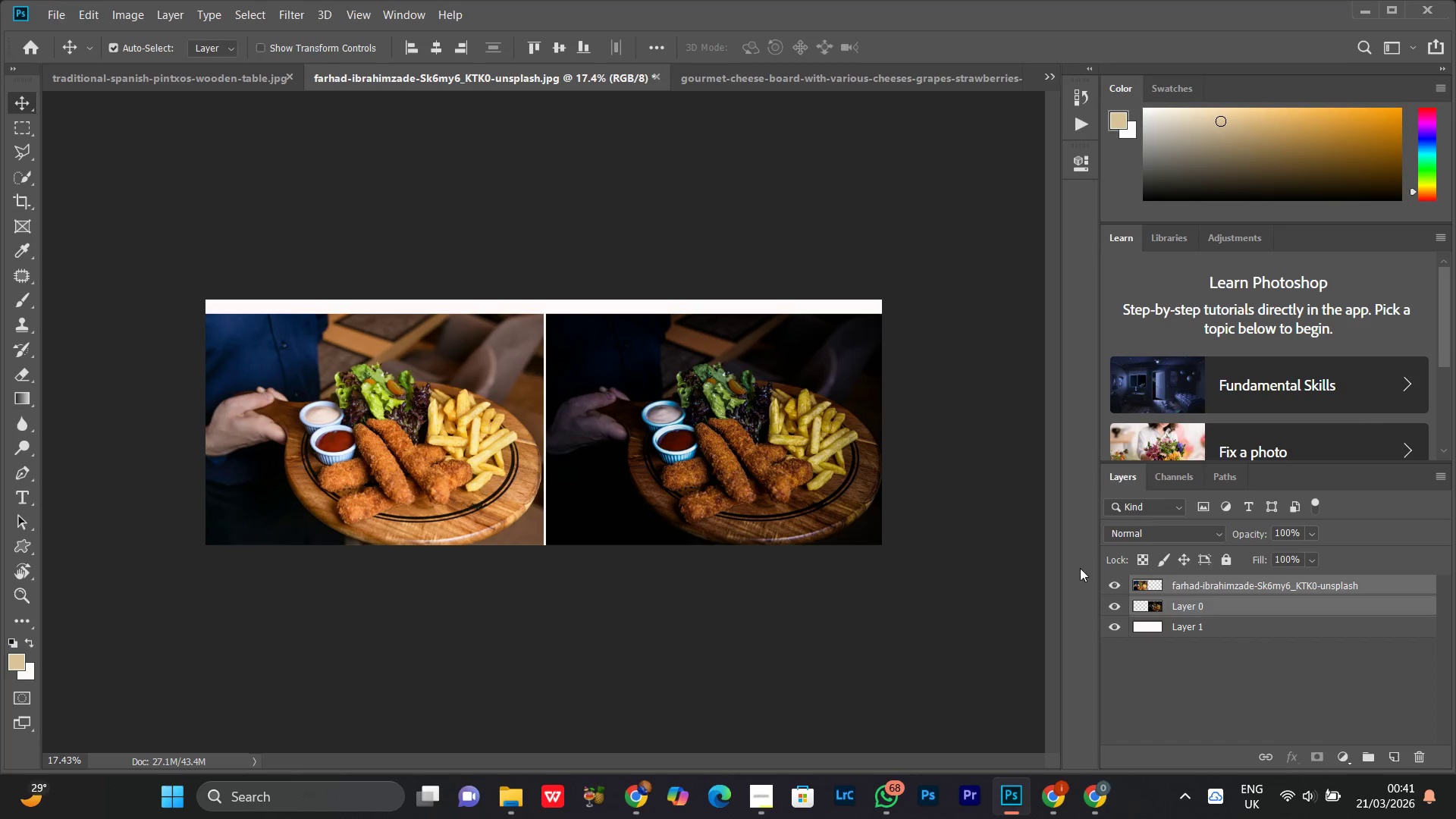 
left_click([1223, 581])
 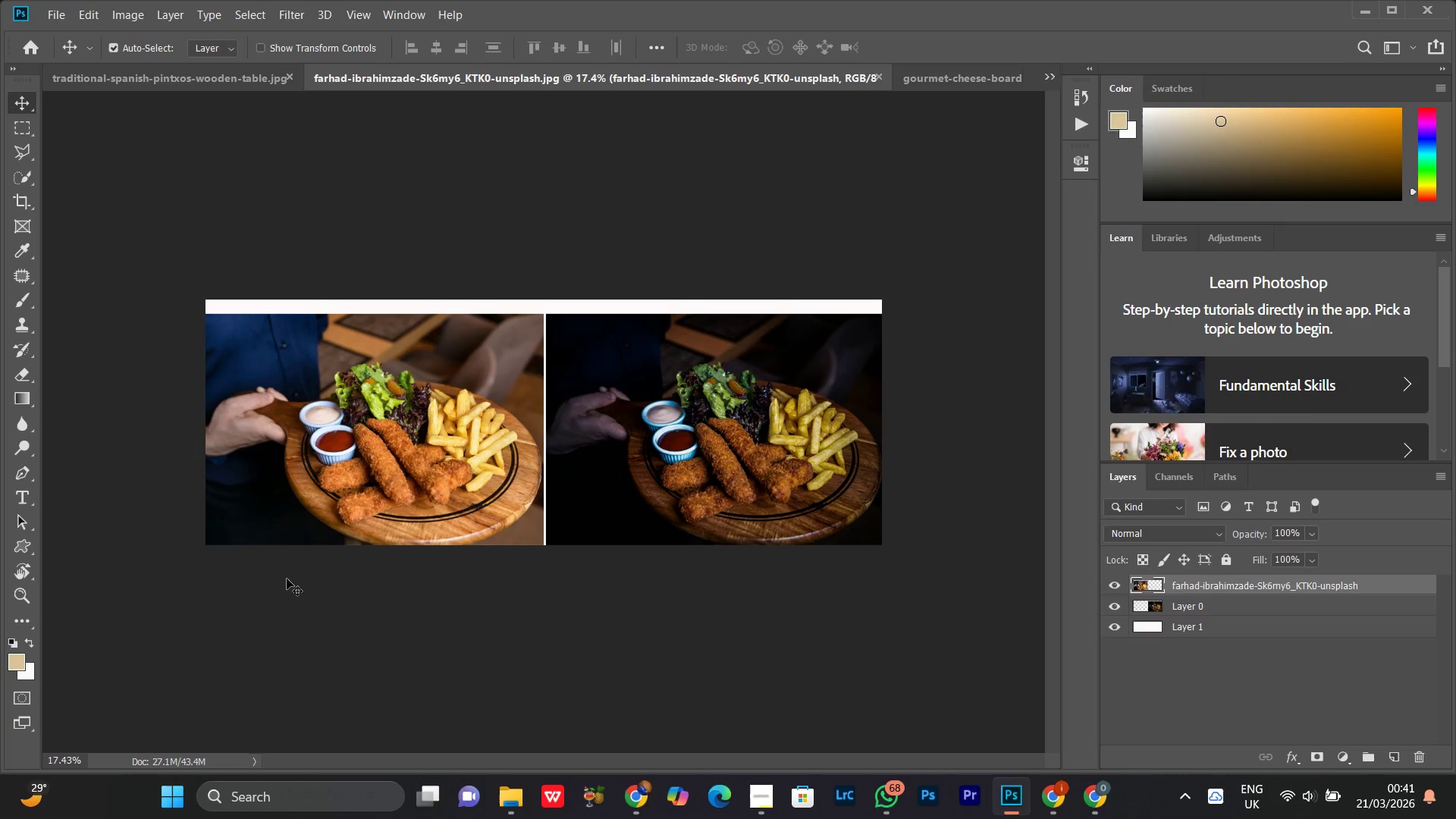 
left_click([281, 615])
 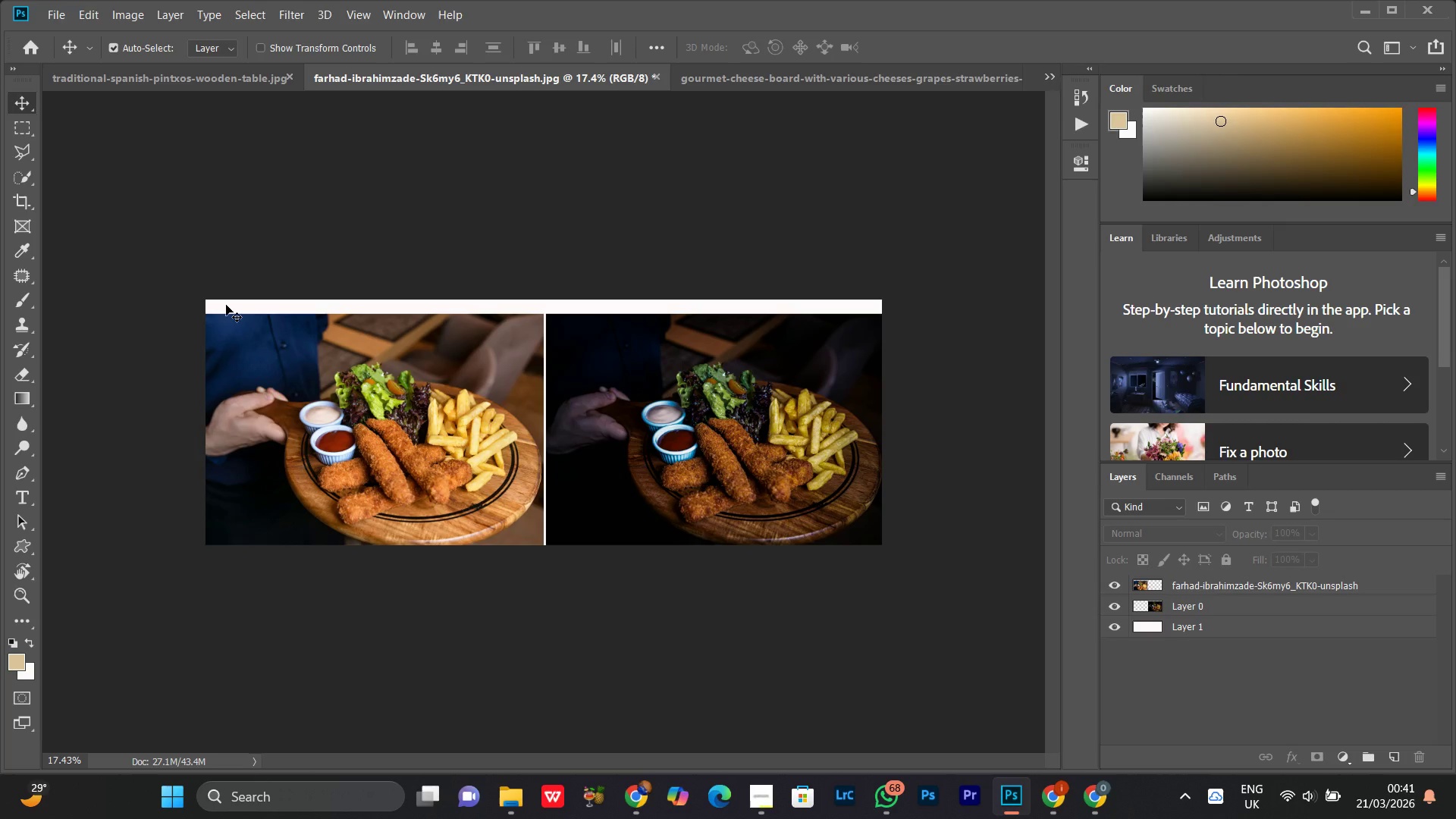 
key(T)
 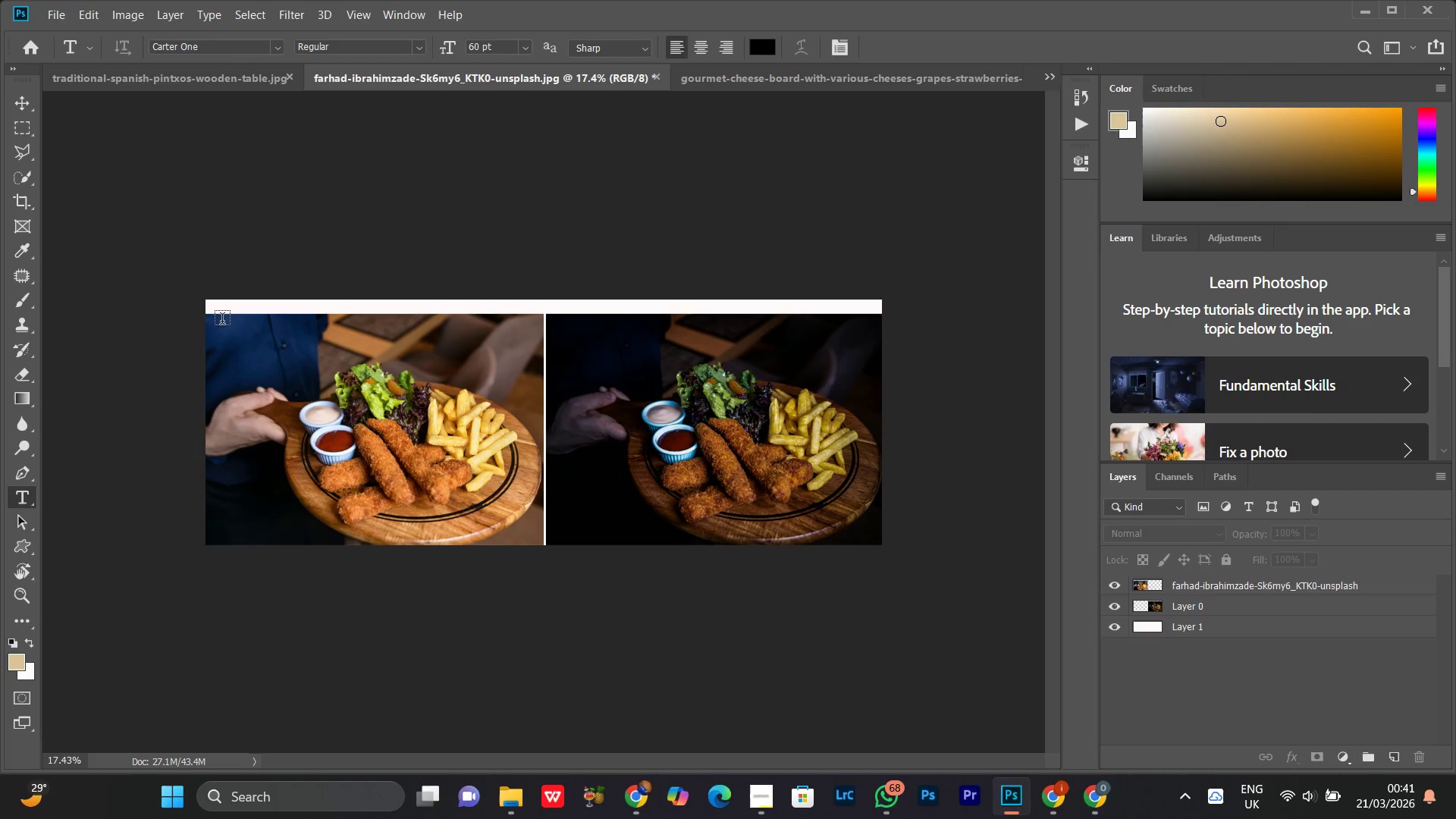 
left_click([221, 311])
 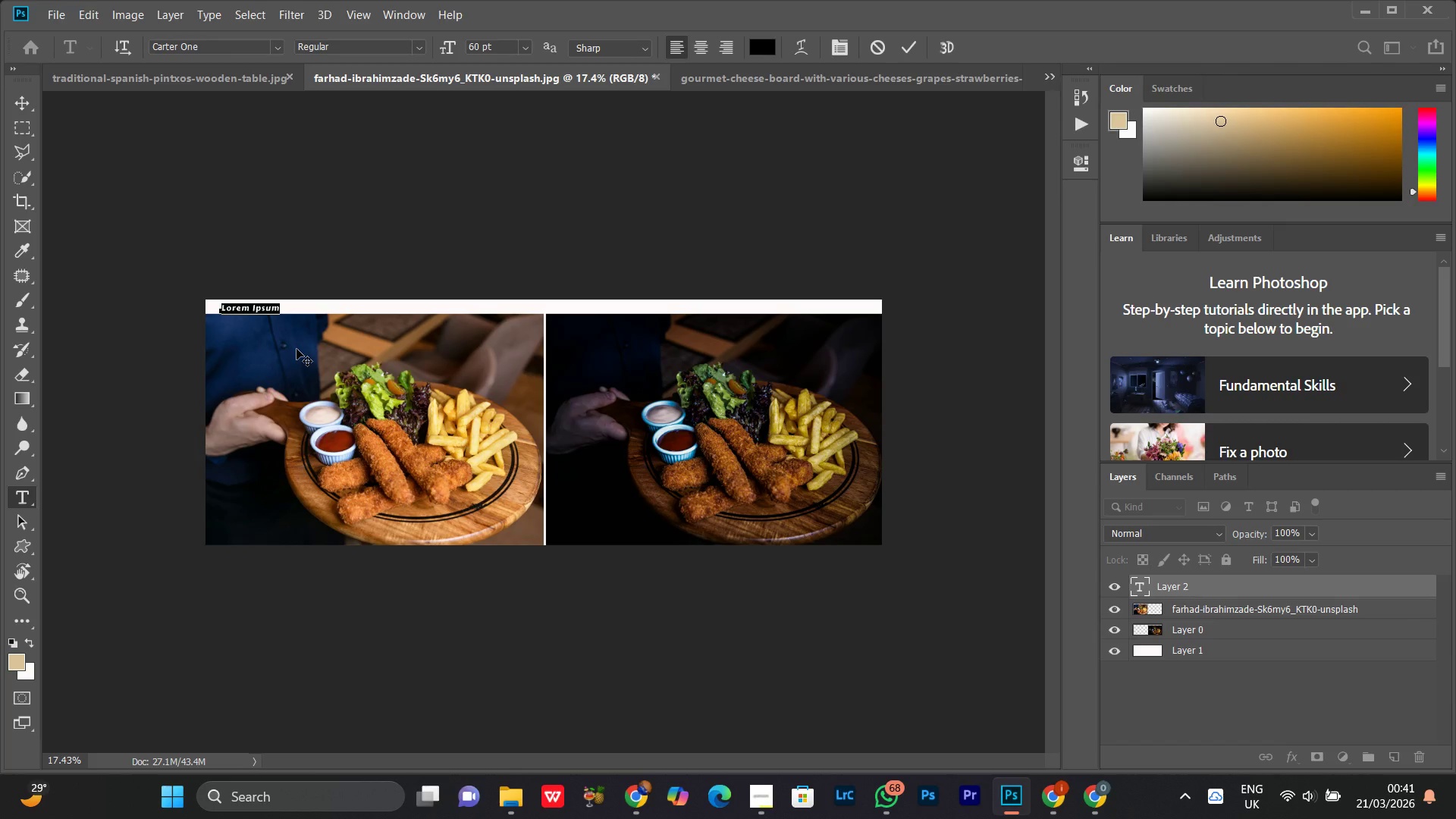 
type(BEFORE)
 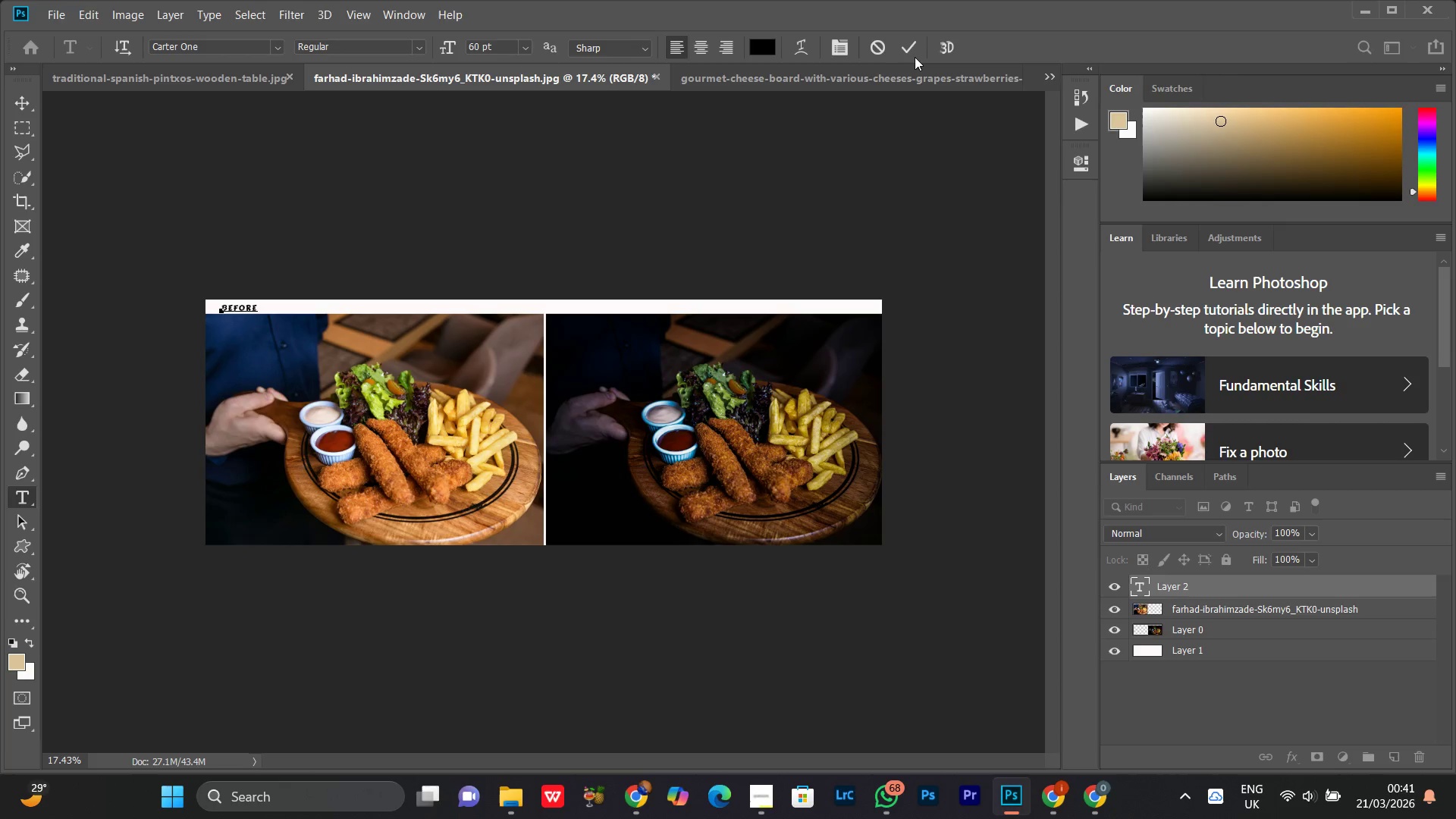 
left_click([909, 52])
 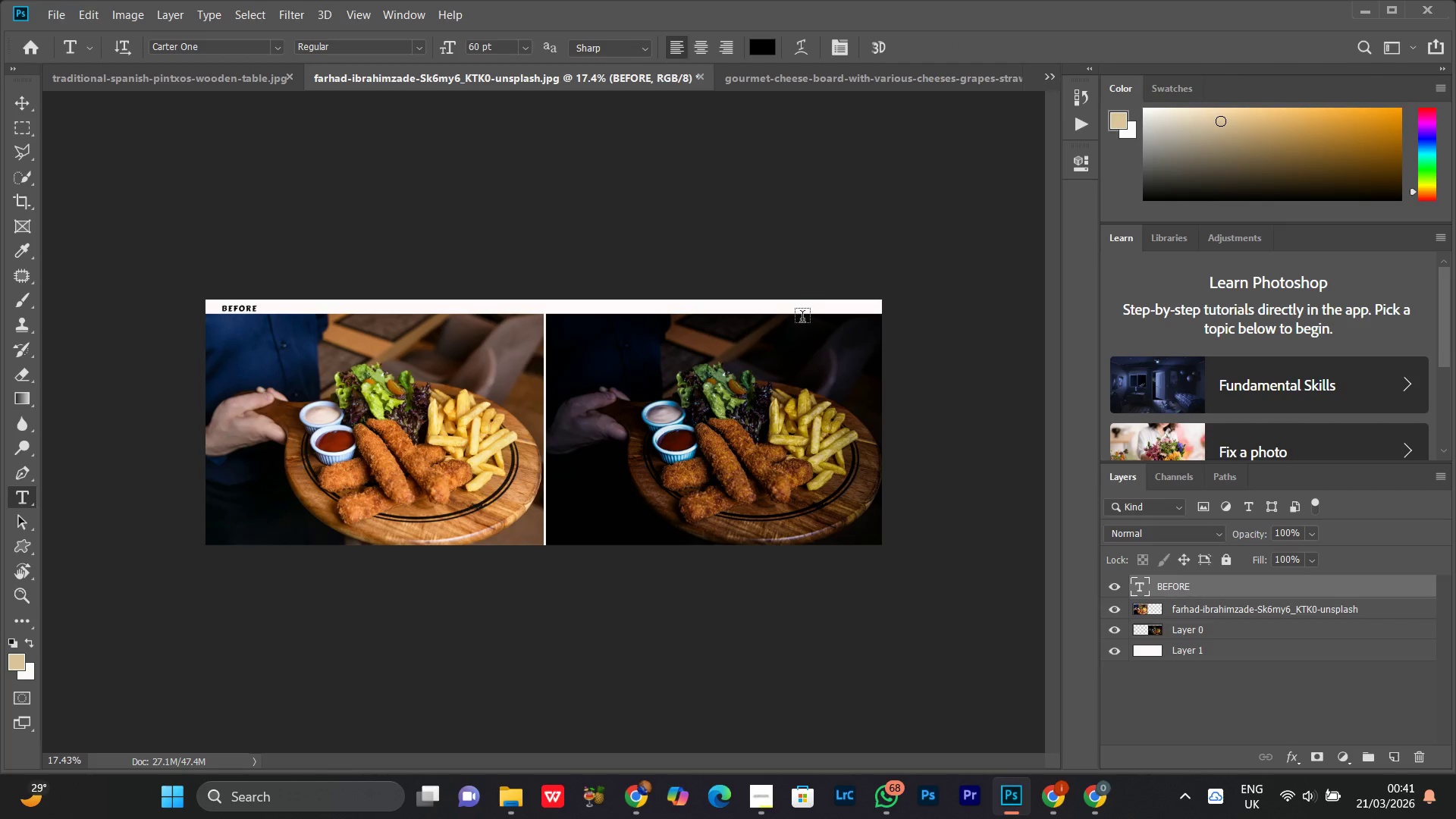 
left_click([809, 310])
 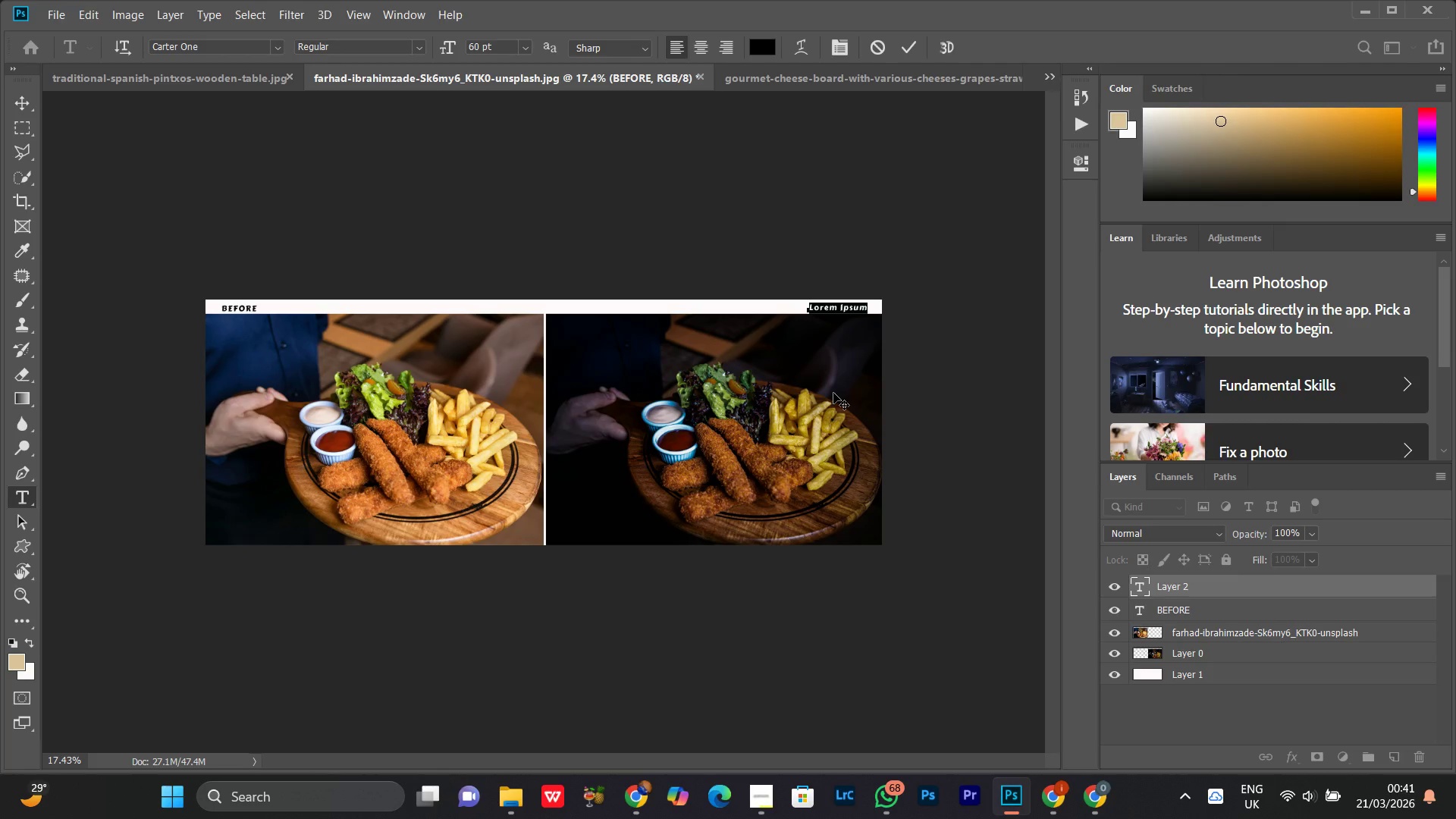 
type(AFTER)
 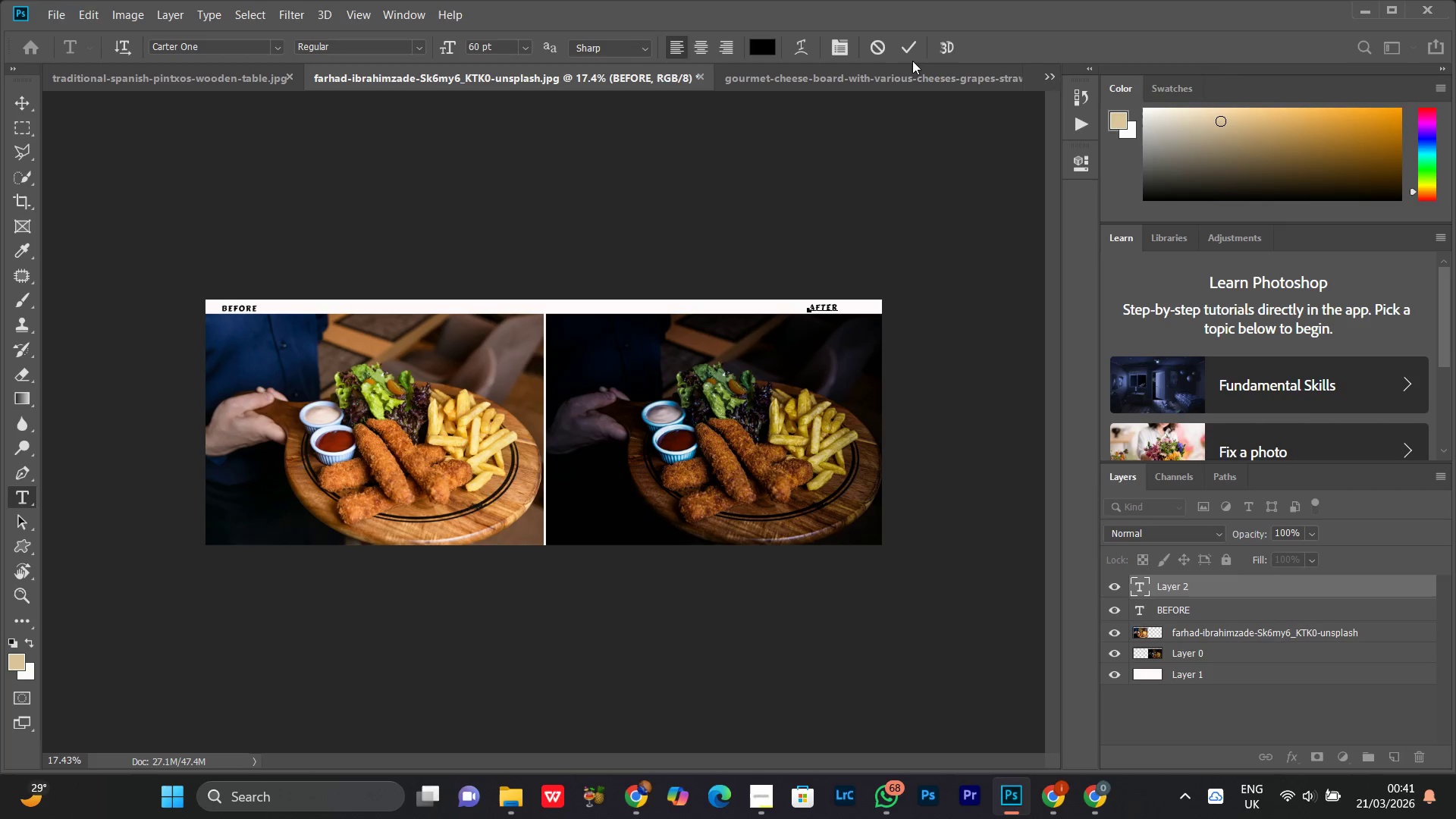 
left_click([912, 51])
 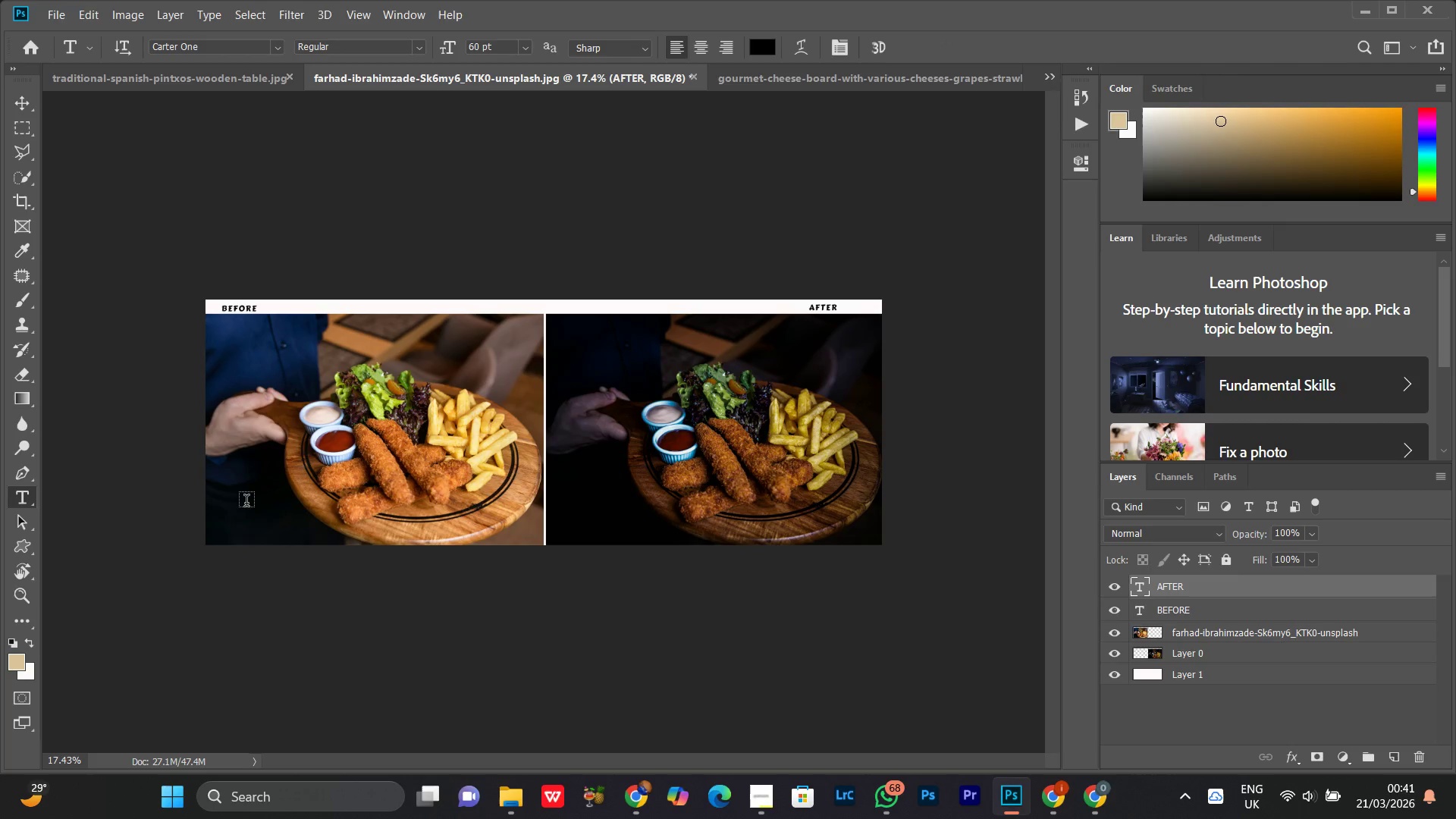 
key(Z)
 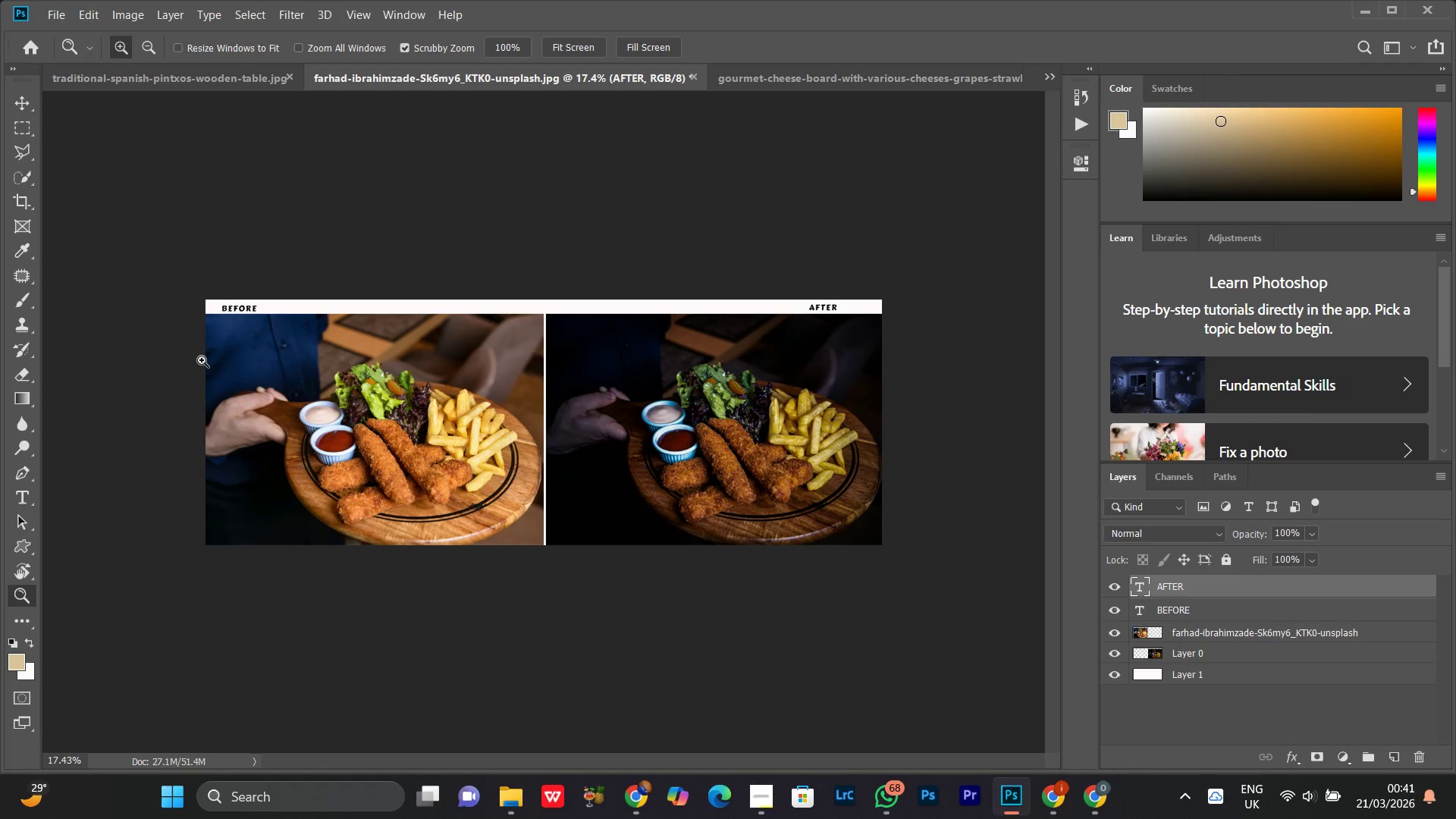 
left_click_drag(start_coordinate=[204, 358], to_coordinate=[257, 340])
 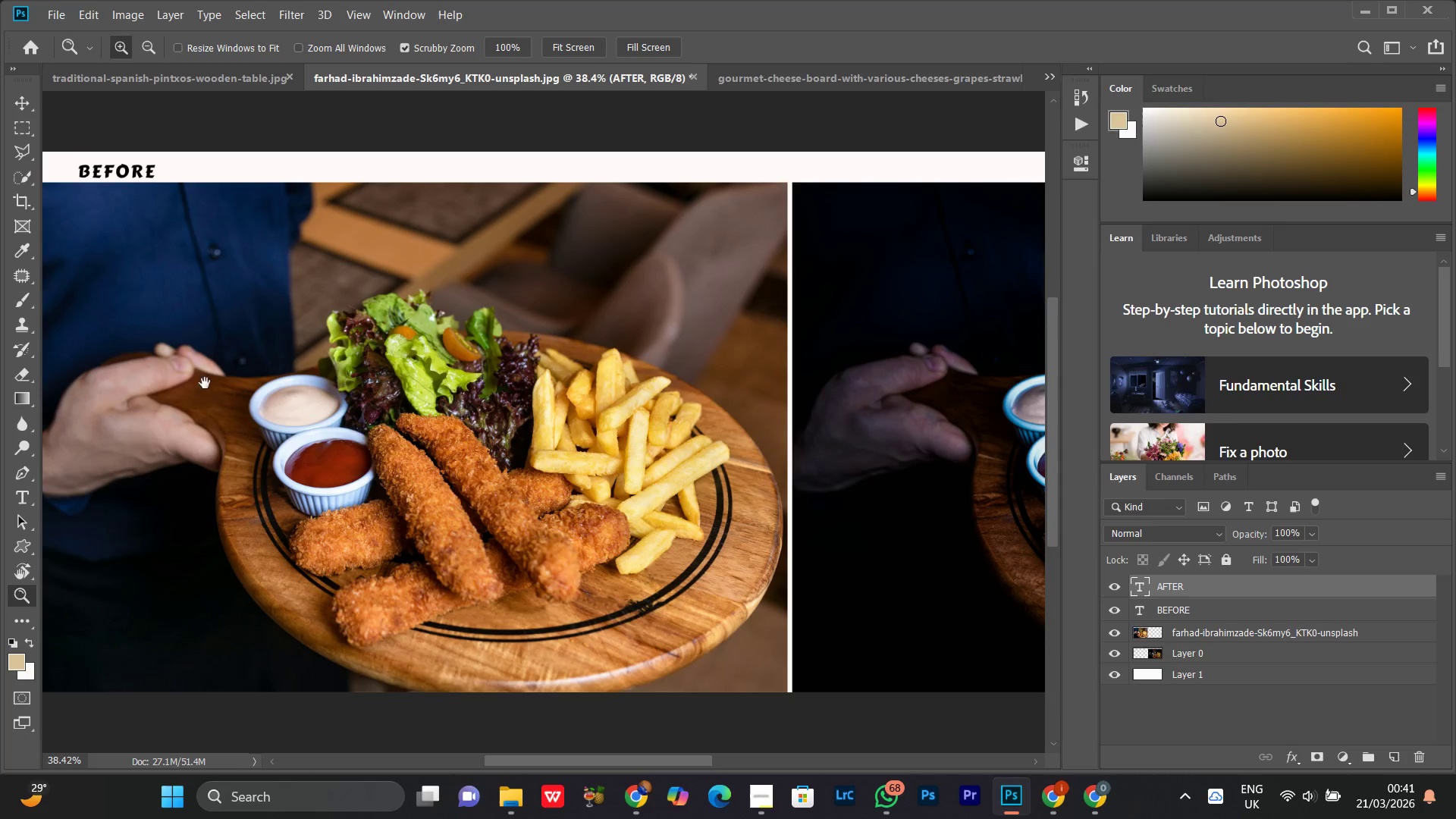 
hold_key(key=Space, duration=0.64)
 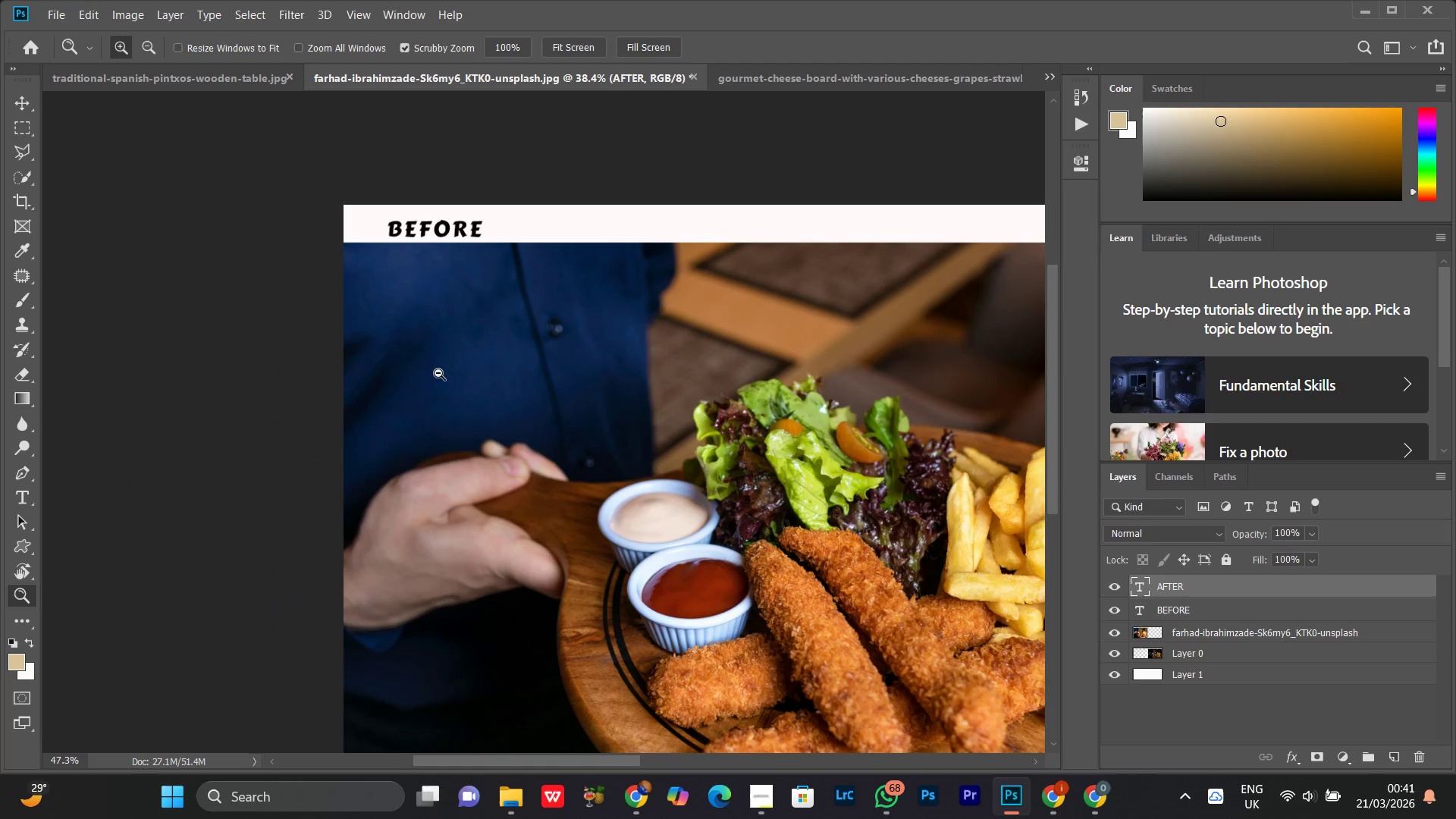 
left_click_drag(start_coordinate=[194, 369], to_coordinate=[455, 442])
 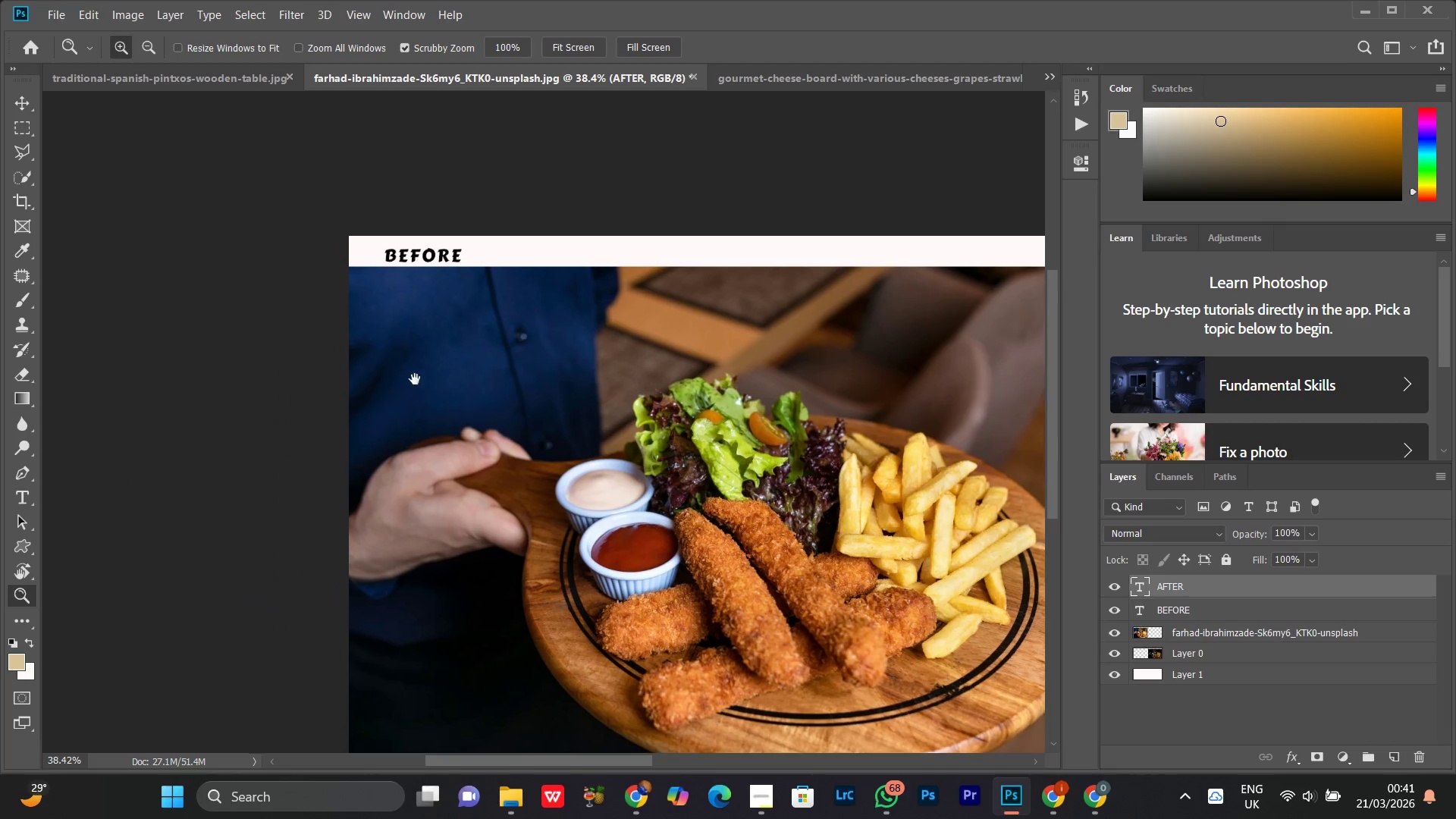 
left_click_drag(start_coordinate=[415, 379], to_coordinate=[438, 373])
 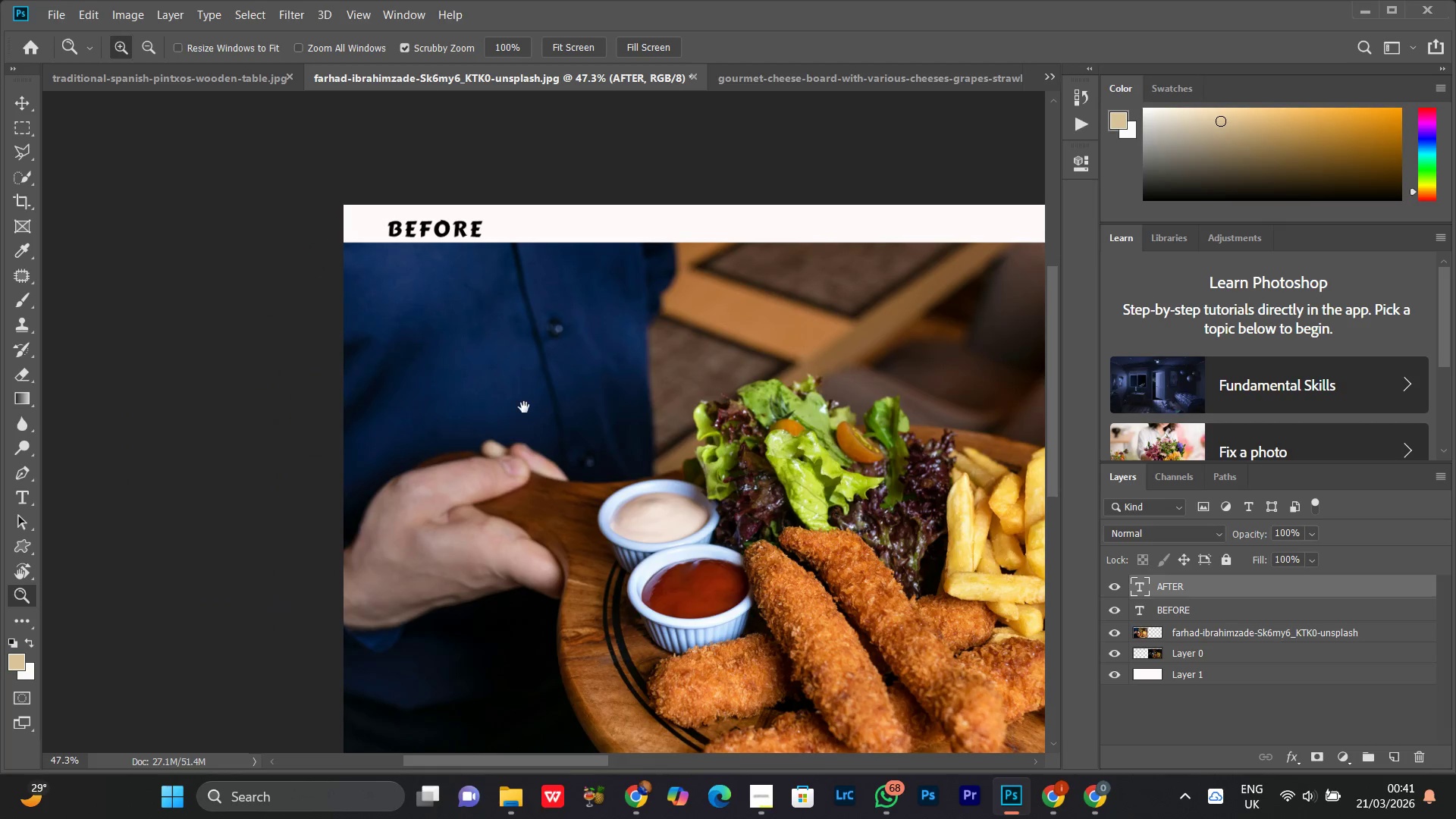 
hold_key(key=Space, duration=1.06)
 